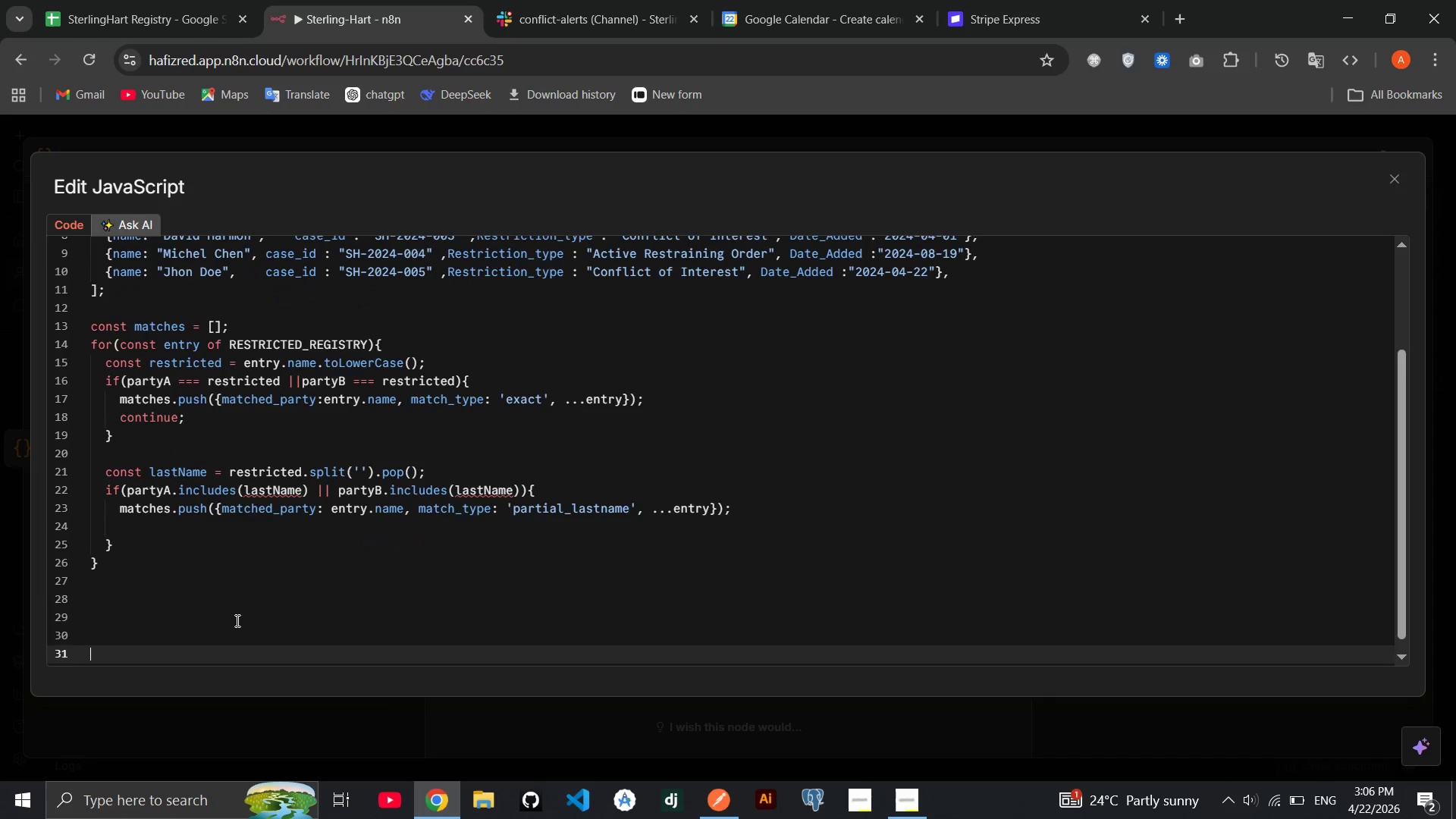 
key(Enter)
 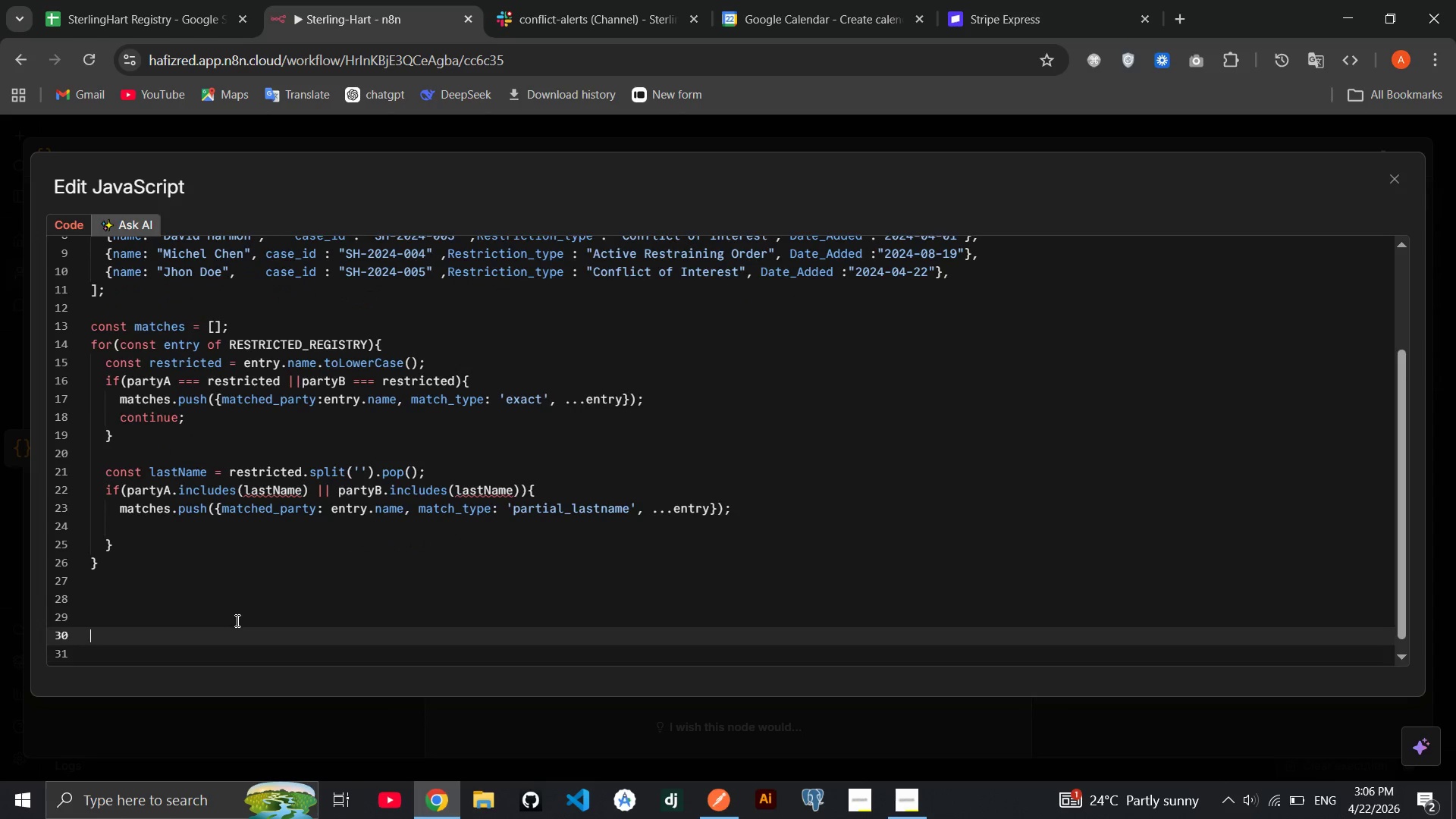 
key(ArrowUp)
 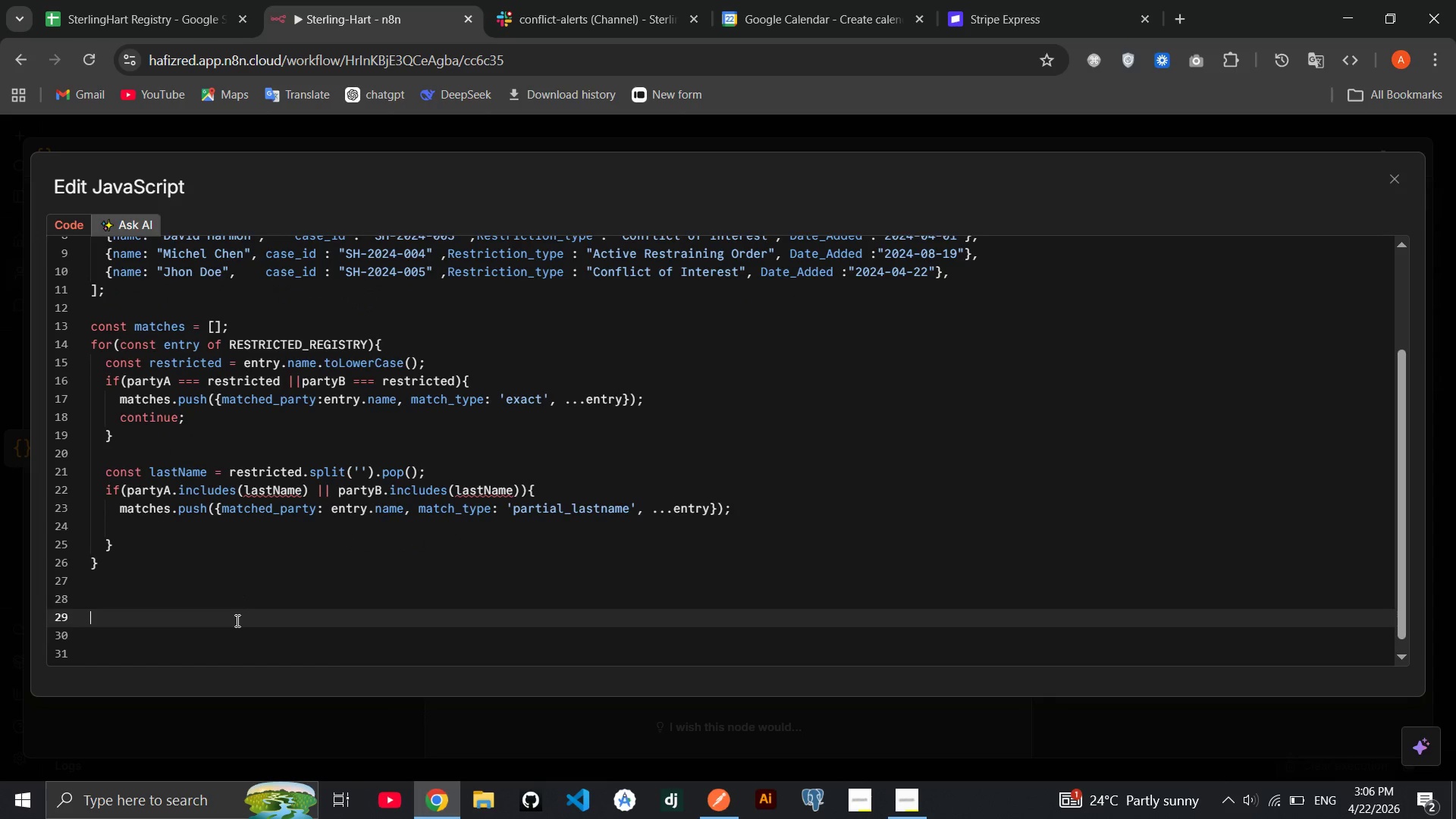 
key(ArrowUp)
 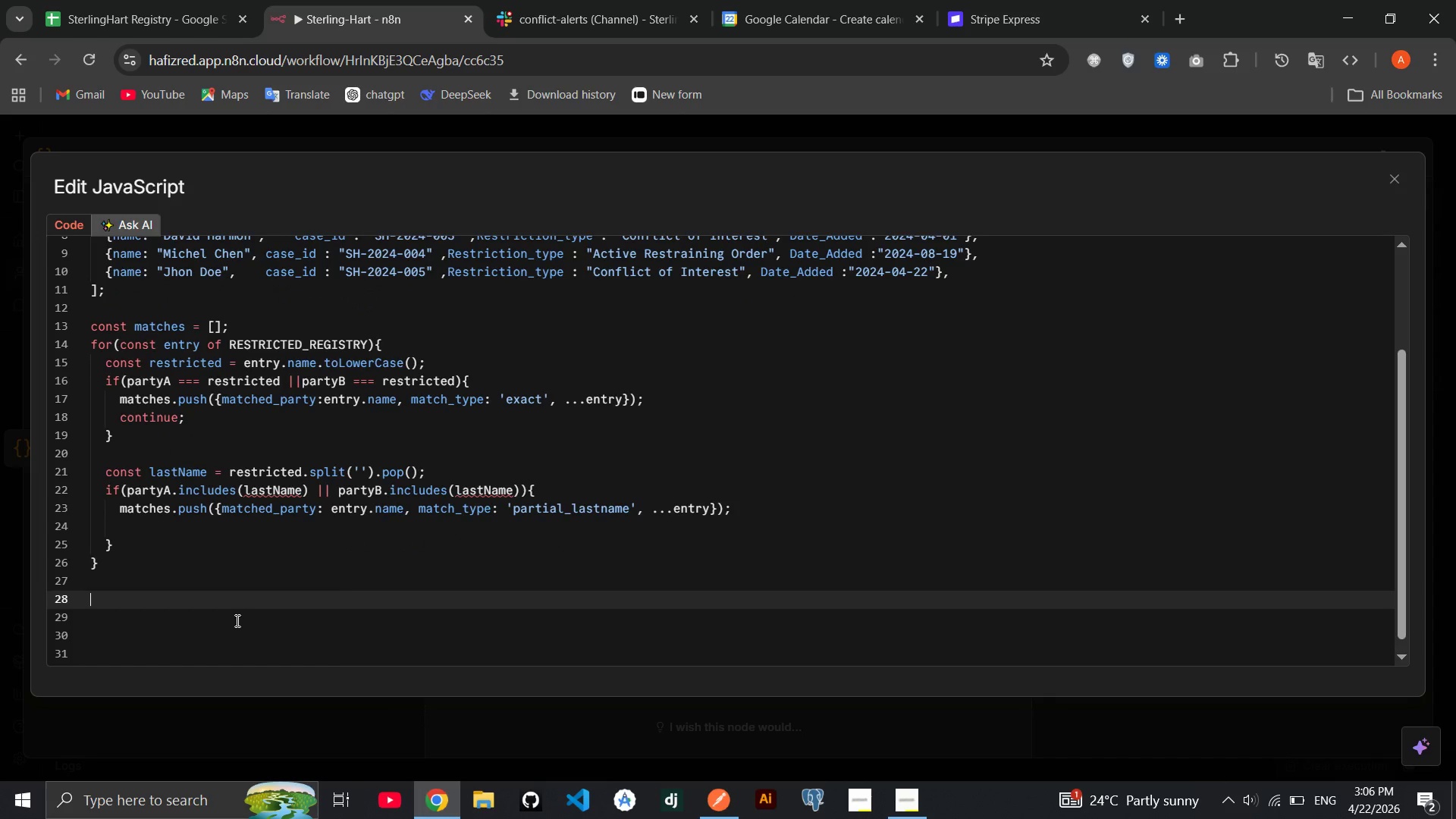 
key(ArrowUp)
 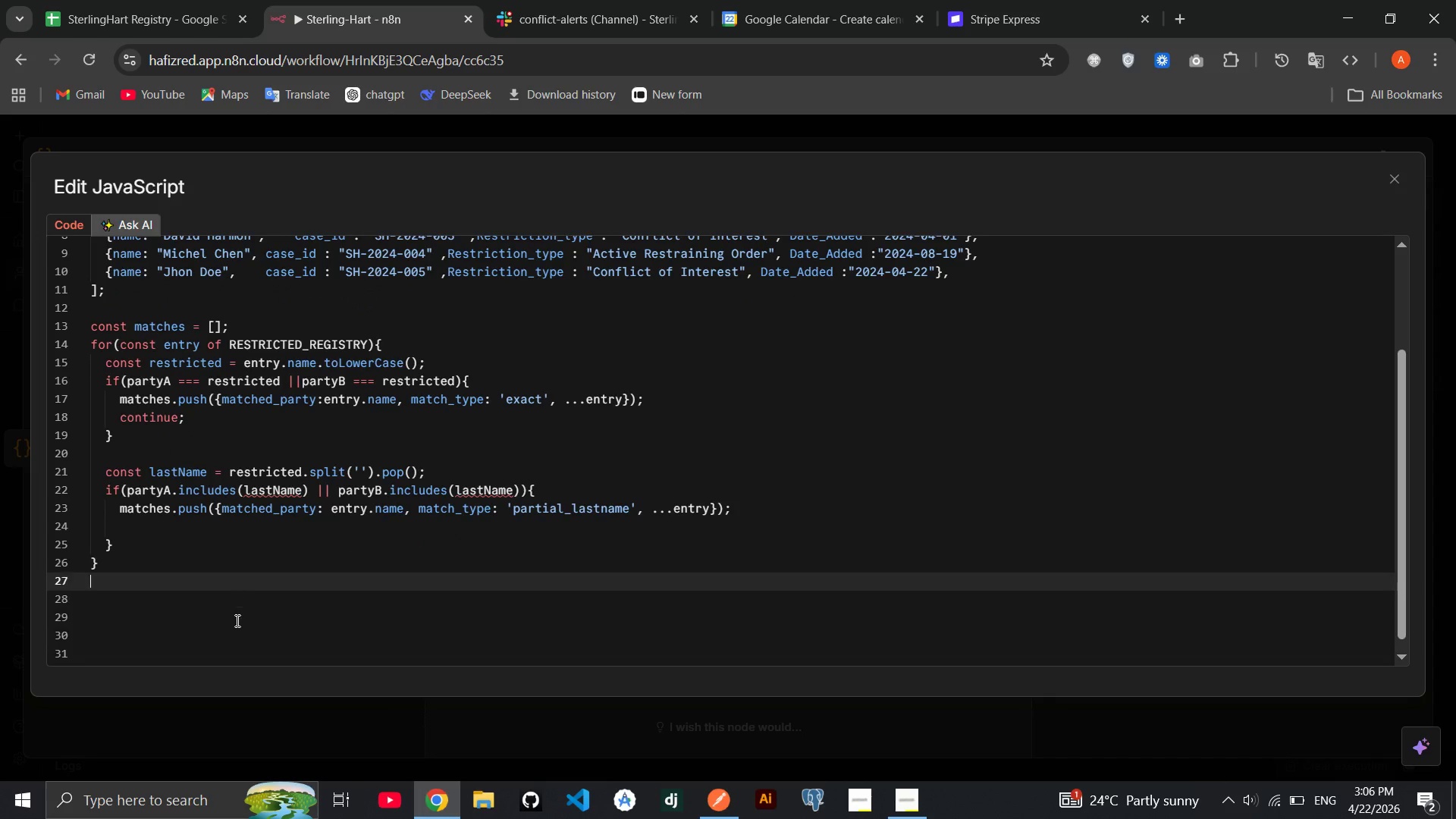 
key(ArrowUp)
 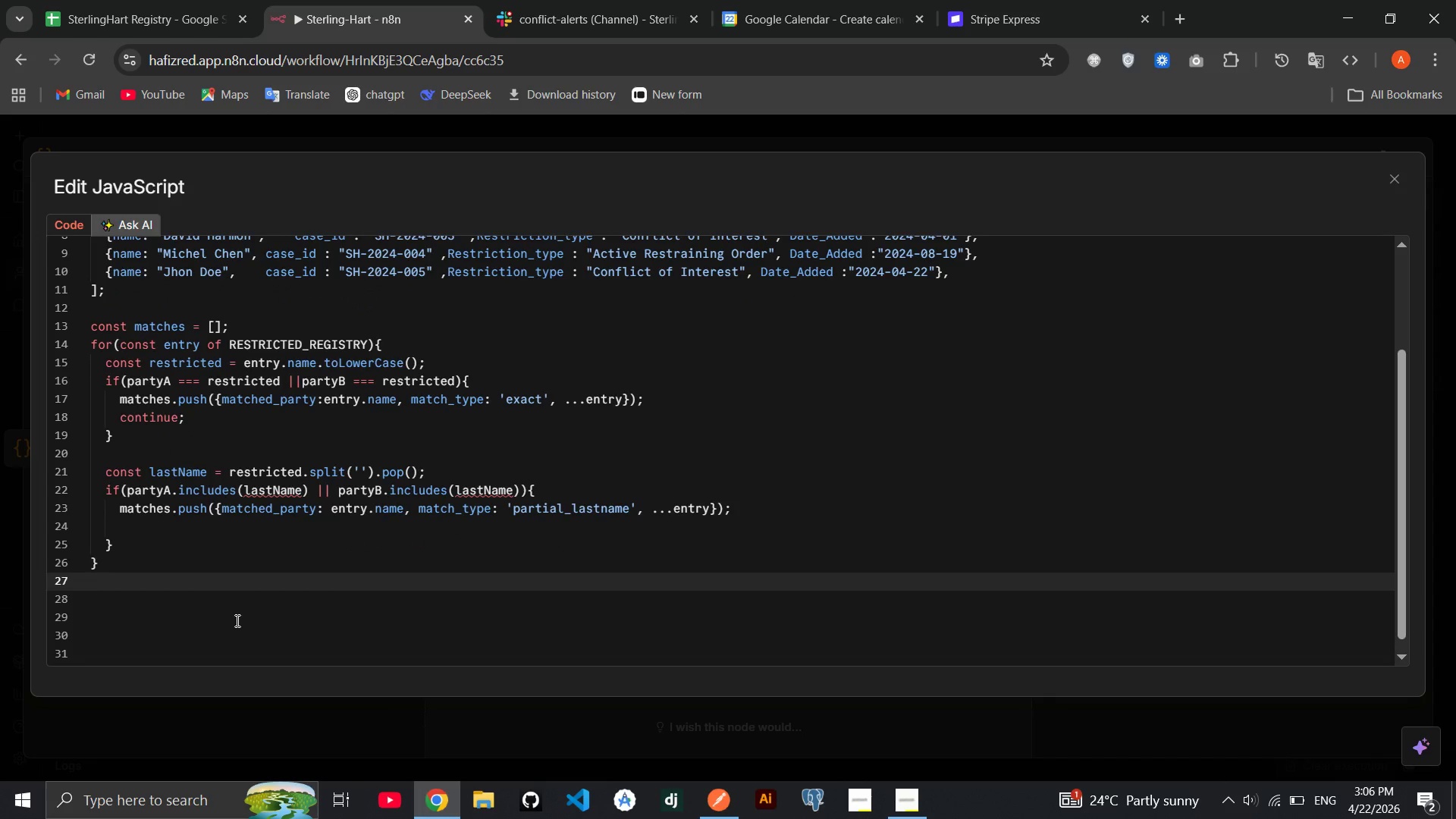 
key(ArrowDown)
 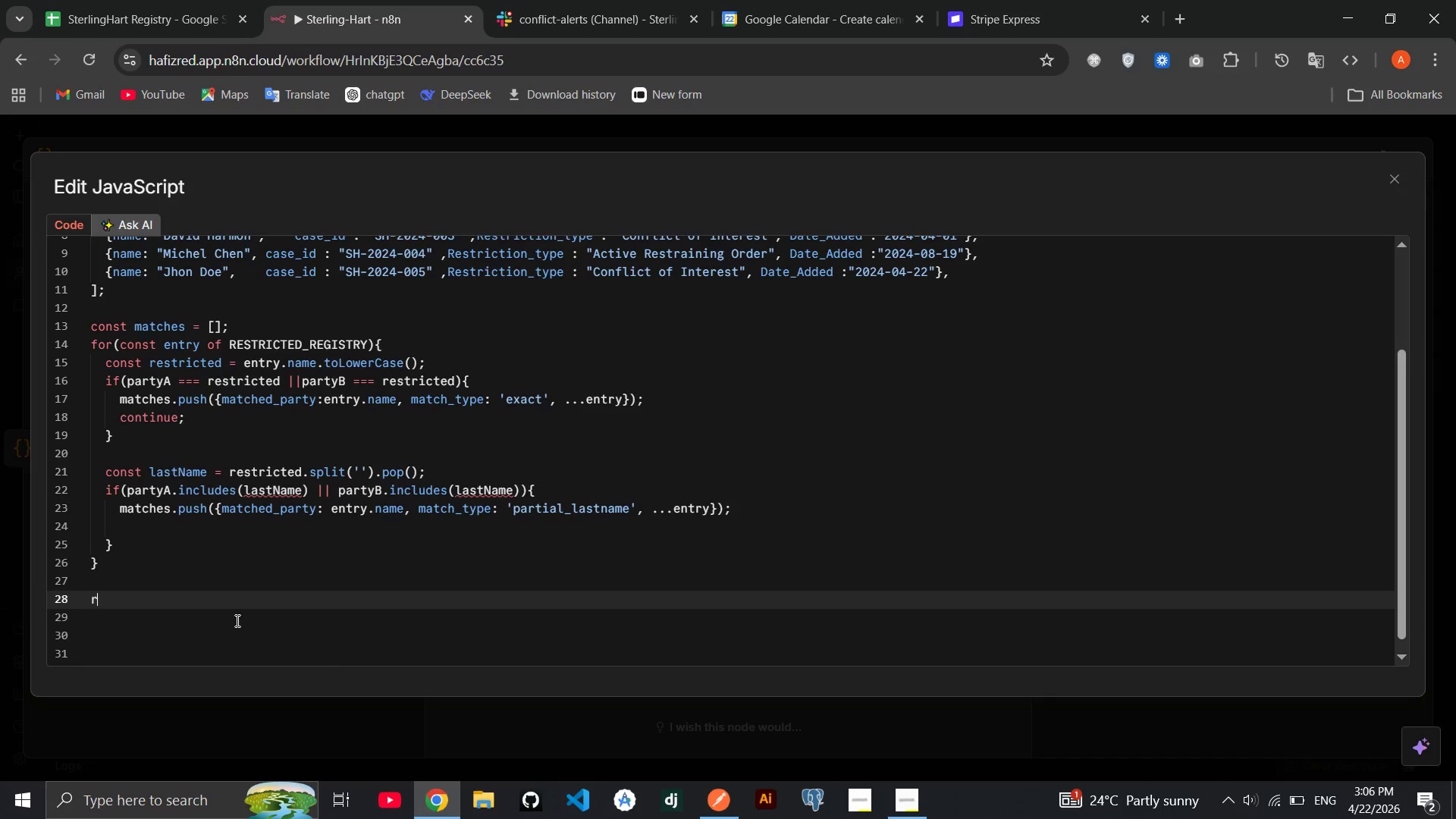 
type(return [)
key(Backspace)
type( {)
 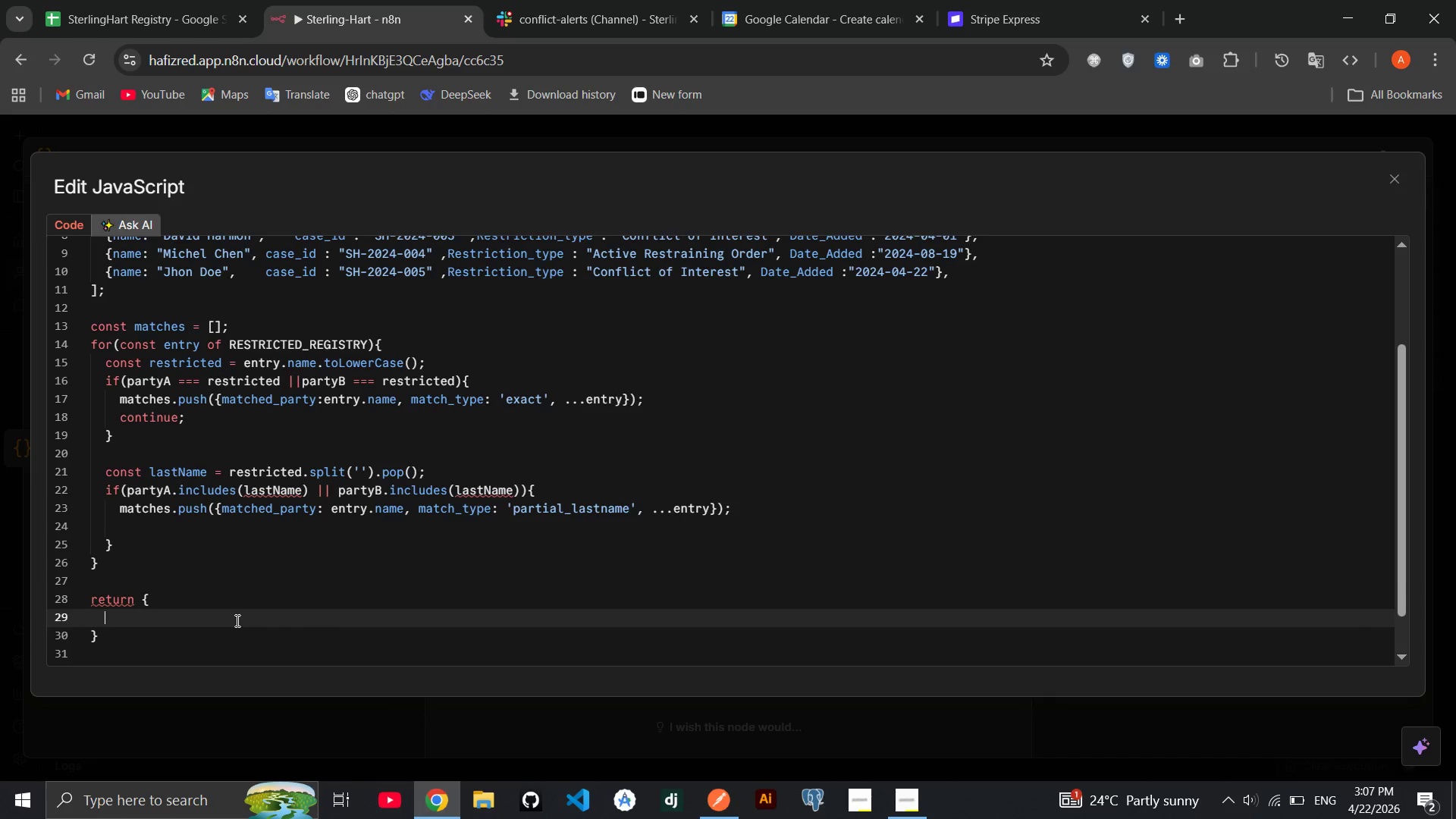 
 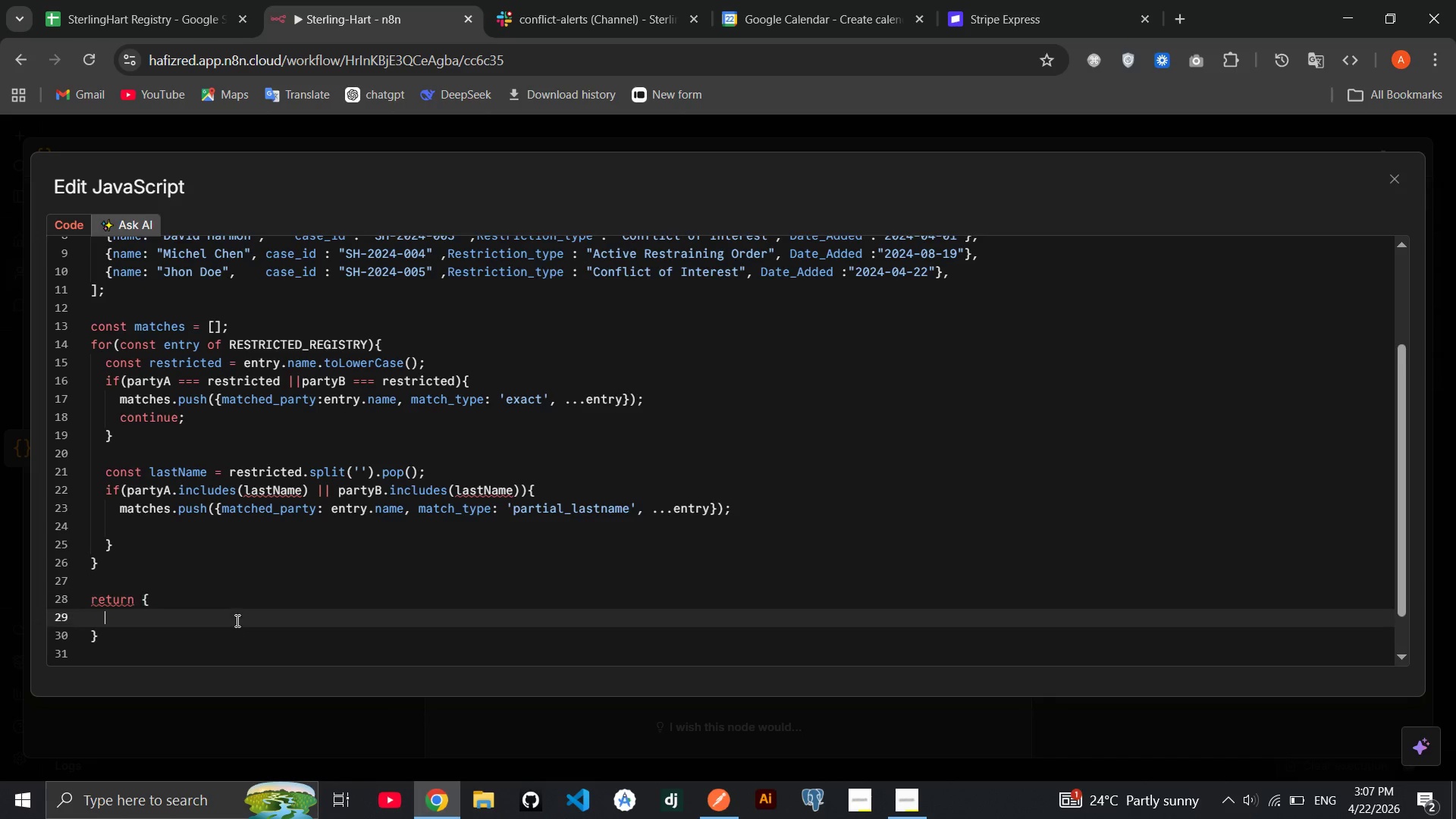 
key(Enter)
 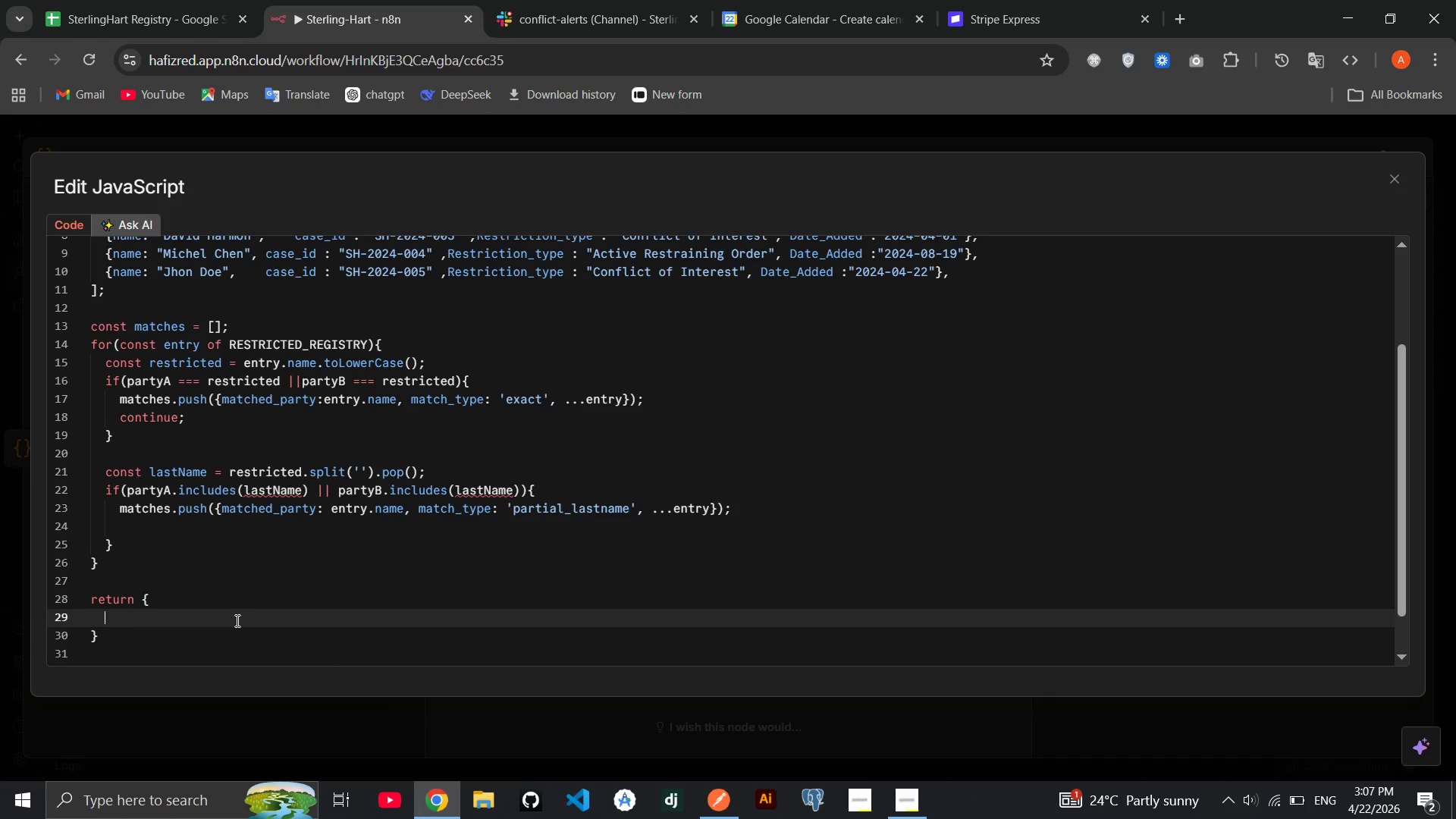 
type(...item,)
 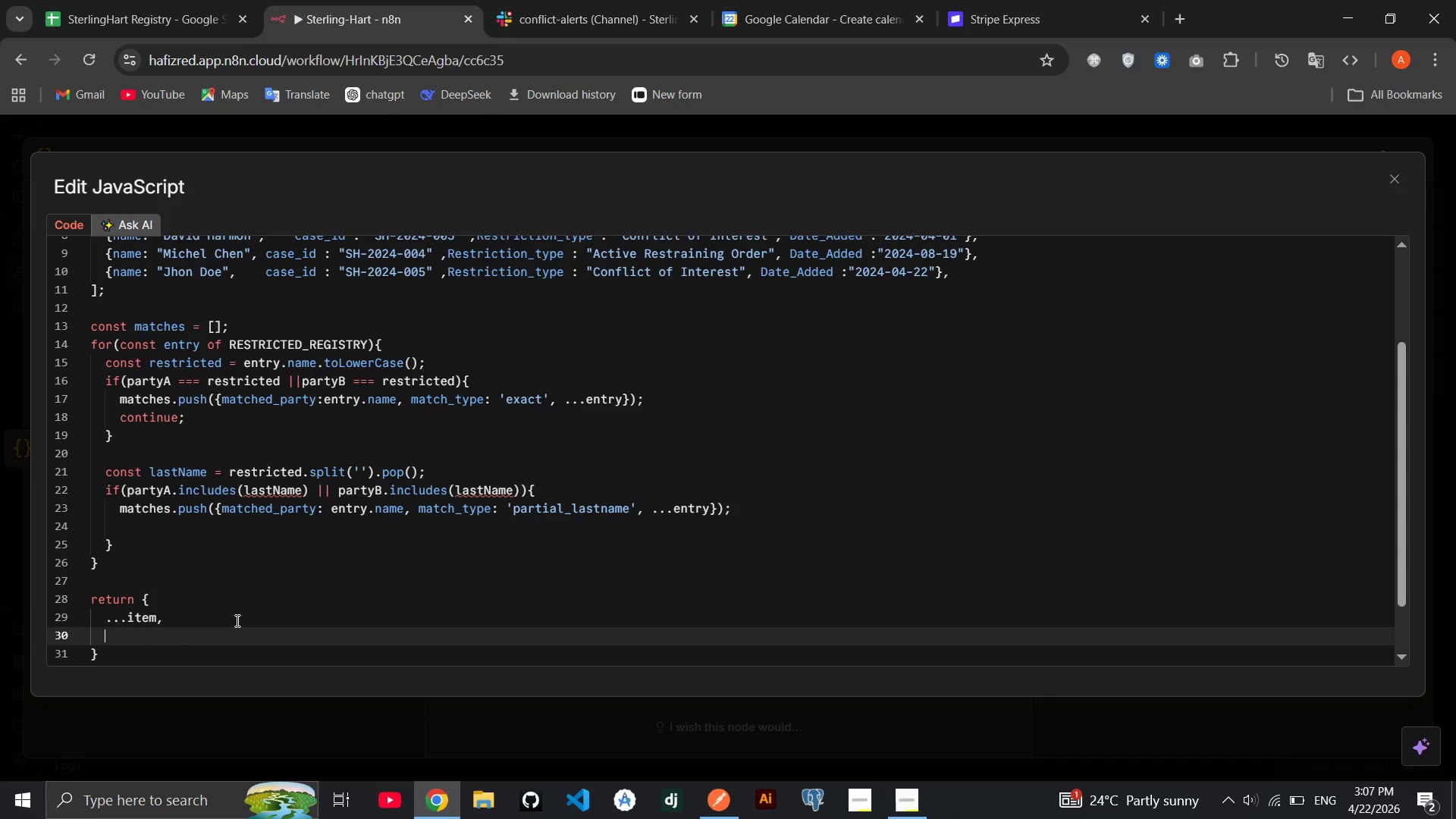 
key(Enter)
 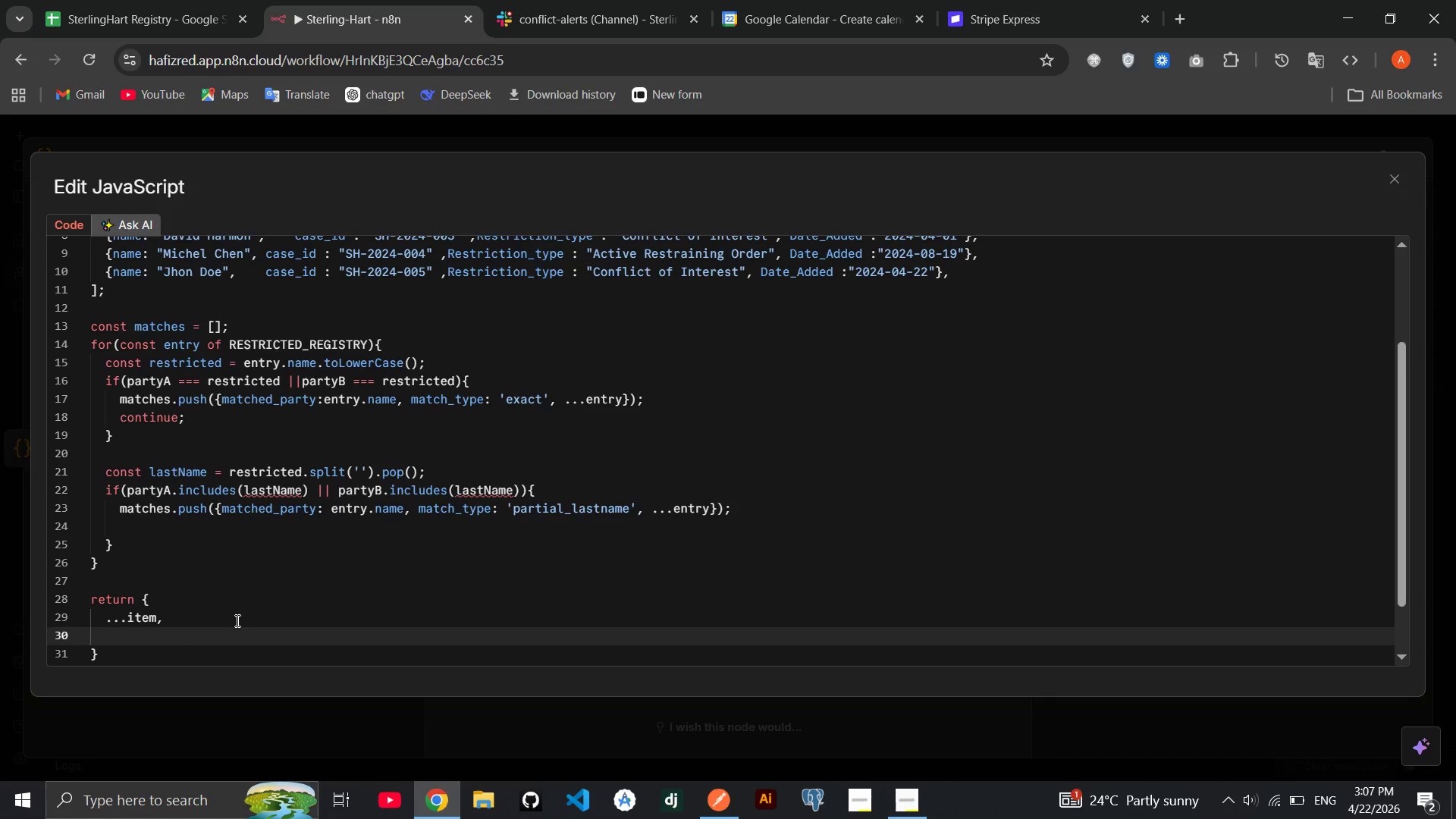 
type(conflict_check : {)
 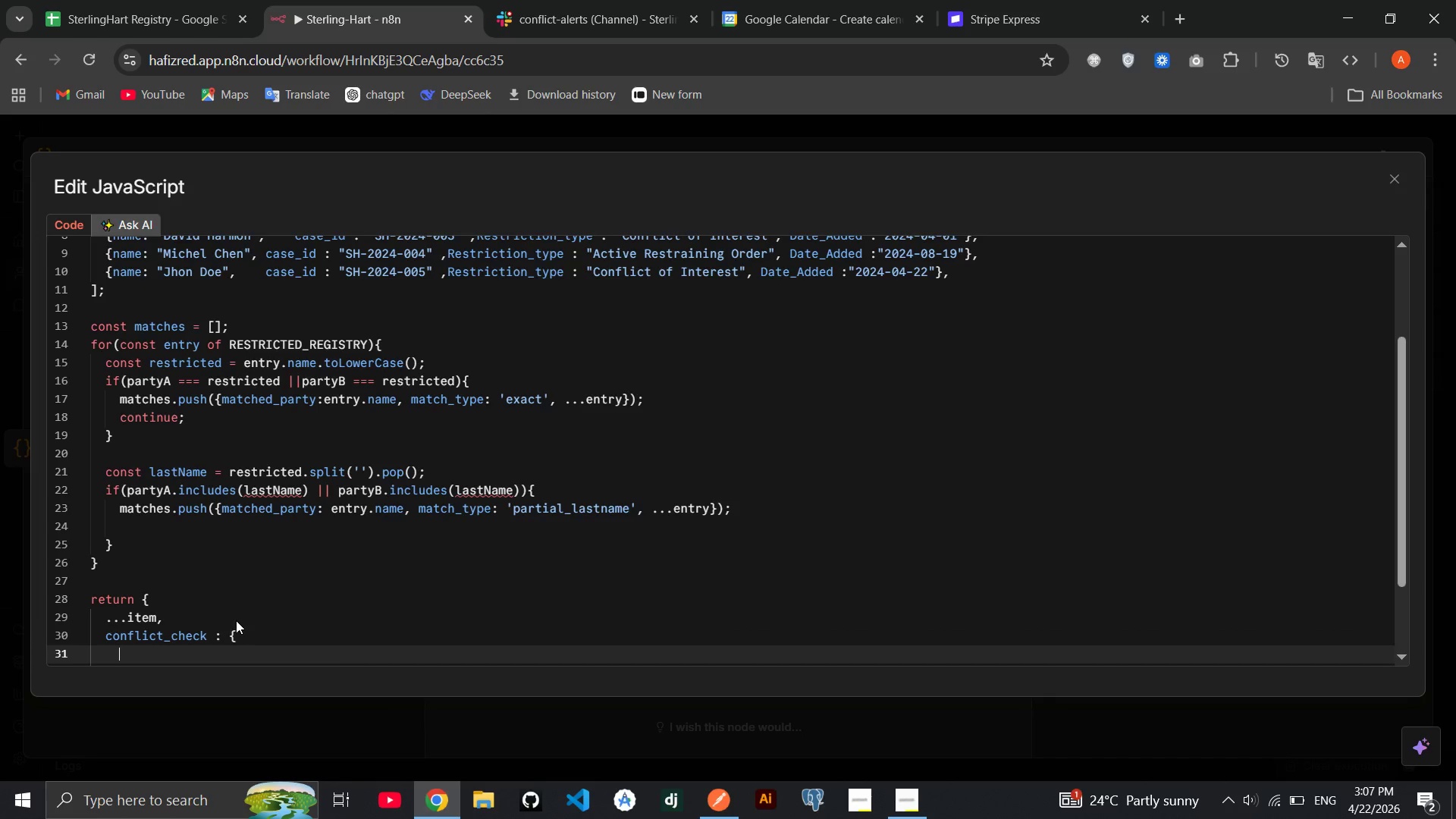 
 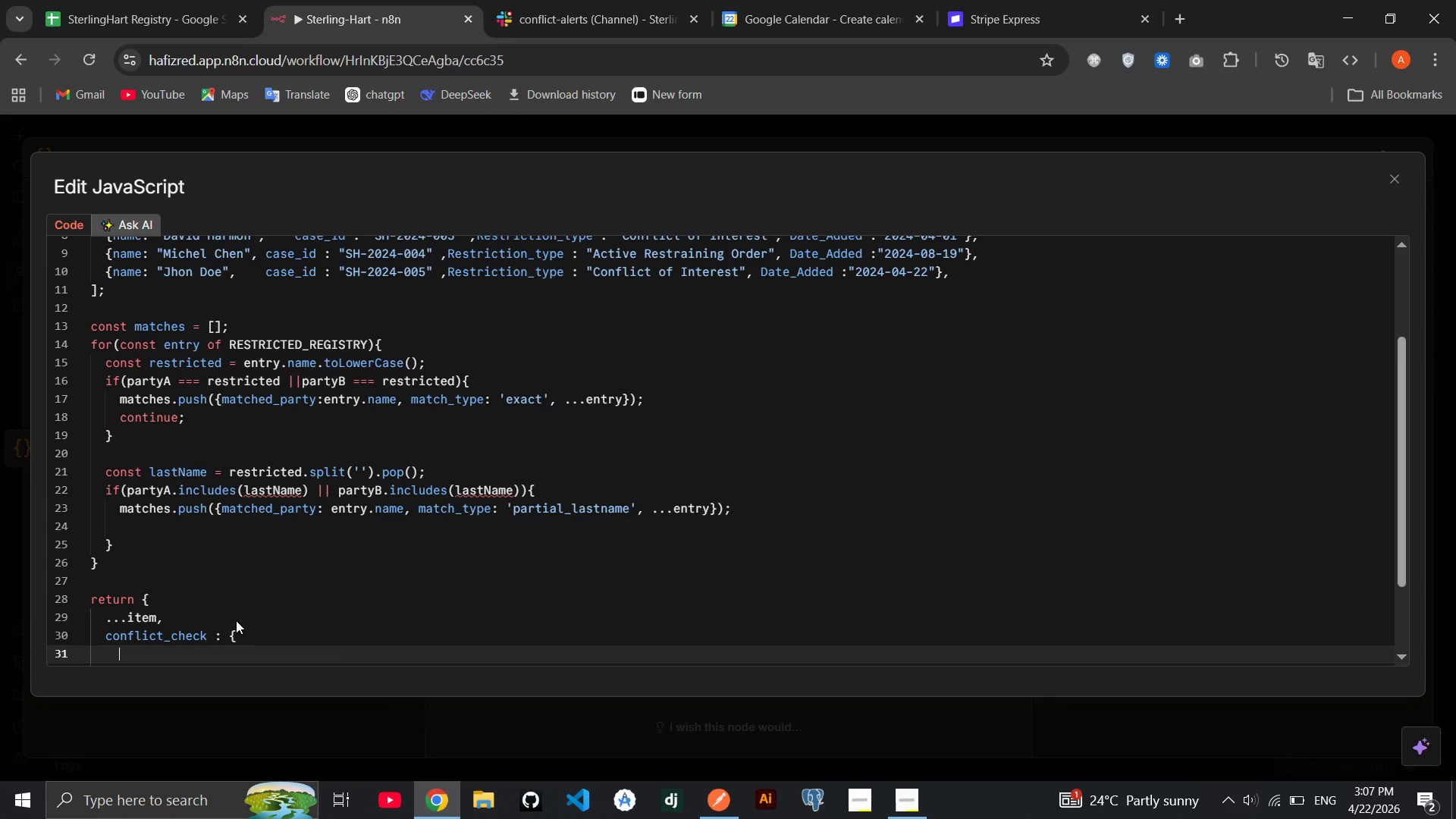 
key(Enter)
 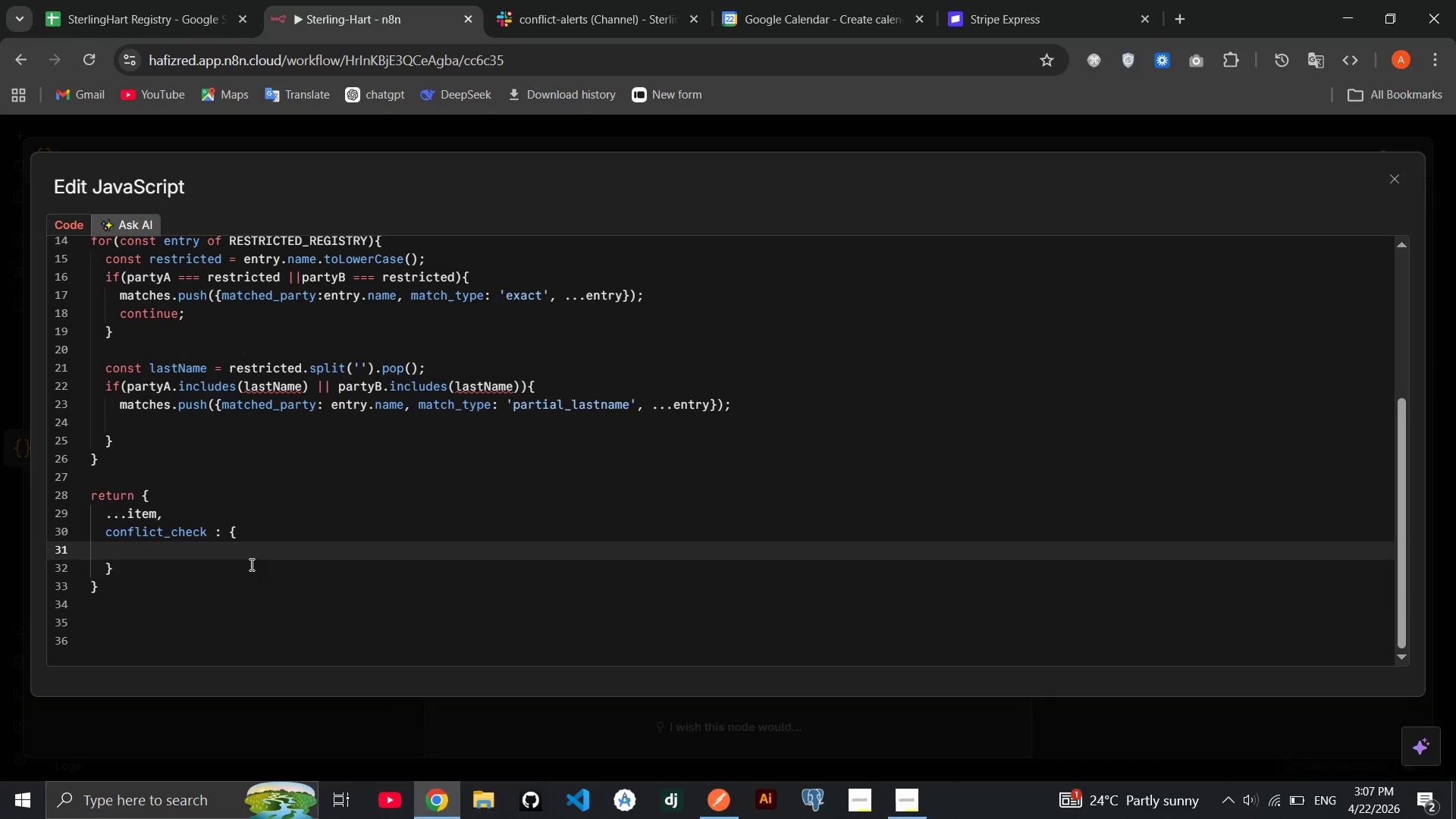 
left_click([250, 564])
 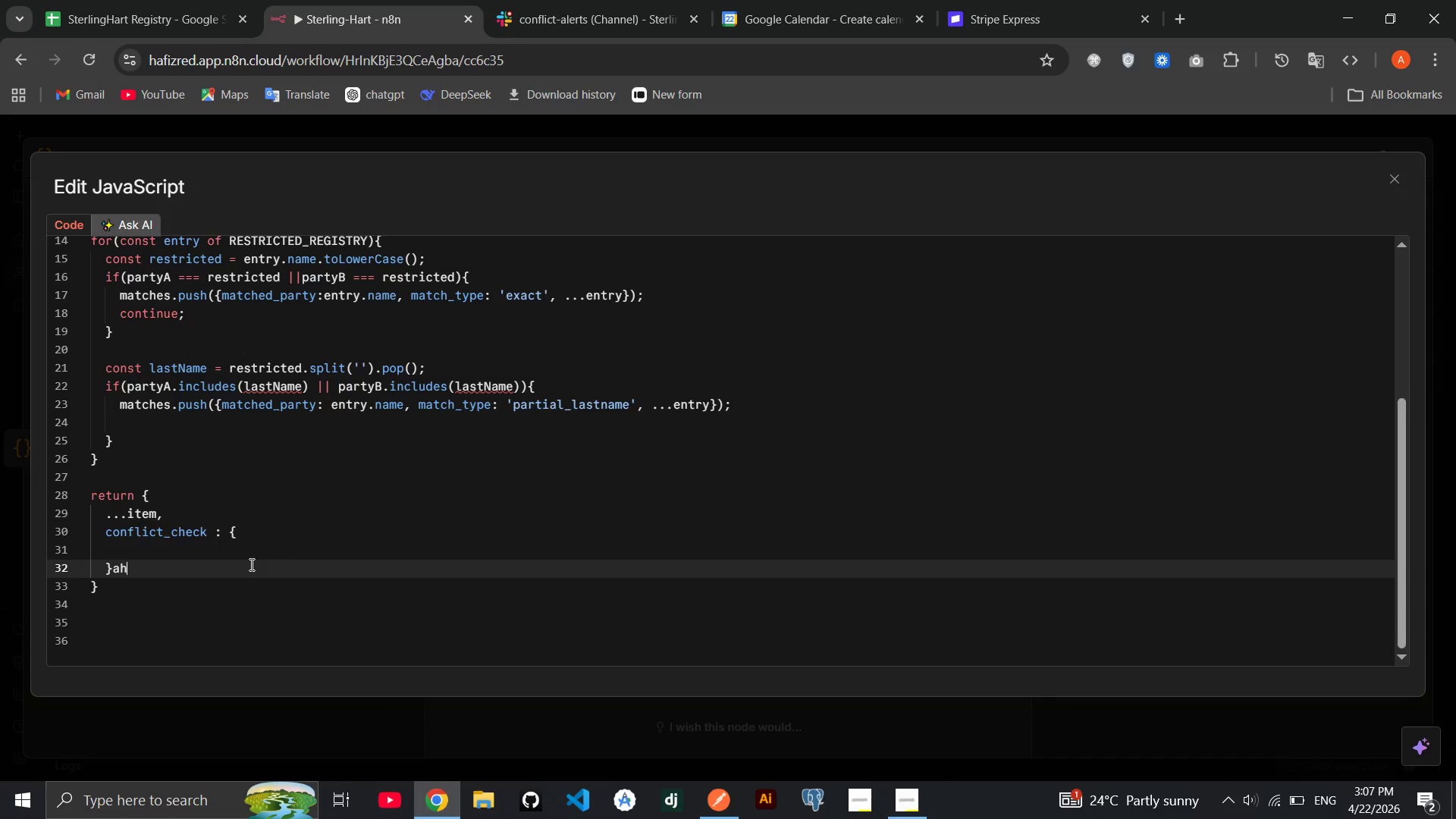 
type(ah)
key(Backspace)
key(Backspace)
 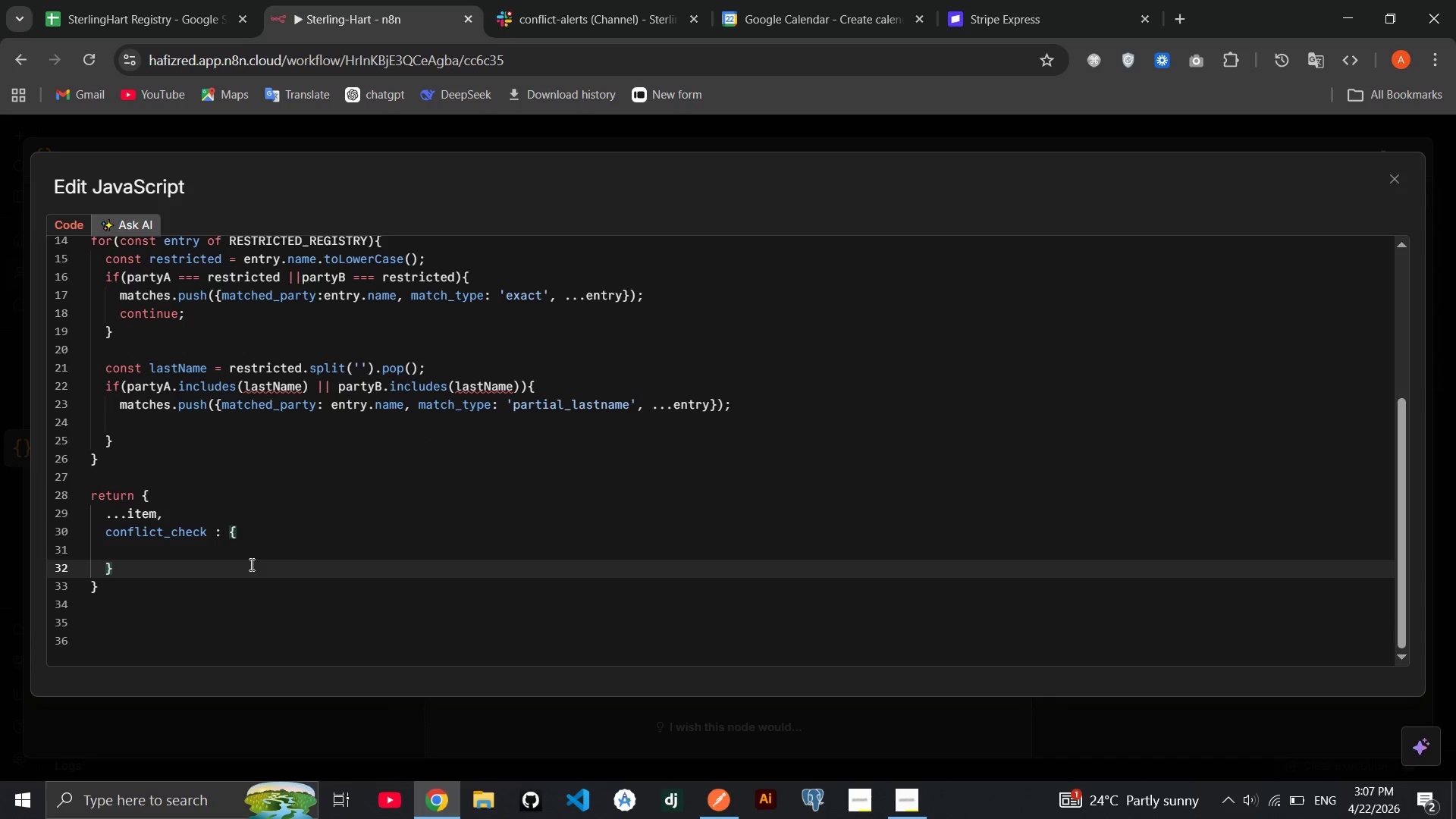 
key(ArrowUp)
 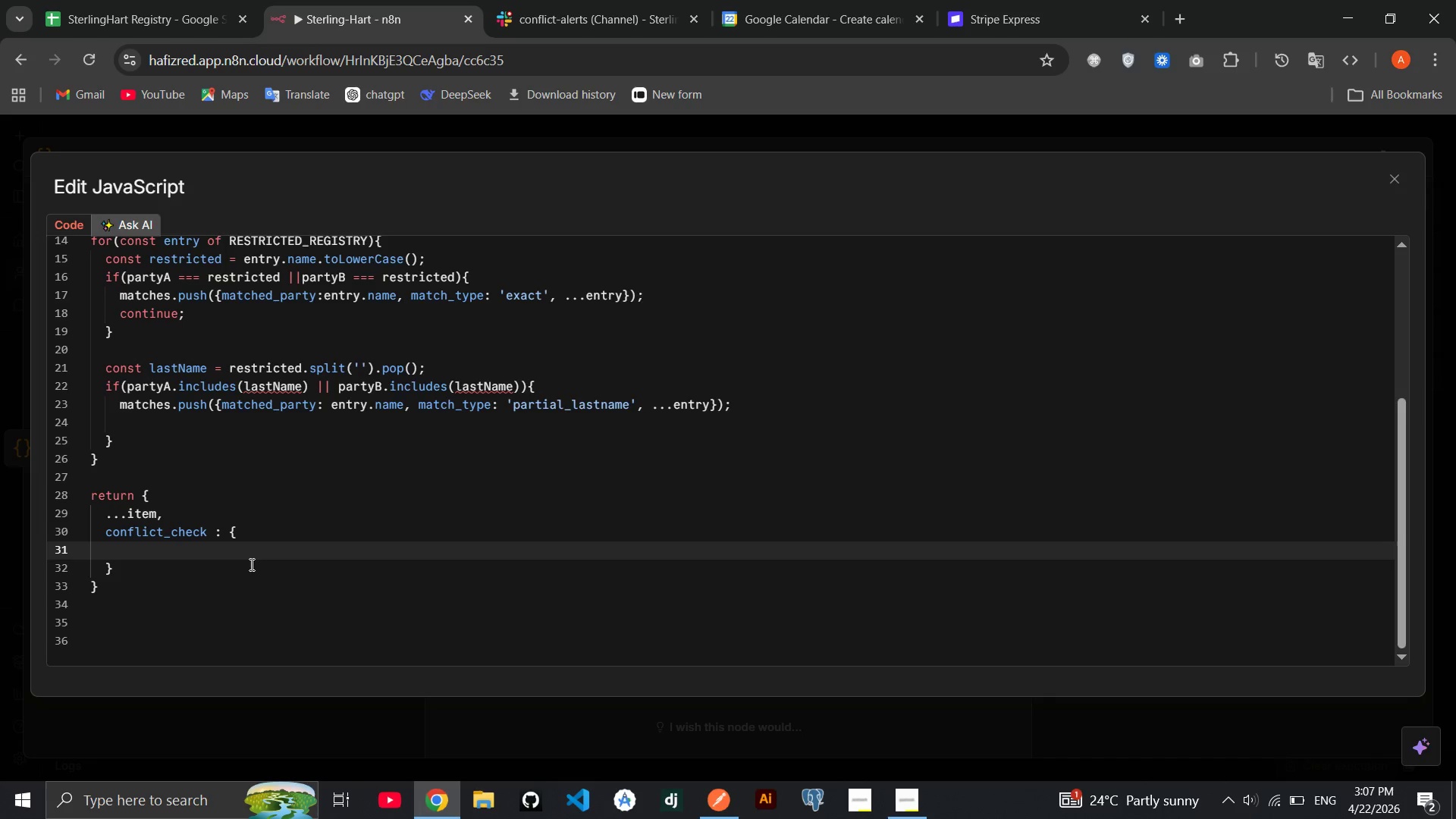 
type(has_conflict)
 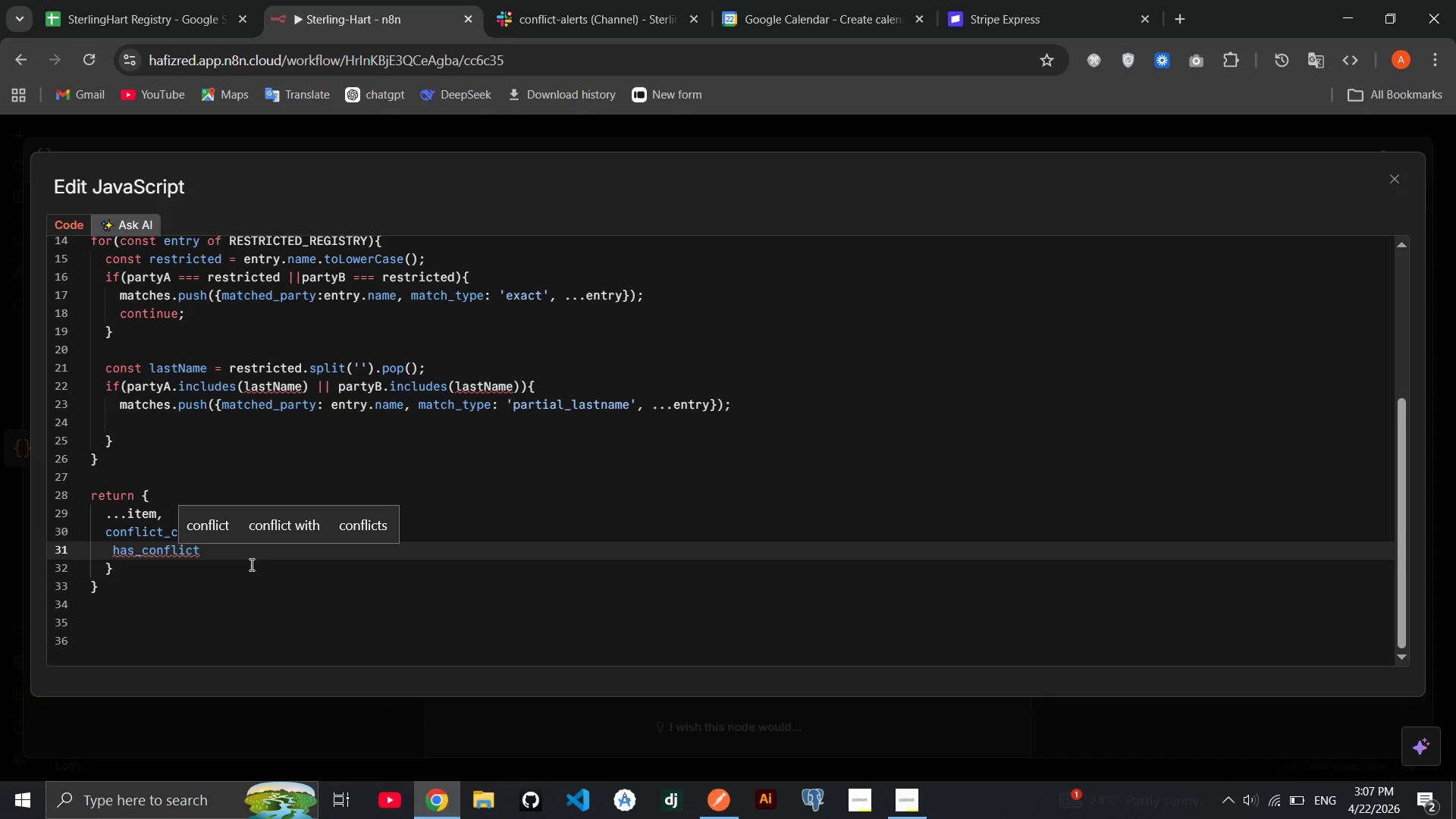 
type(: matches.length,)
 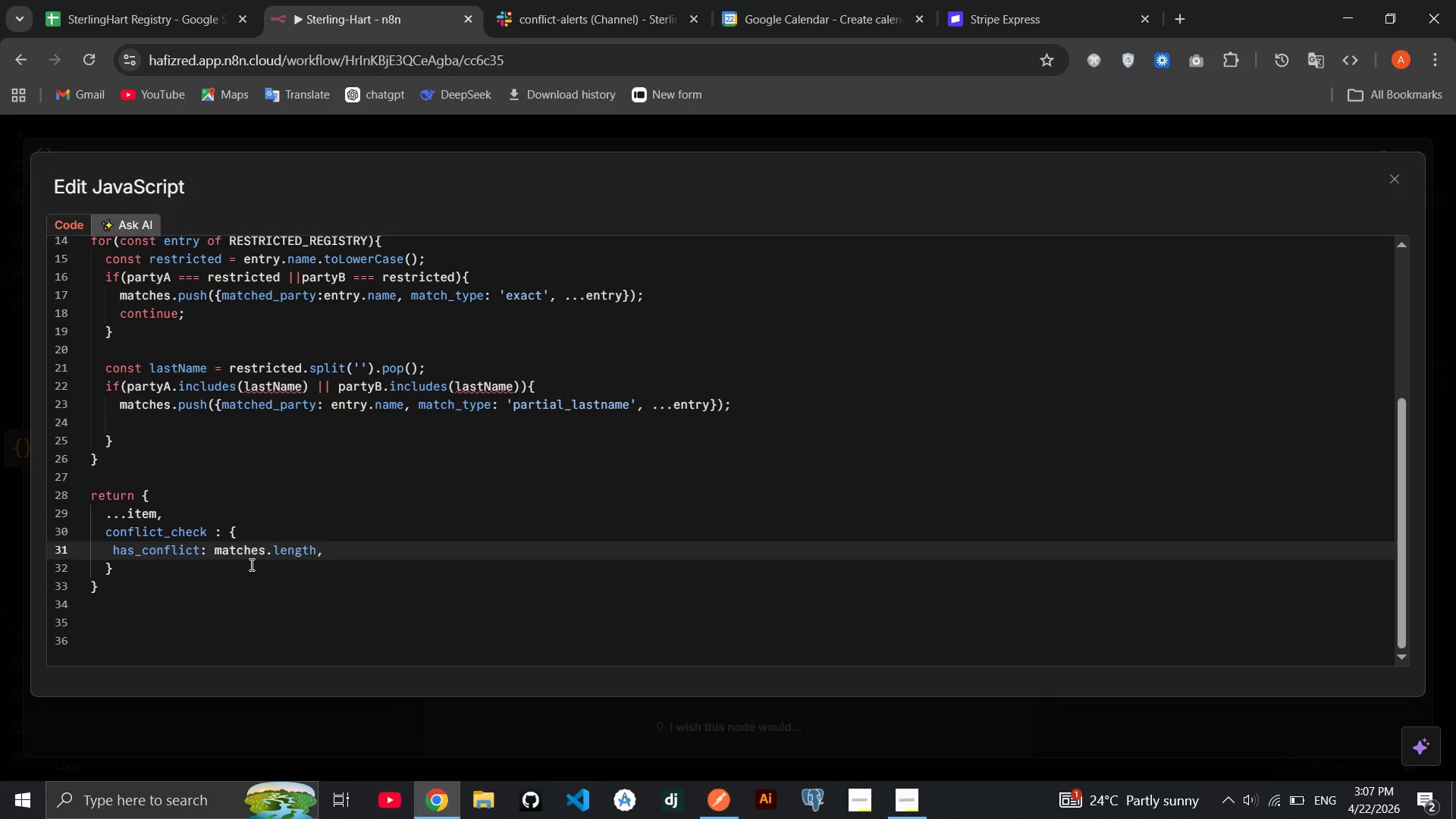 
key(Backspace)
 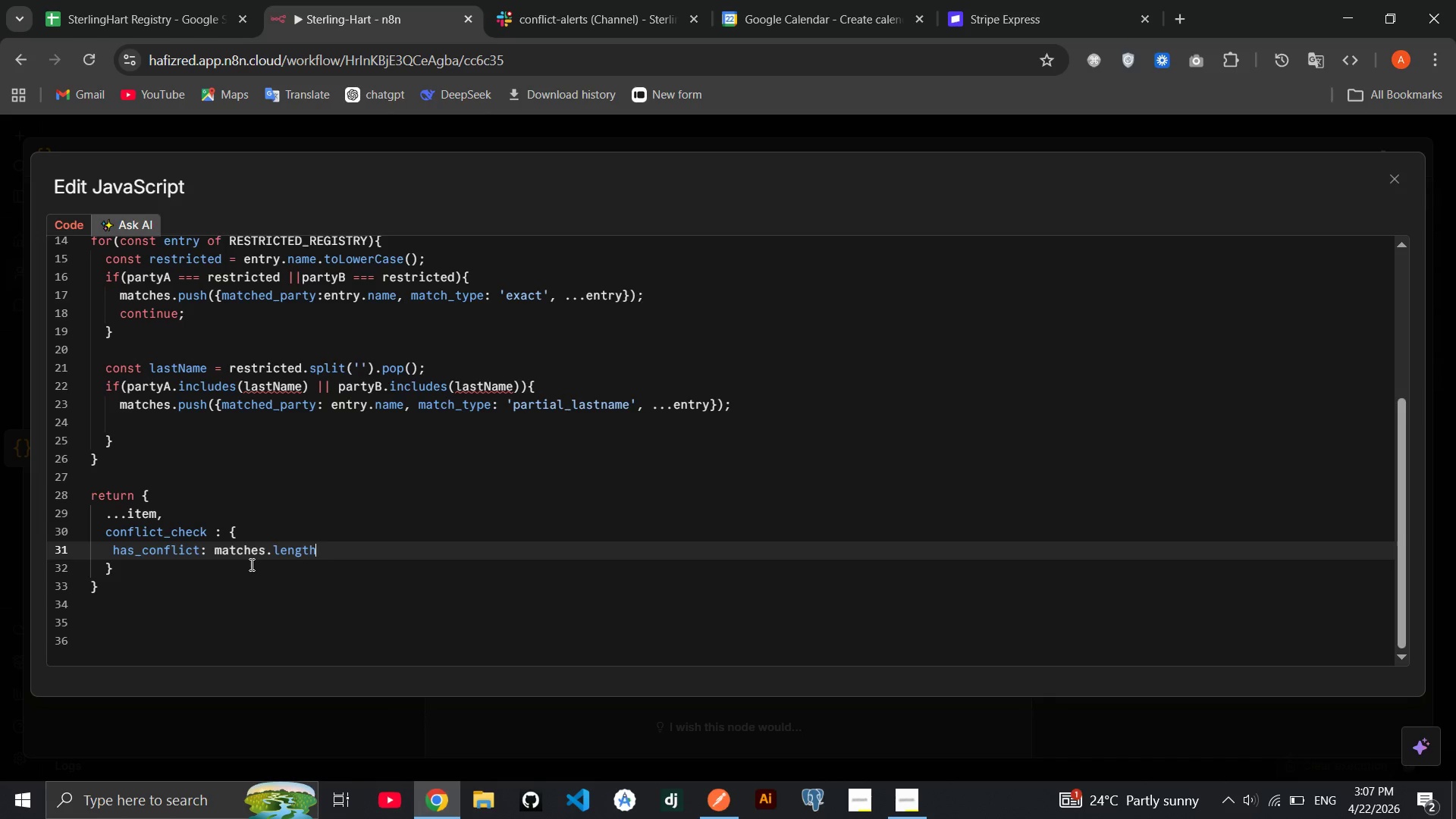 
key(Space)
 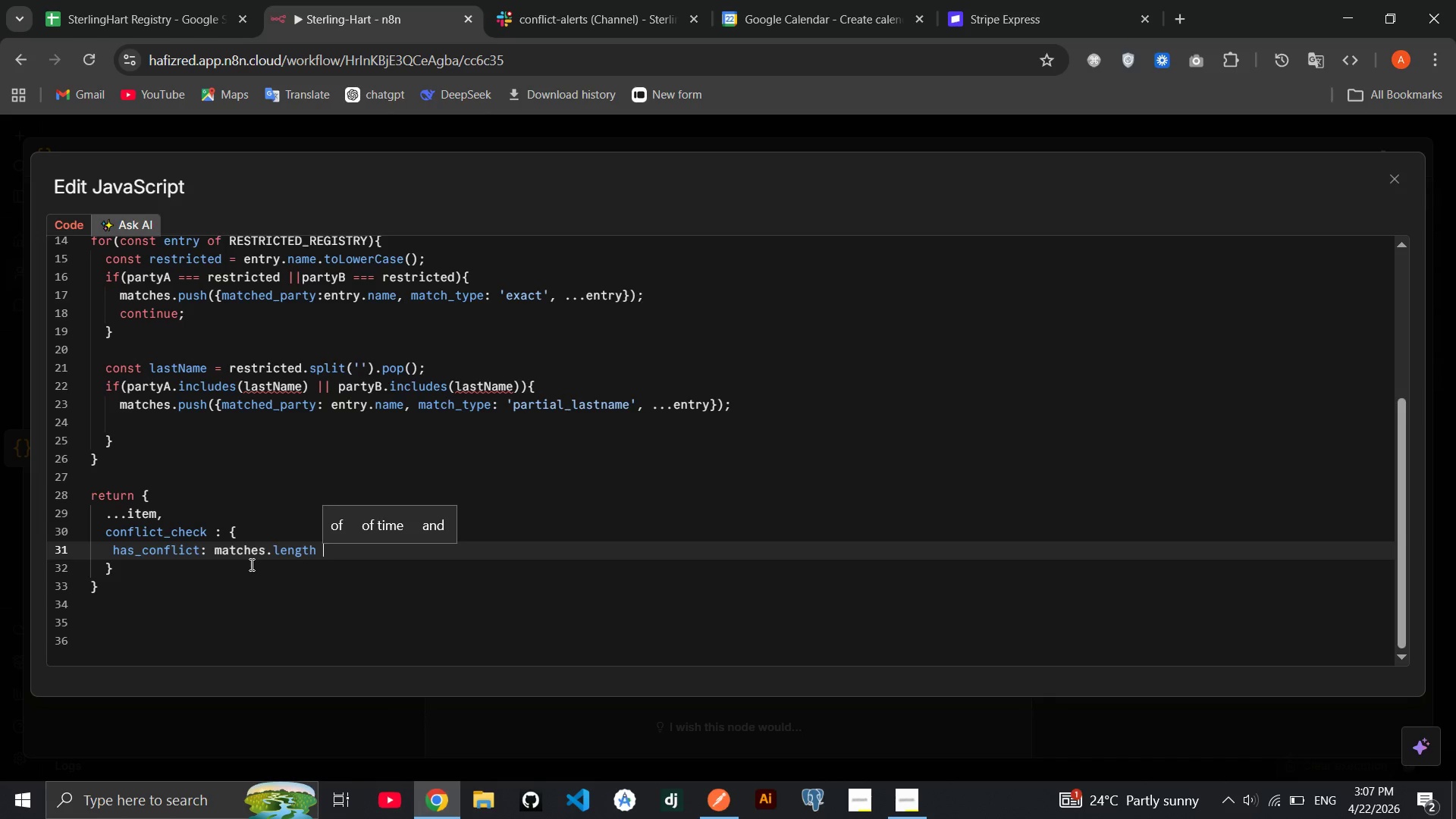 
key(Shift+Period)
 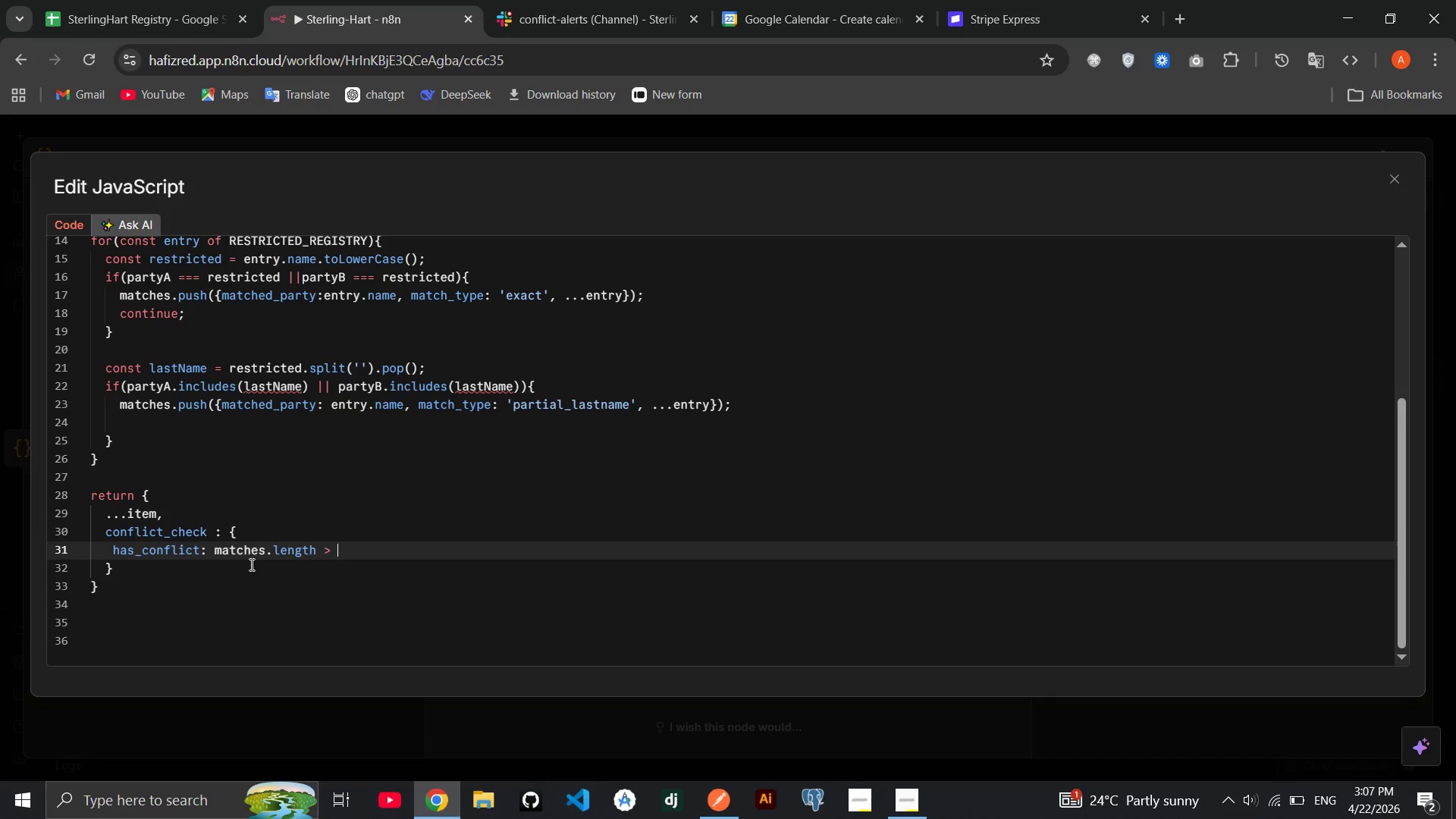 
key(Space)
 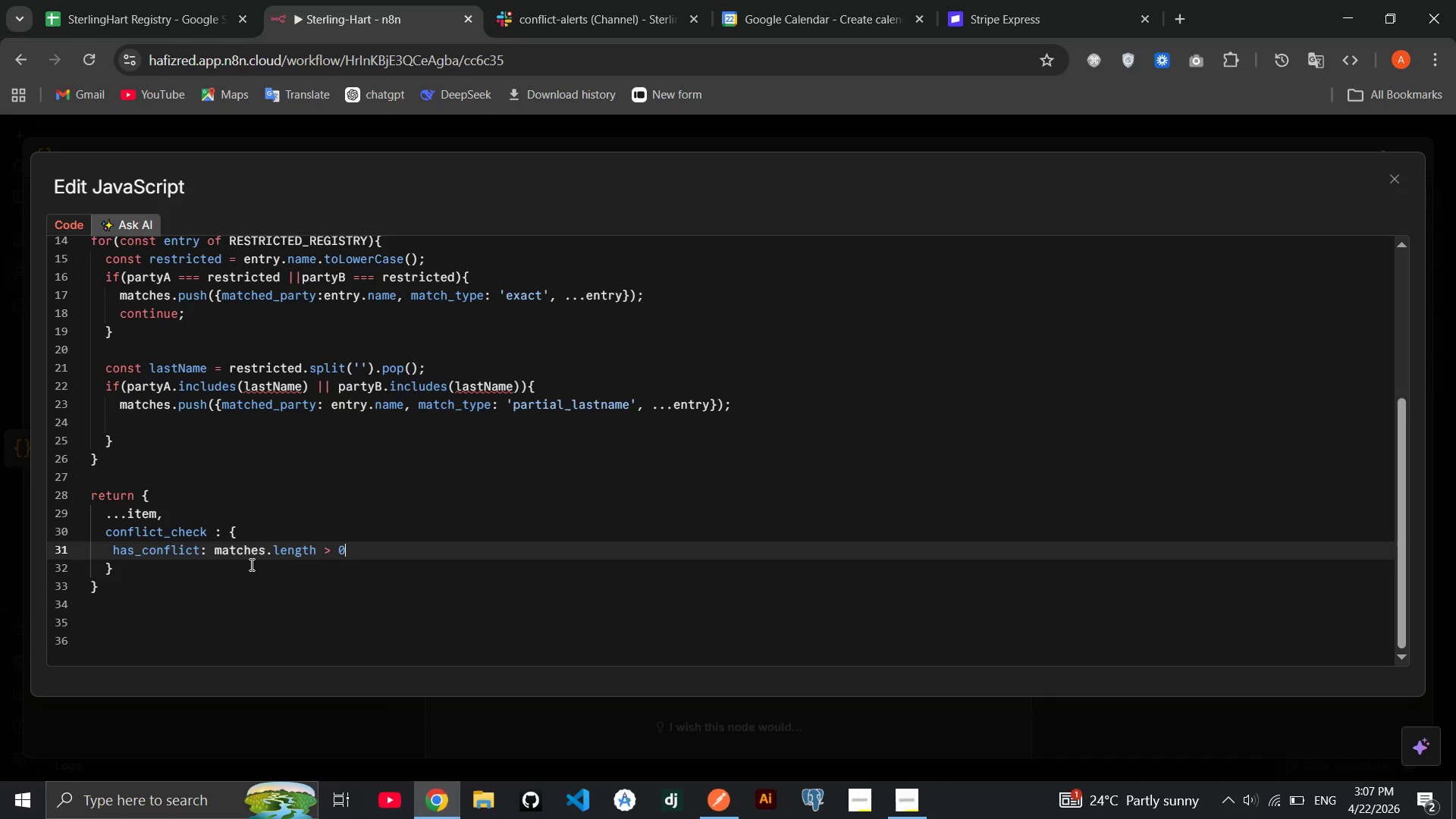 
key(0)
 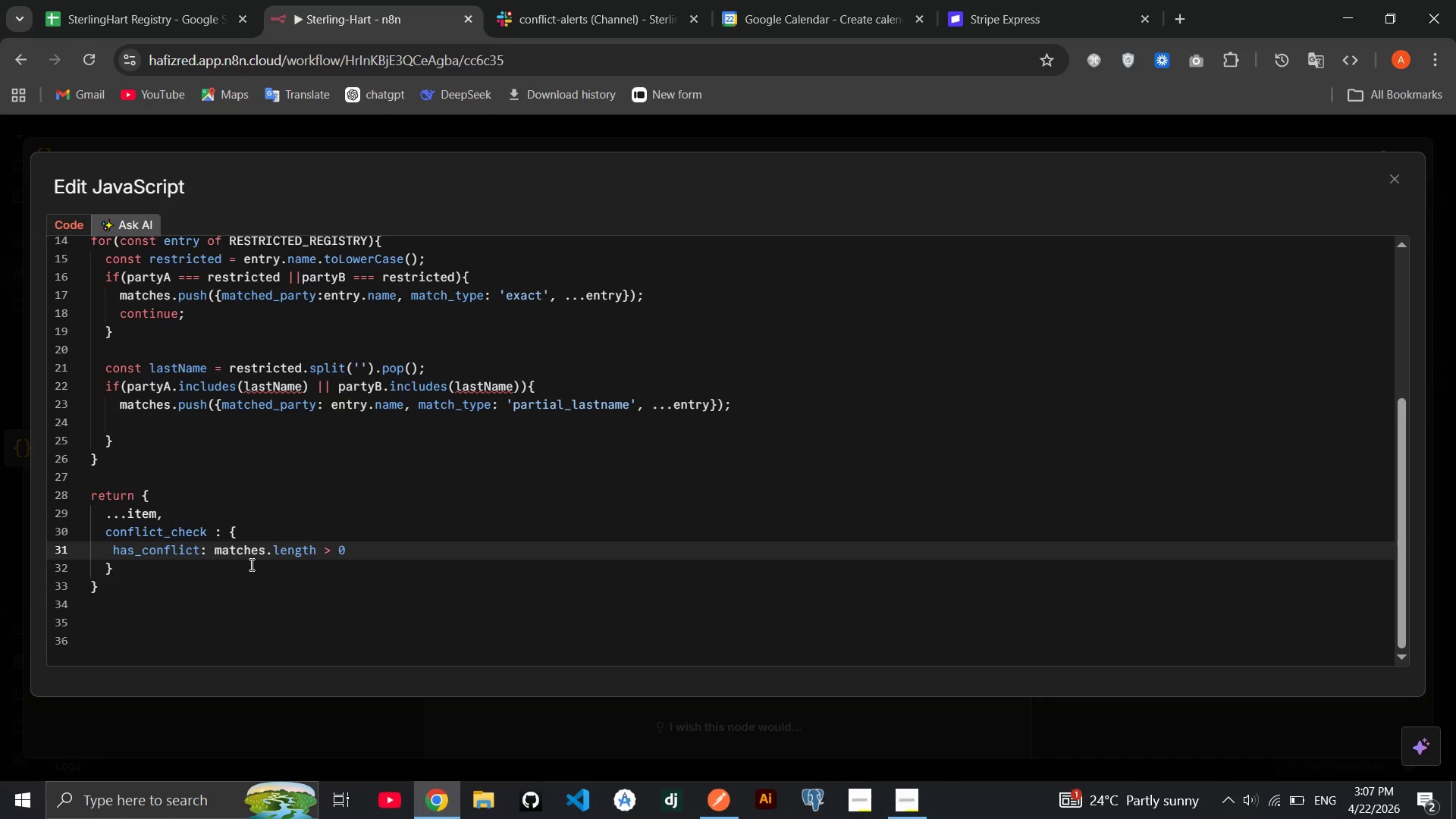 
key(Comma)
 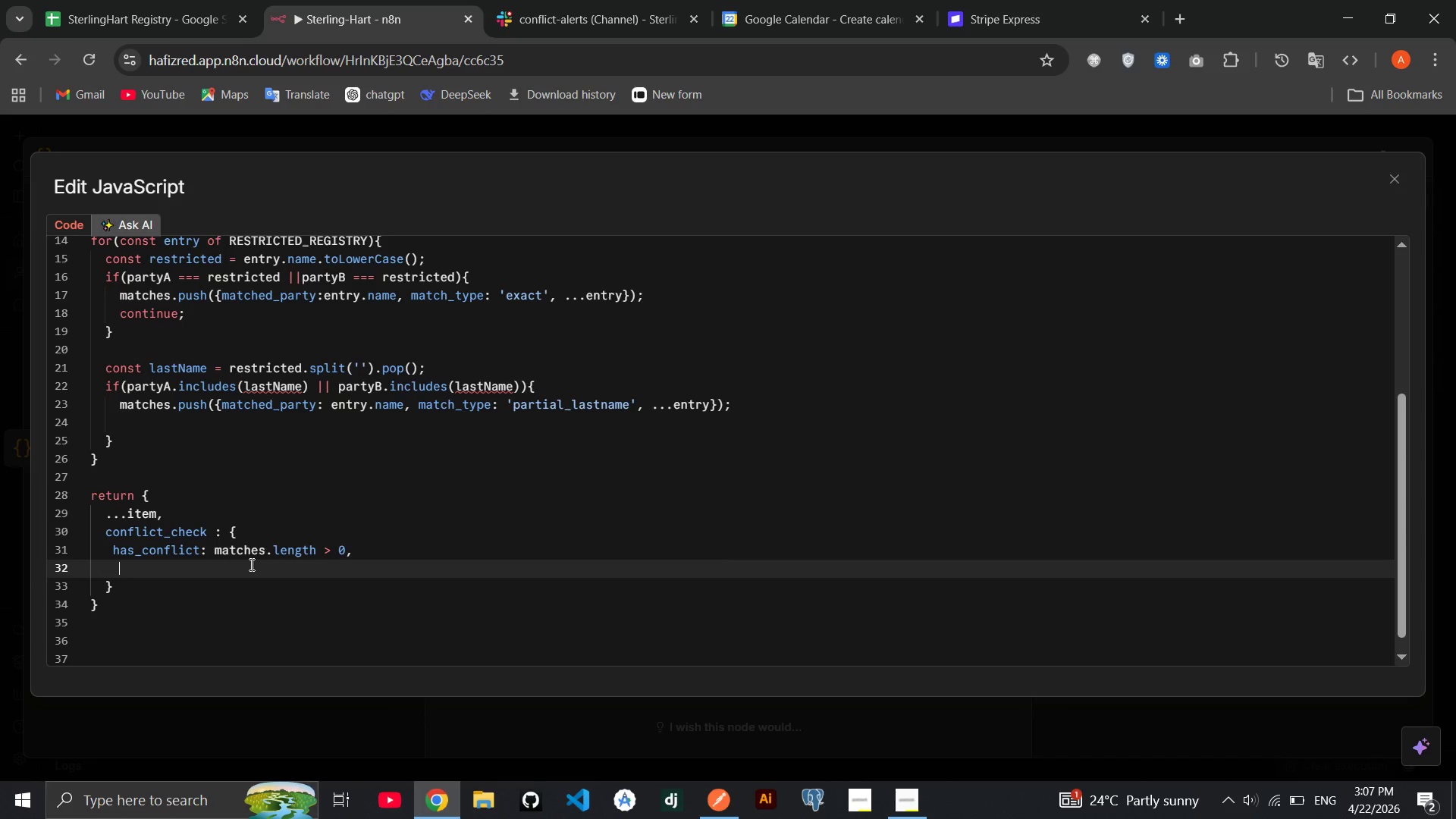 
key(Enter)
 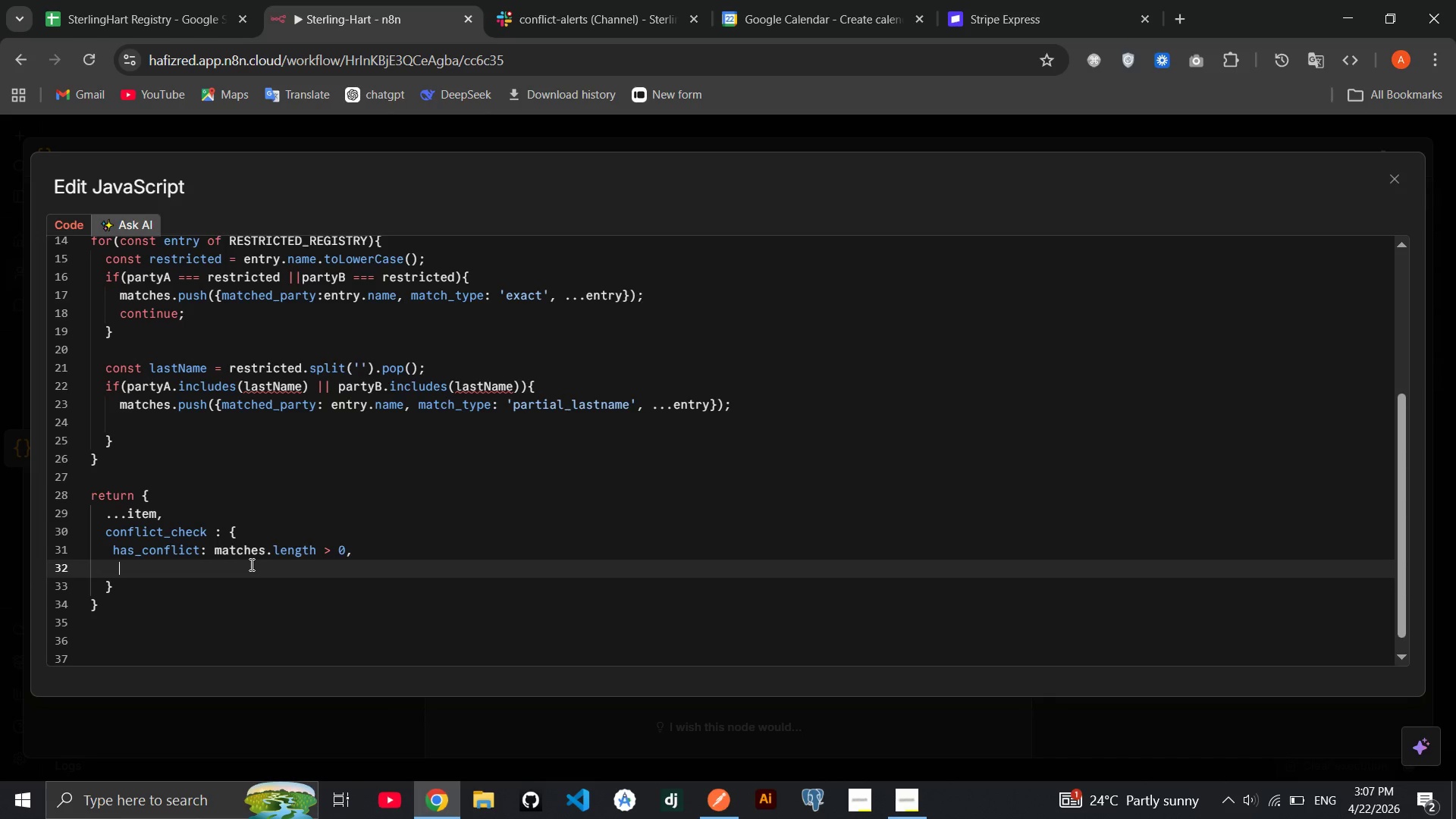 
key(Backspace)
 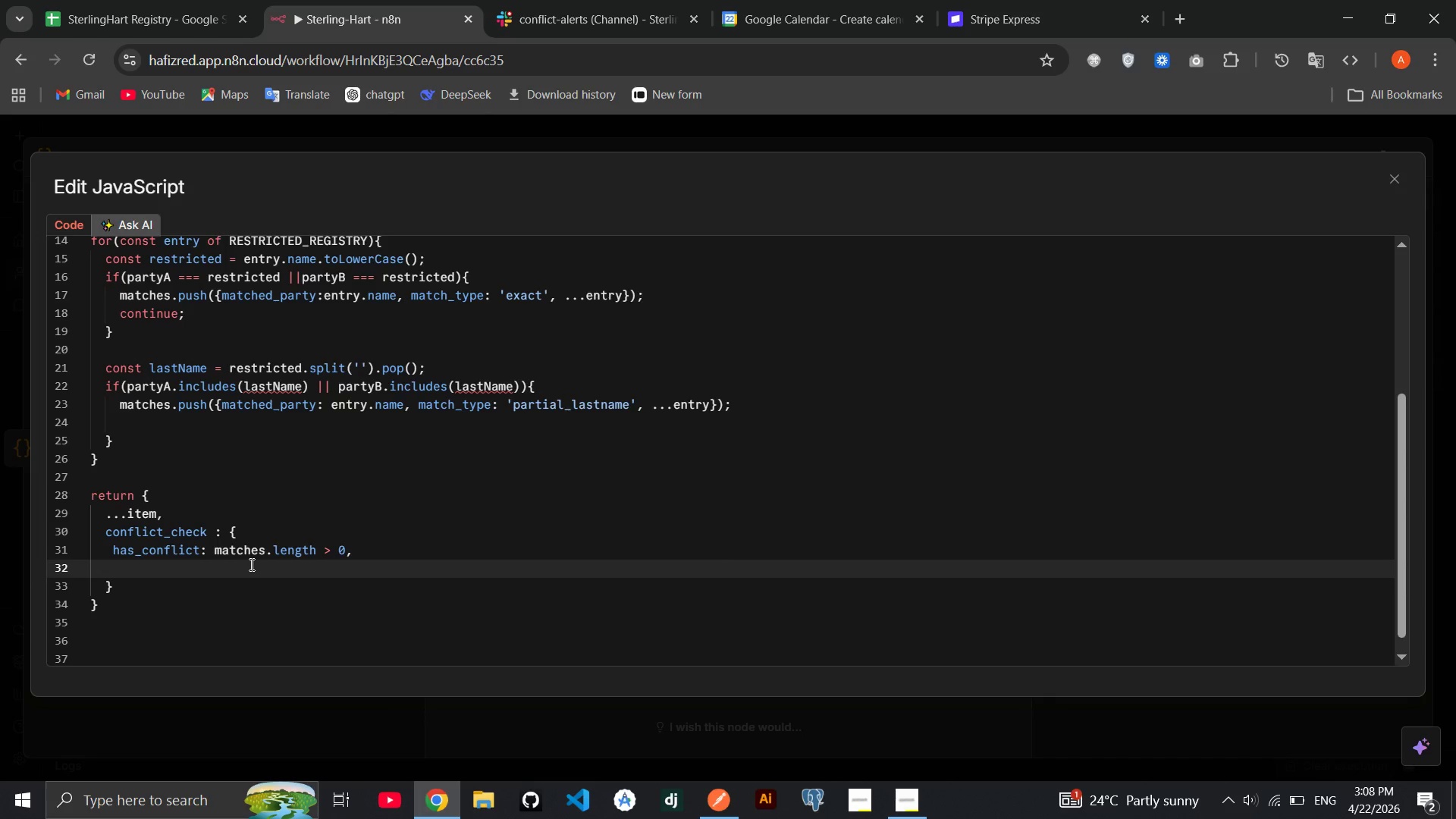 
key(Backspace)
 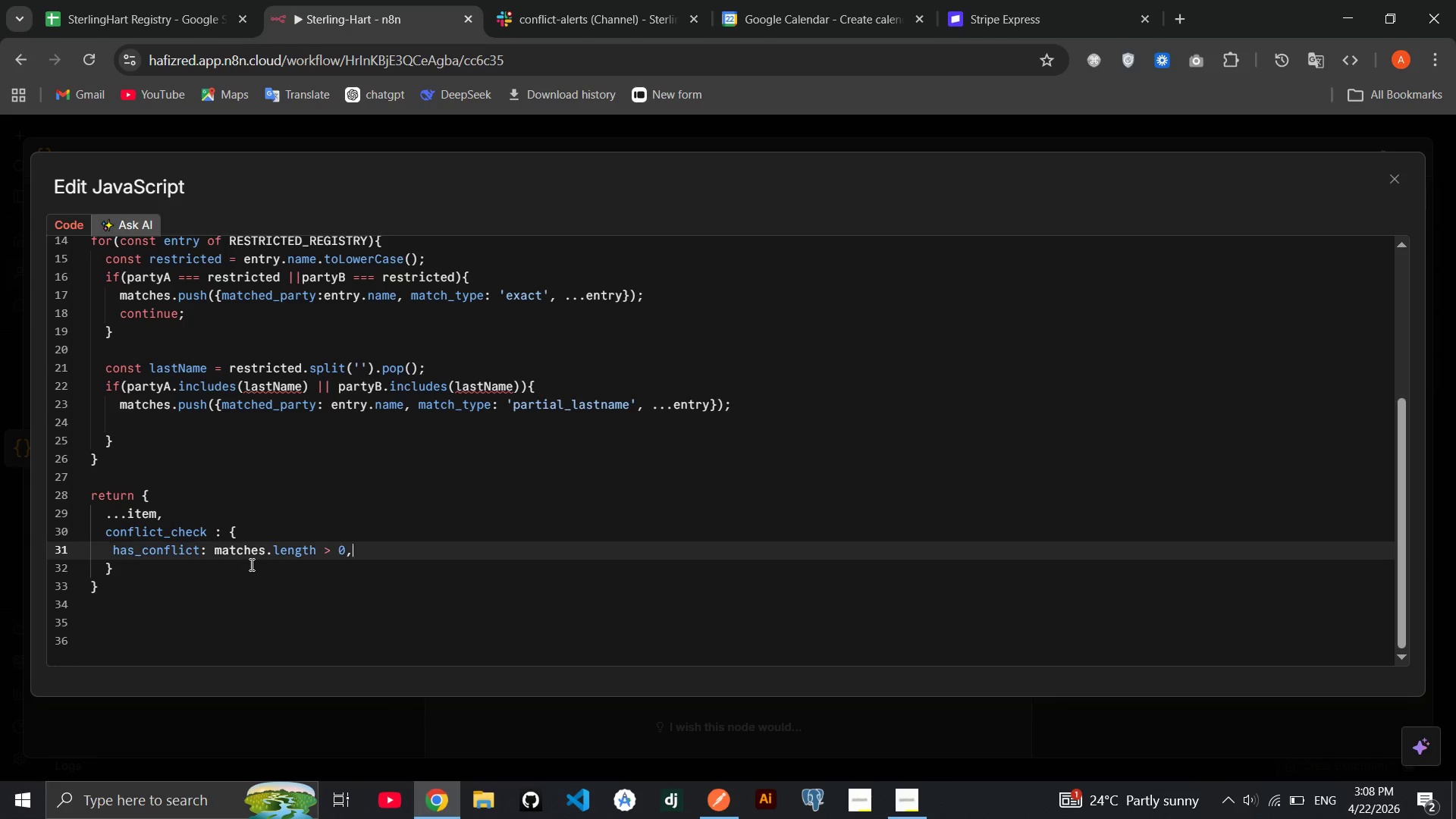 
key(Backspace)
 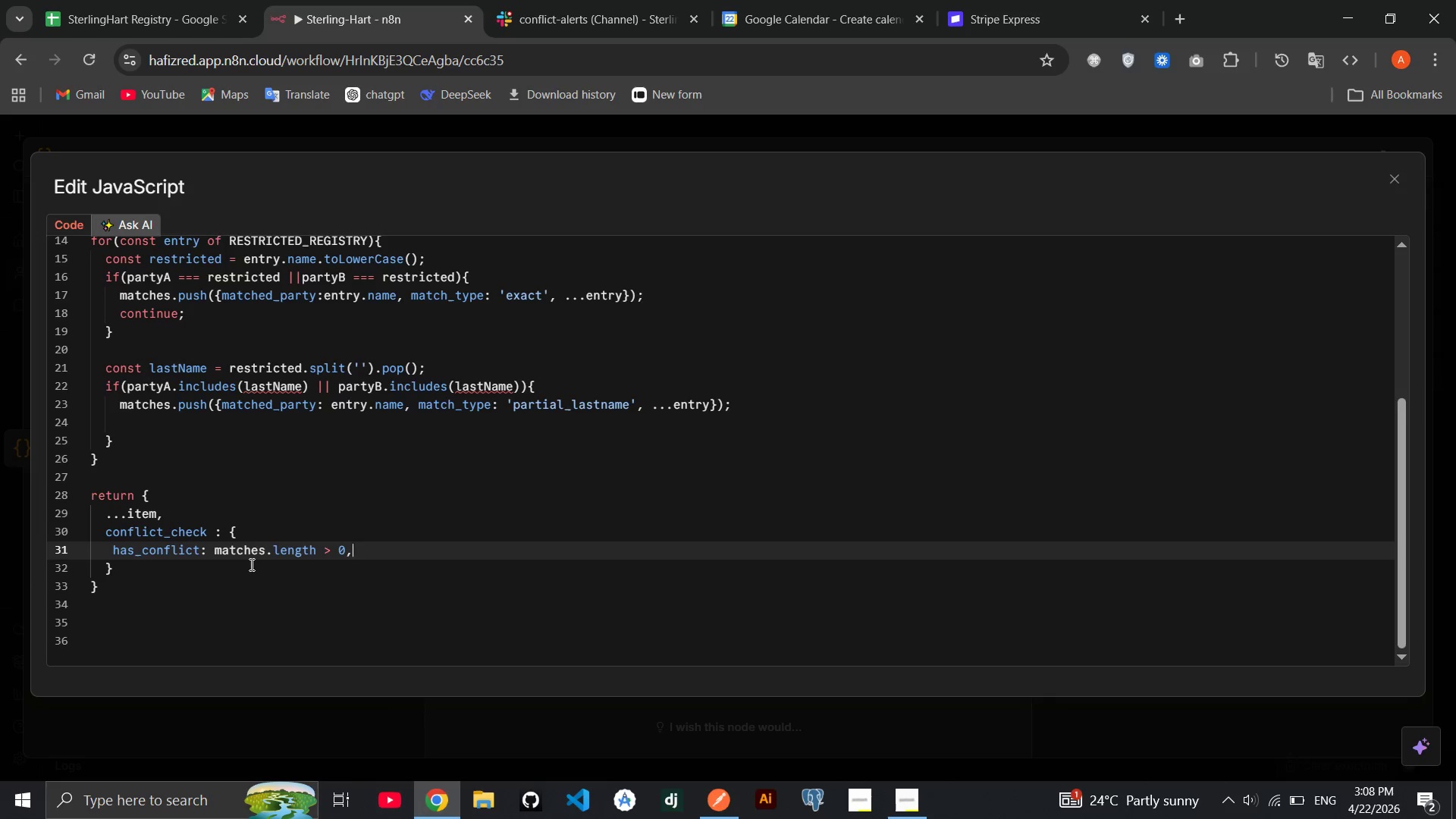 
key(Enter)
 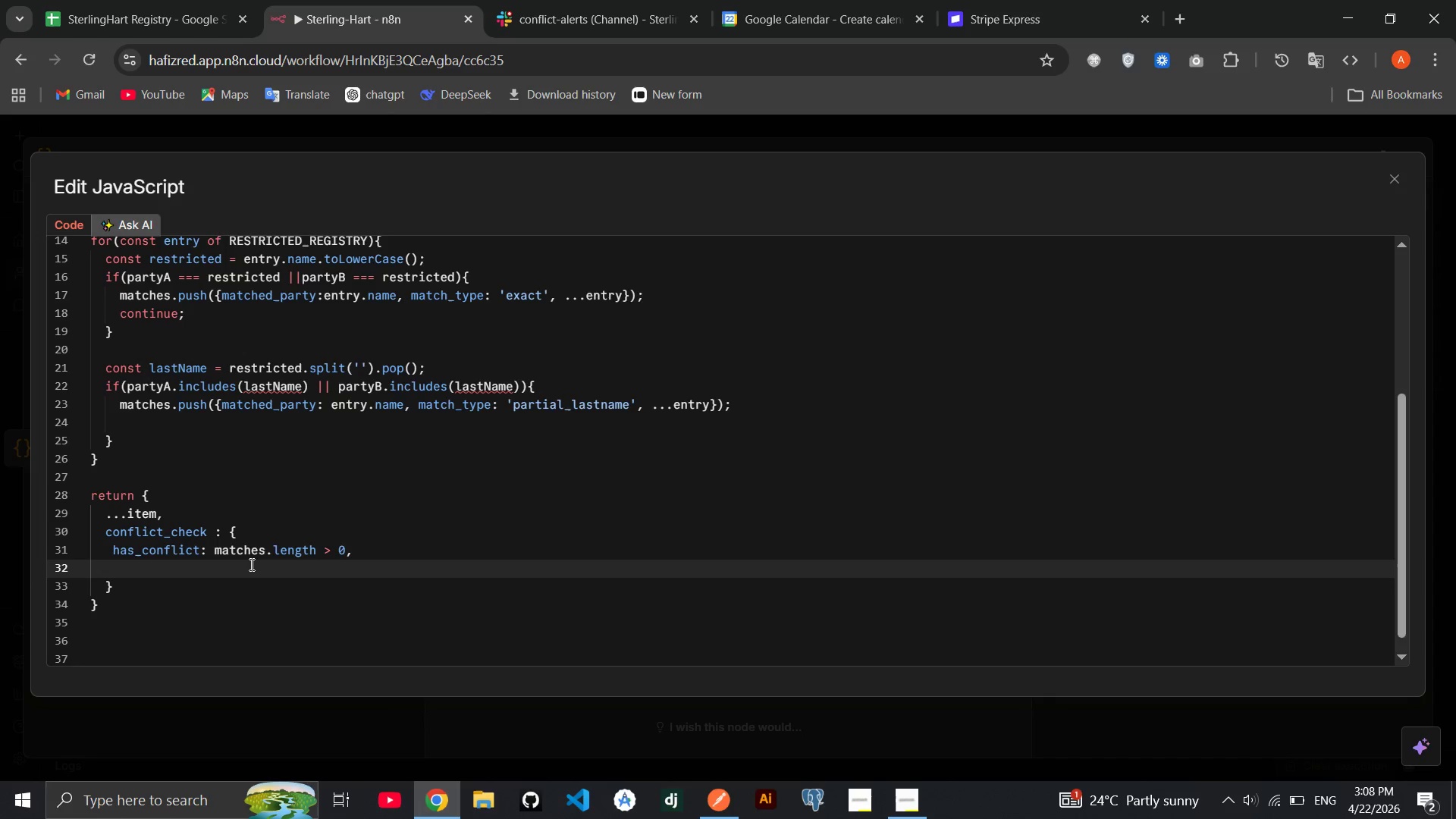 
key(Backspace)
type(f)
key(Backspace)
type( match_count : matches.lent)
key(Backspace)
key(Backspace)
type(ngth,)
 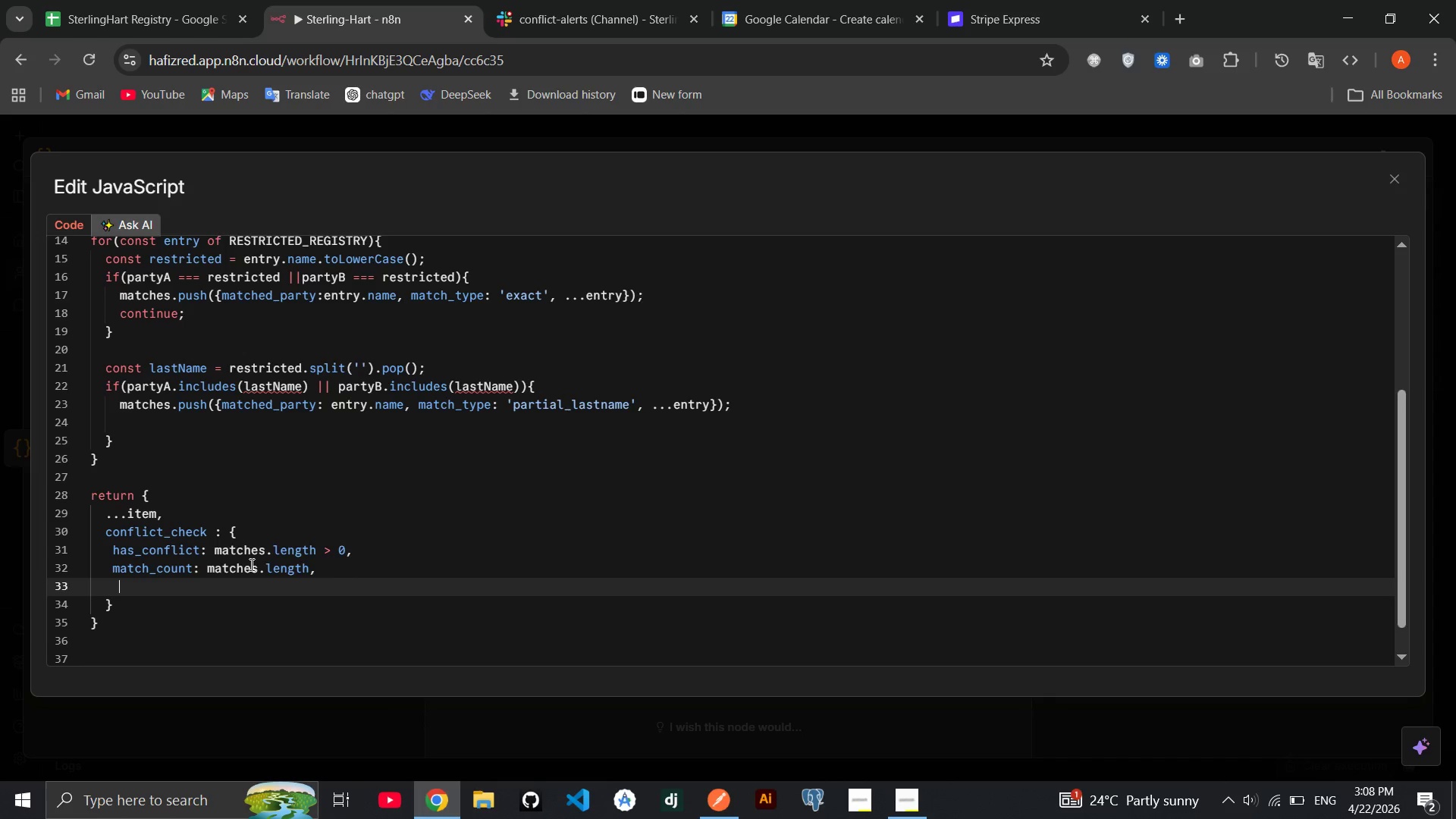 
 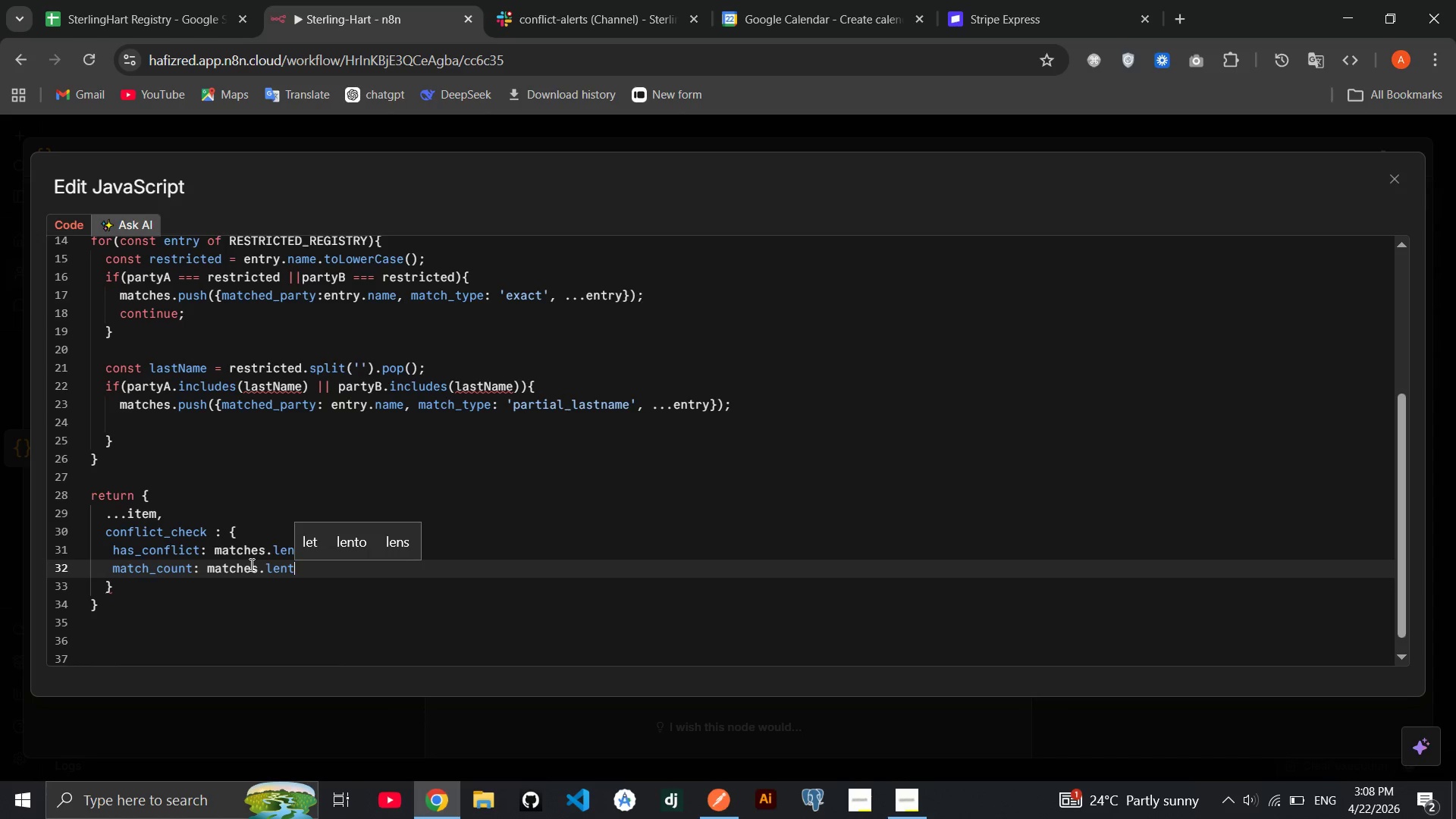 
key(Enter)
 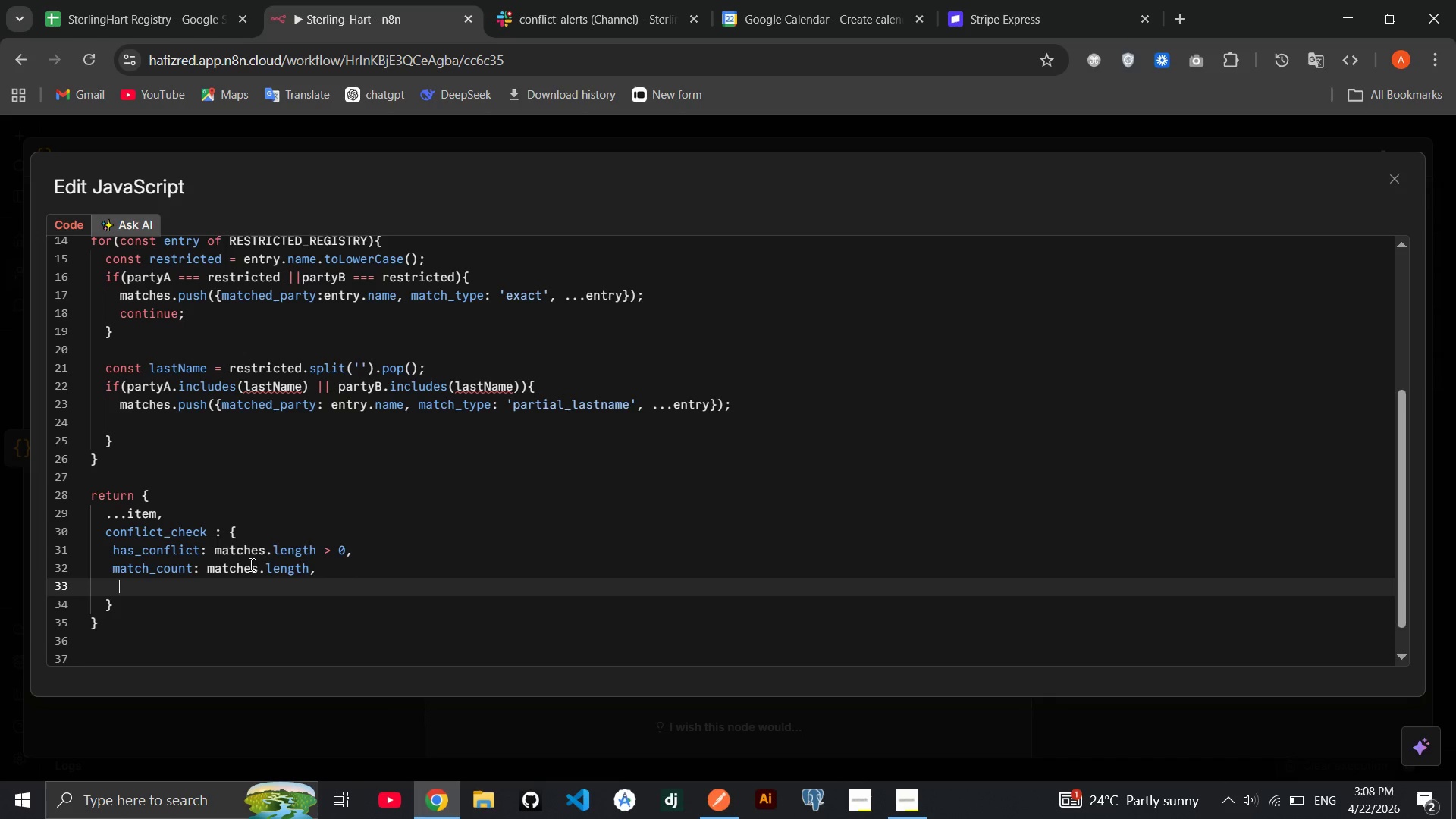 
key(Backspace)
type( matches: matches)
 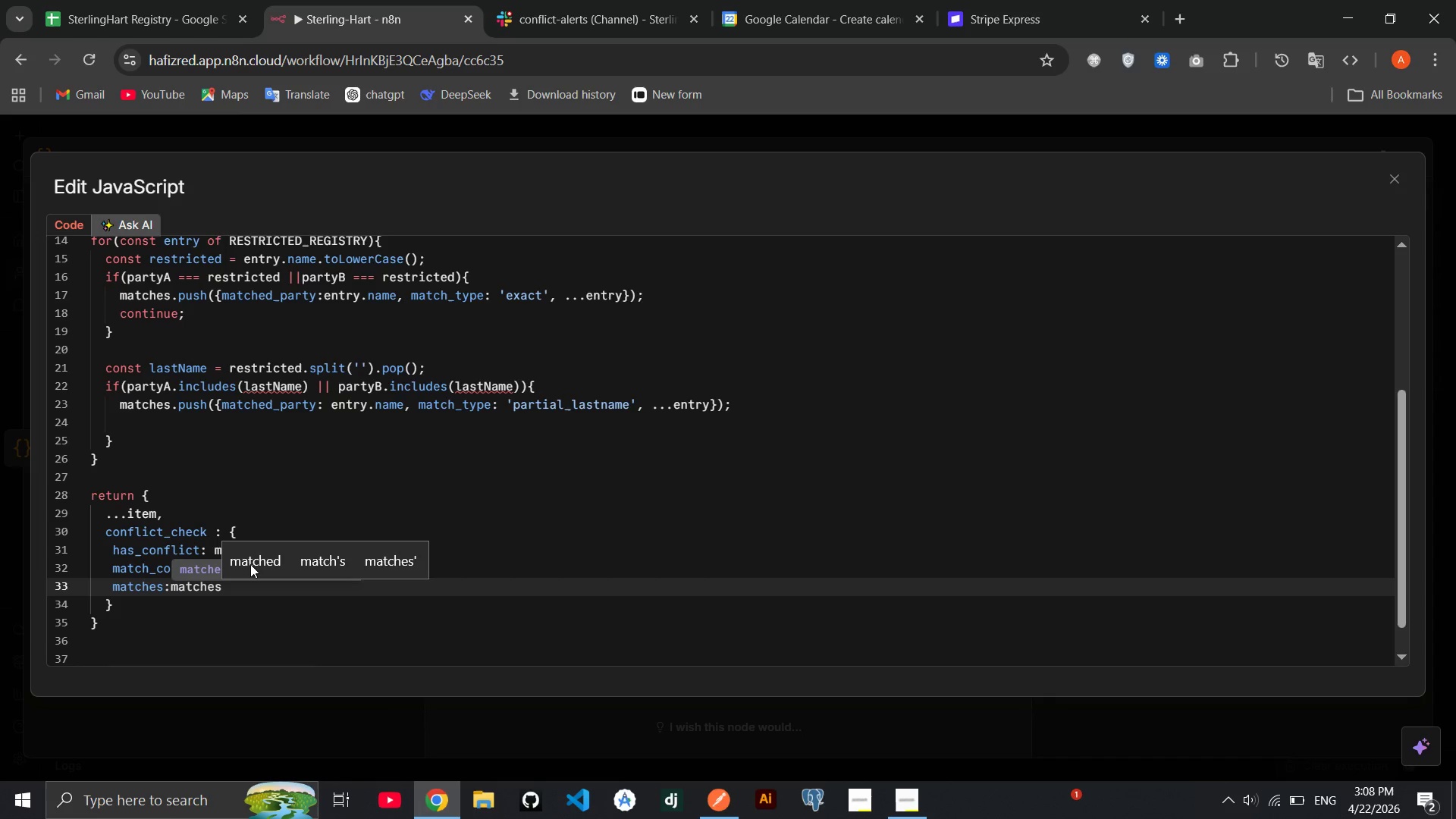 
key(Enter)
 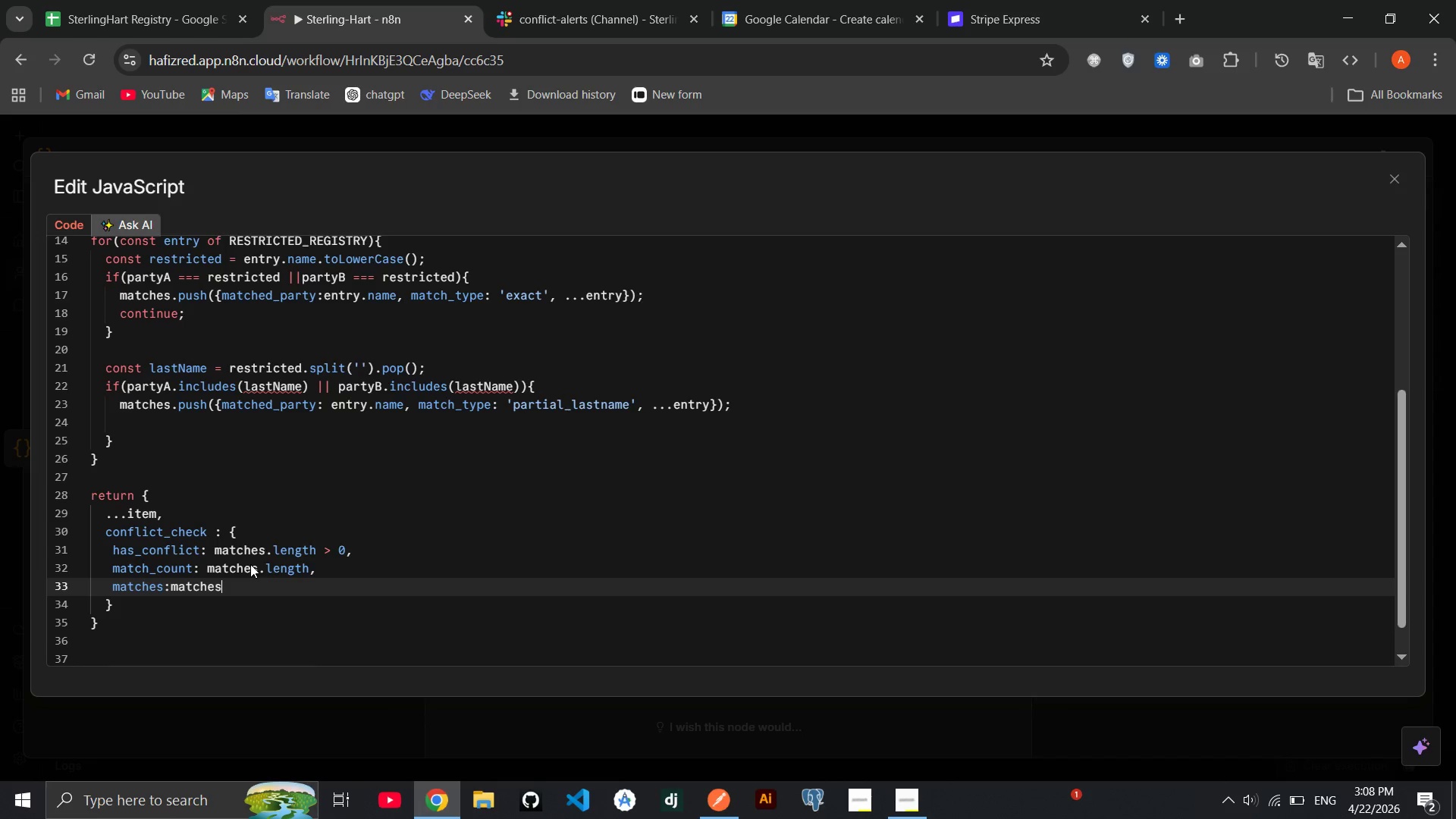 
key(Comma)
 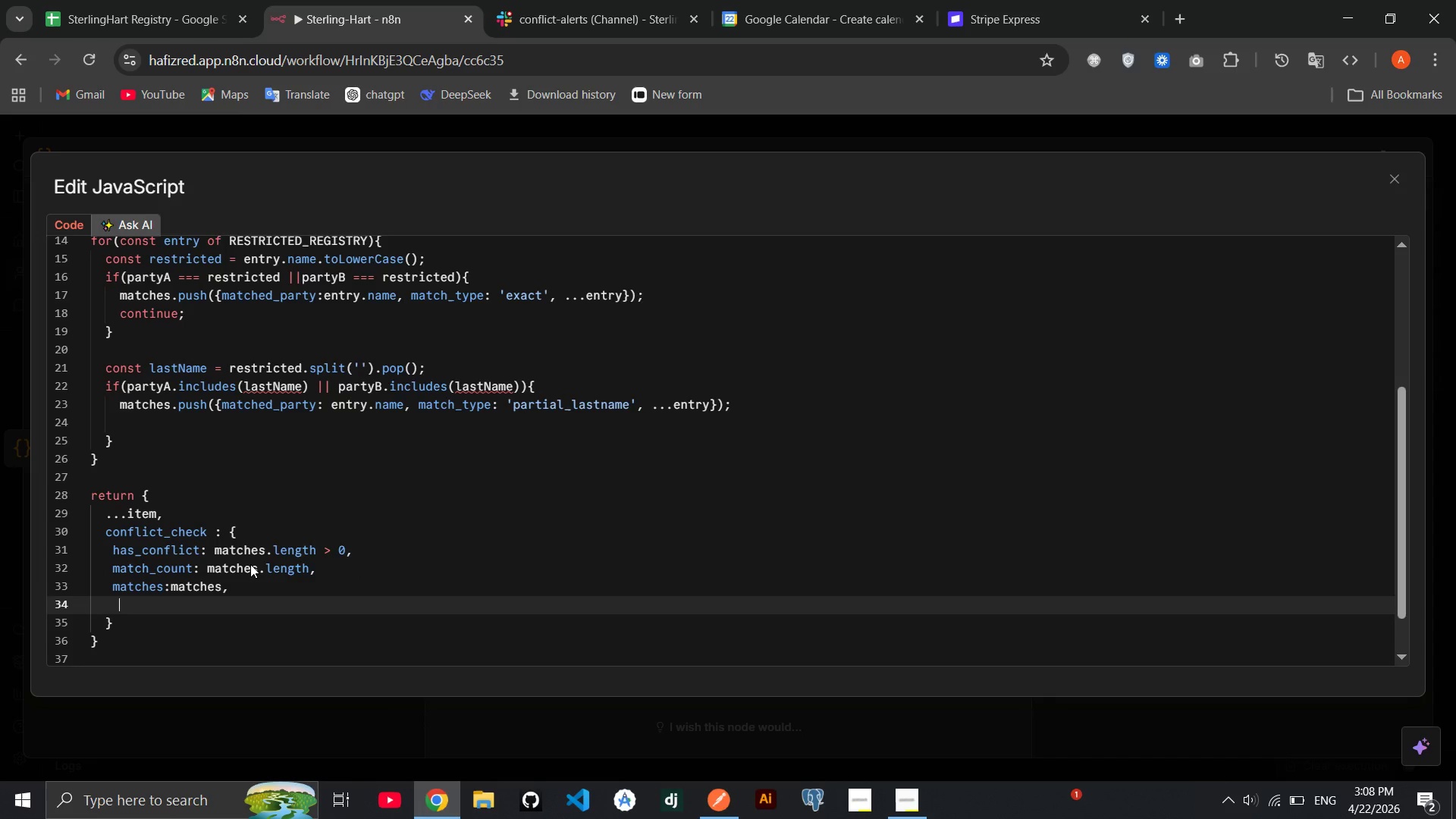 
key(Enter)
 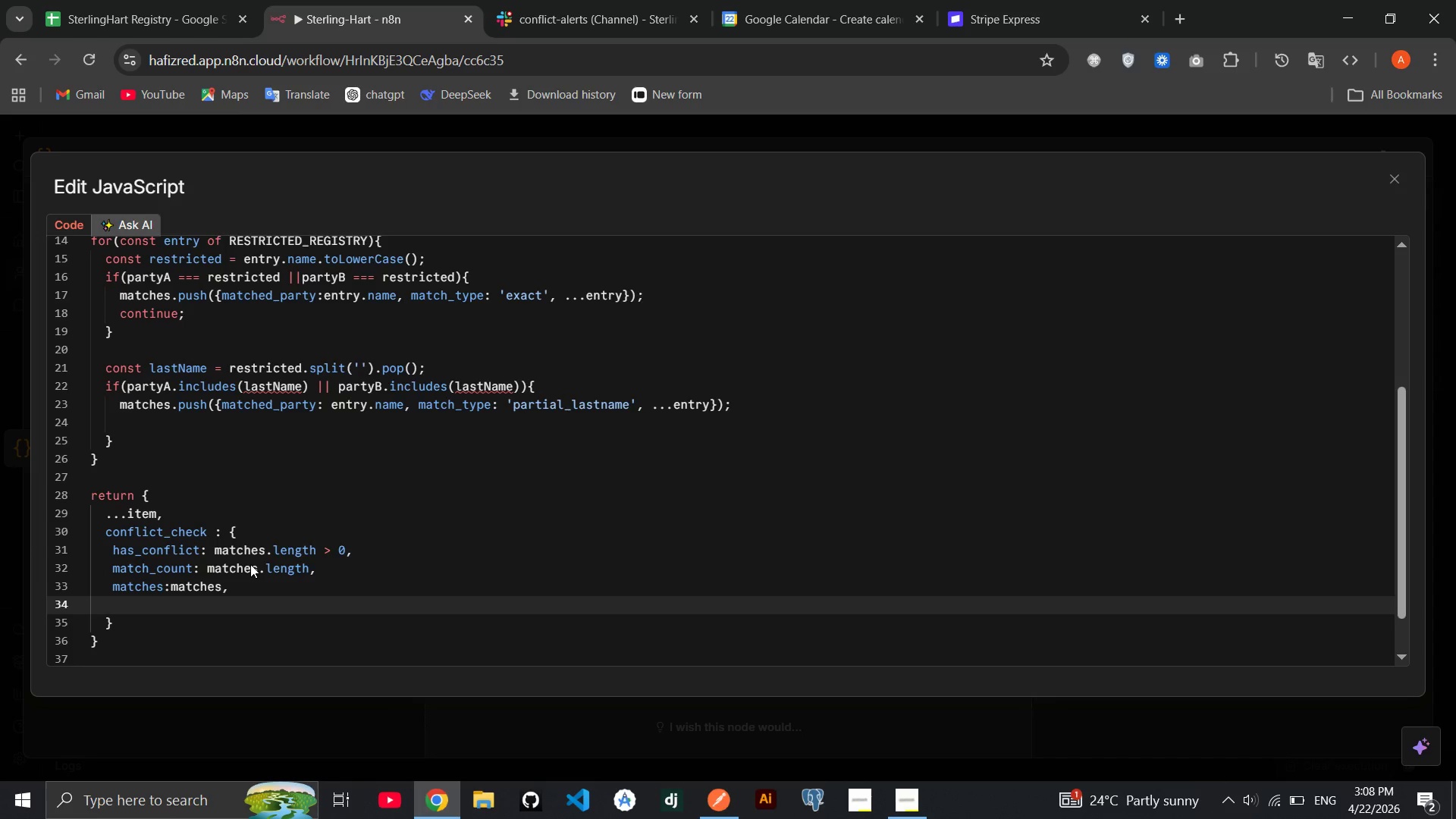 
key(Backspace)
type( checked_at: nw)
key(Backspace)
type(ew)
key(Backspace)
key(Backspace)
key(Backspace)
type( new Date()
 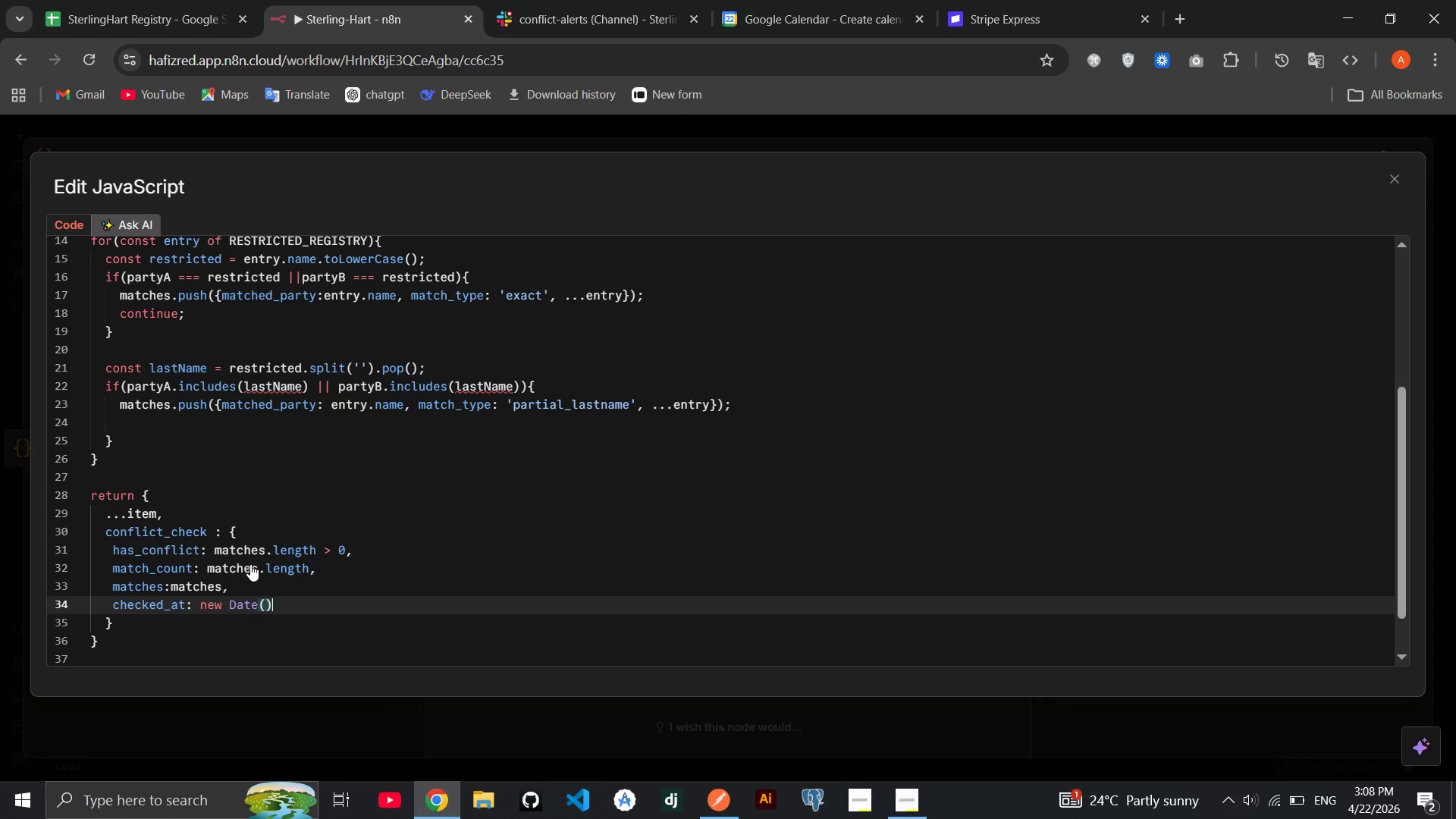 
 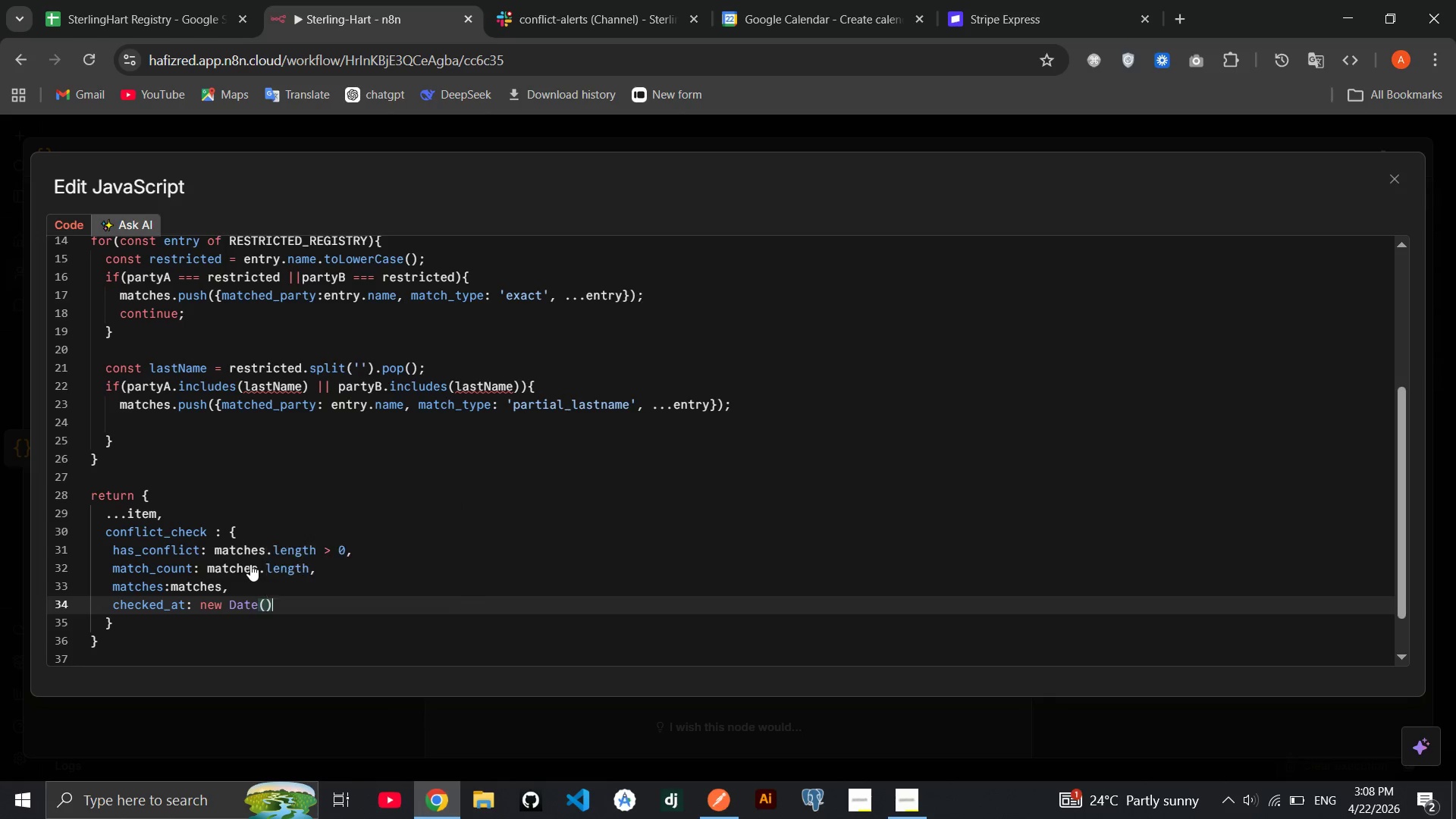 
key(ArrowRight)
 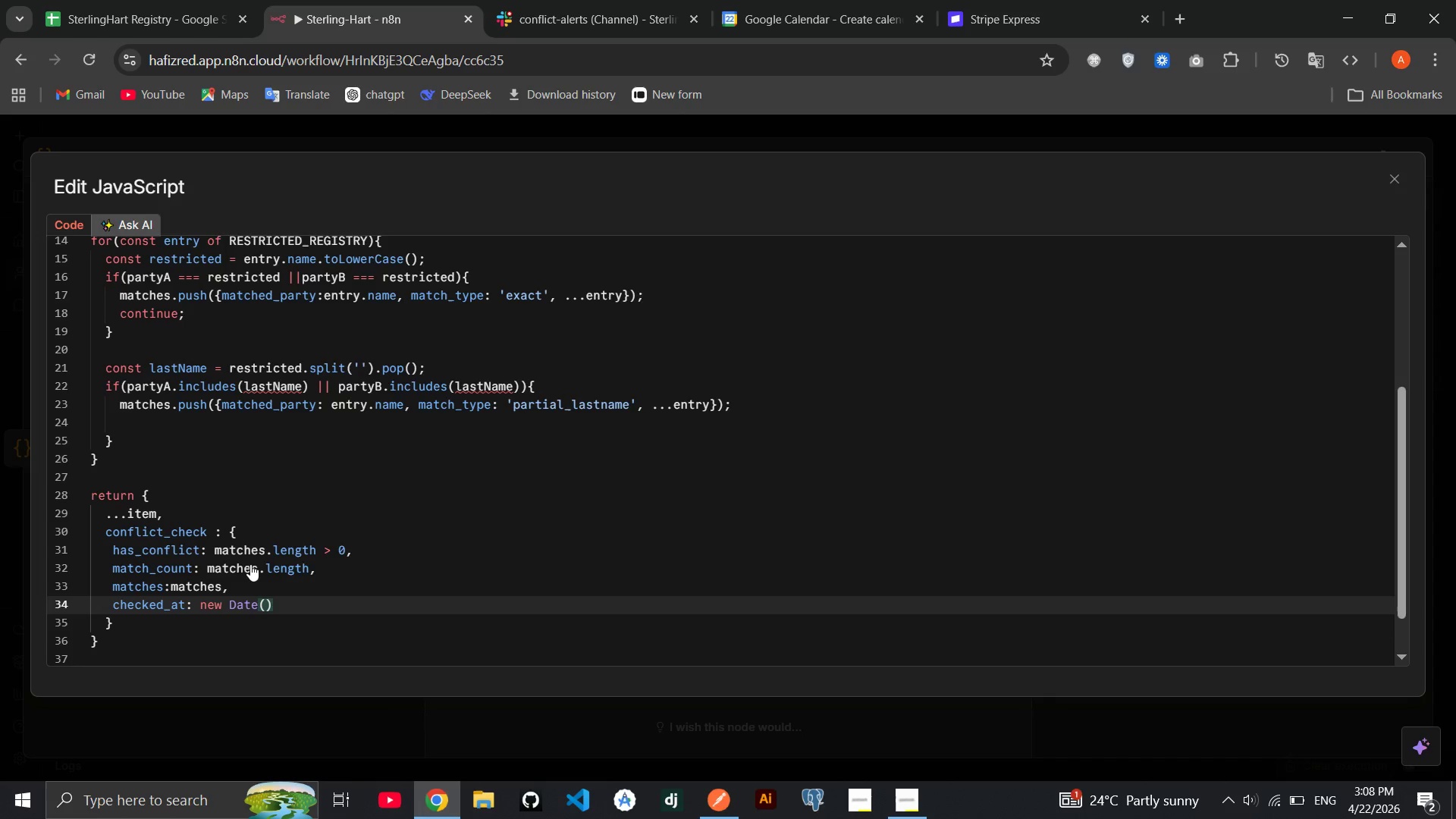 
type(.to)
 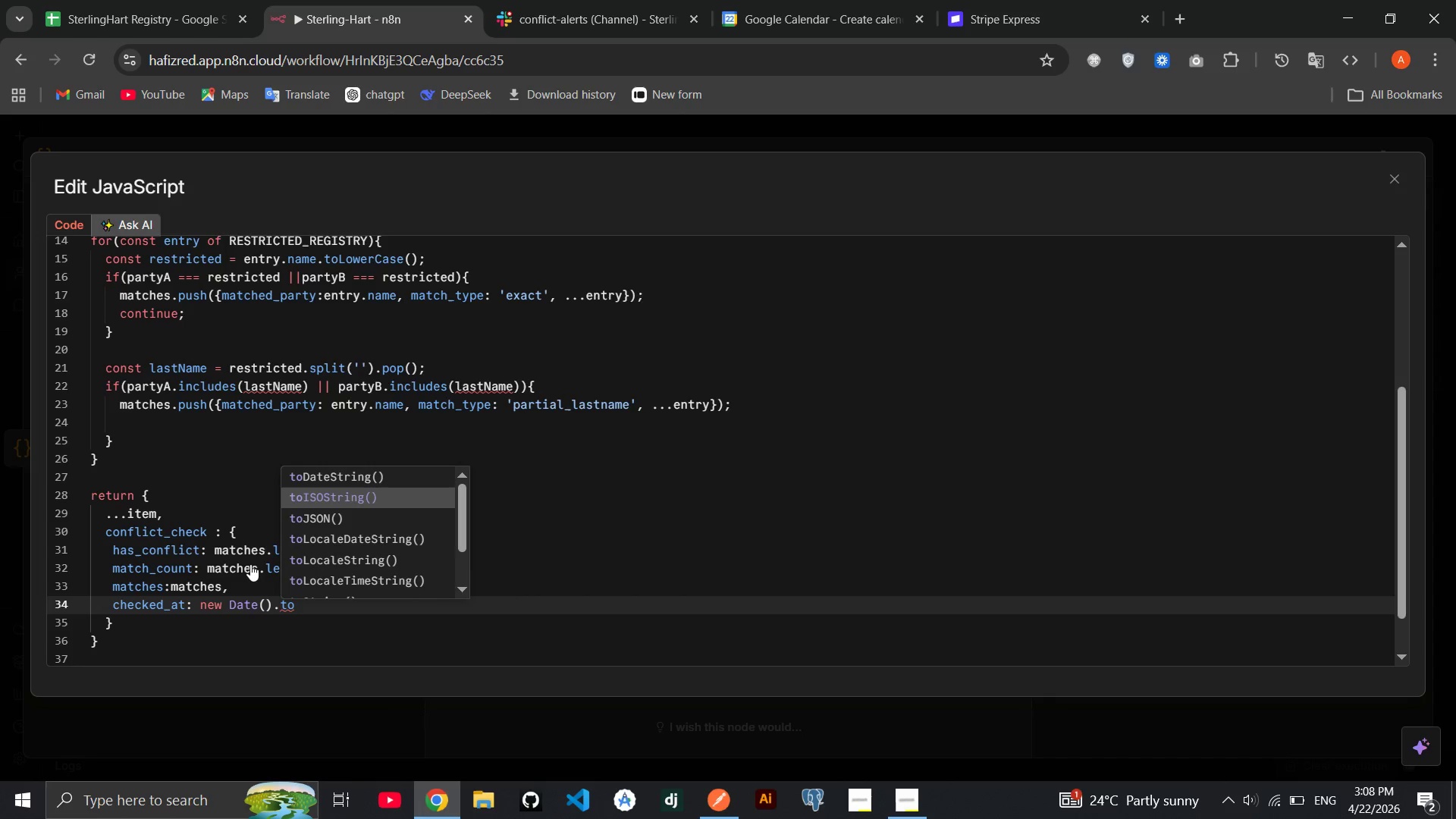 
key(ArrowDown)
 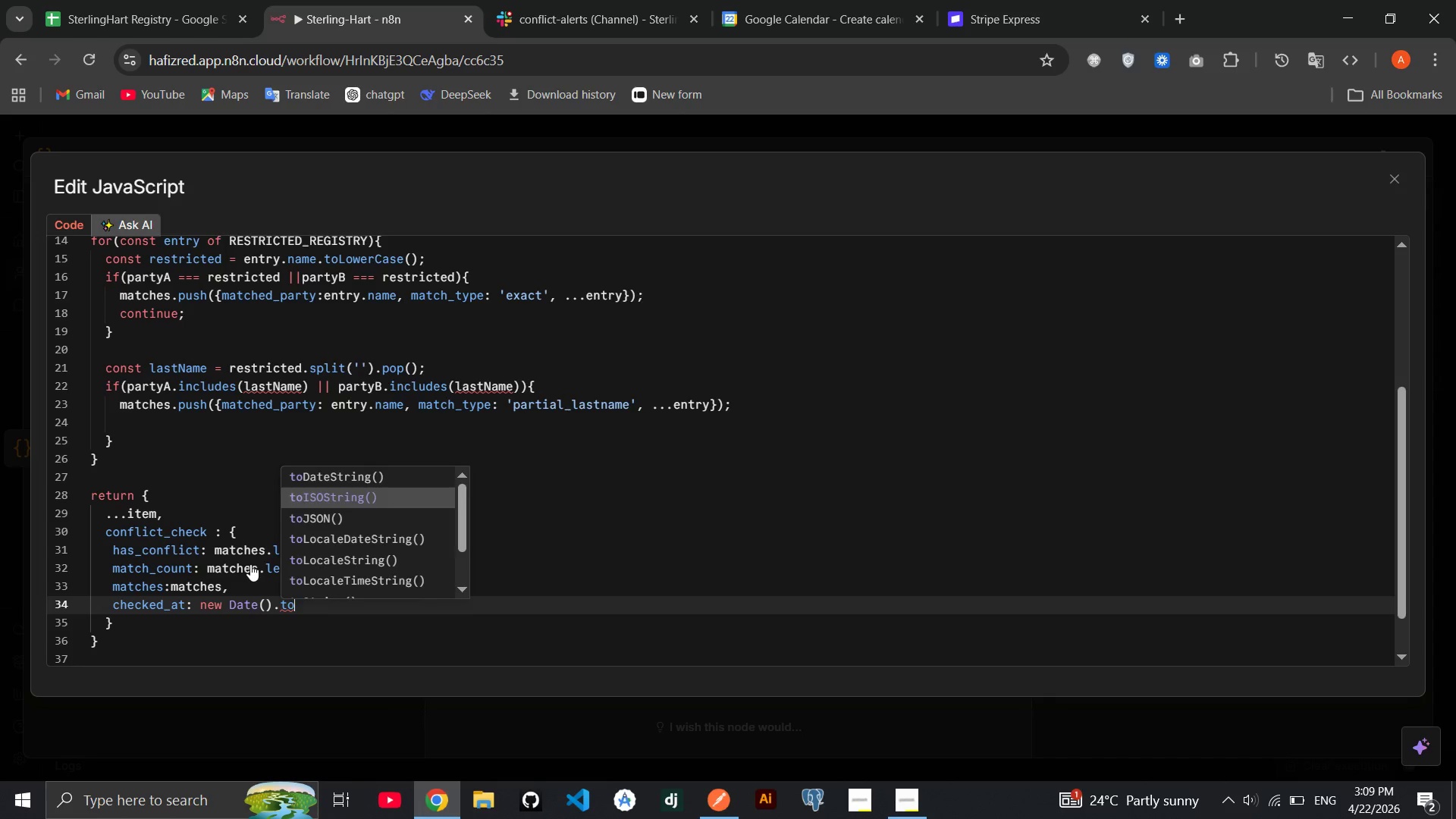 
key(Enter)
 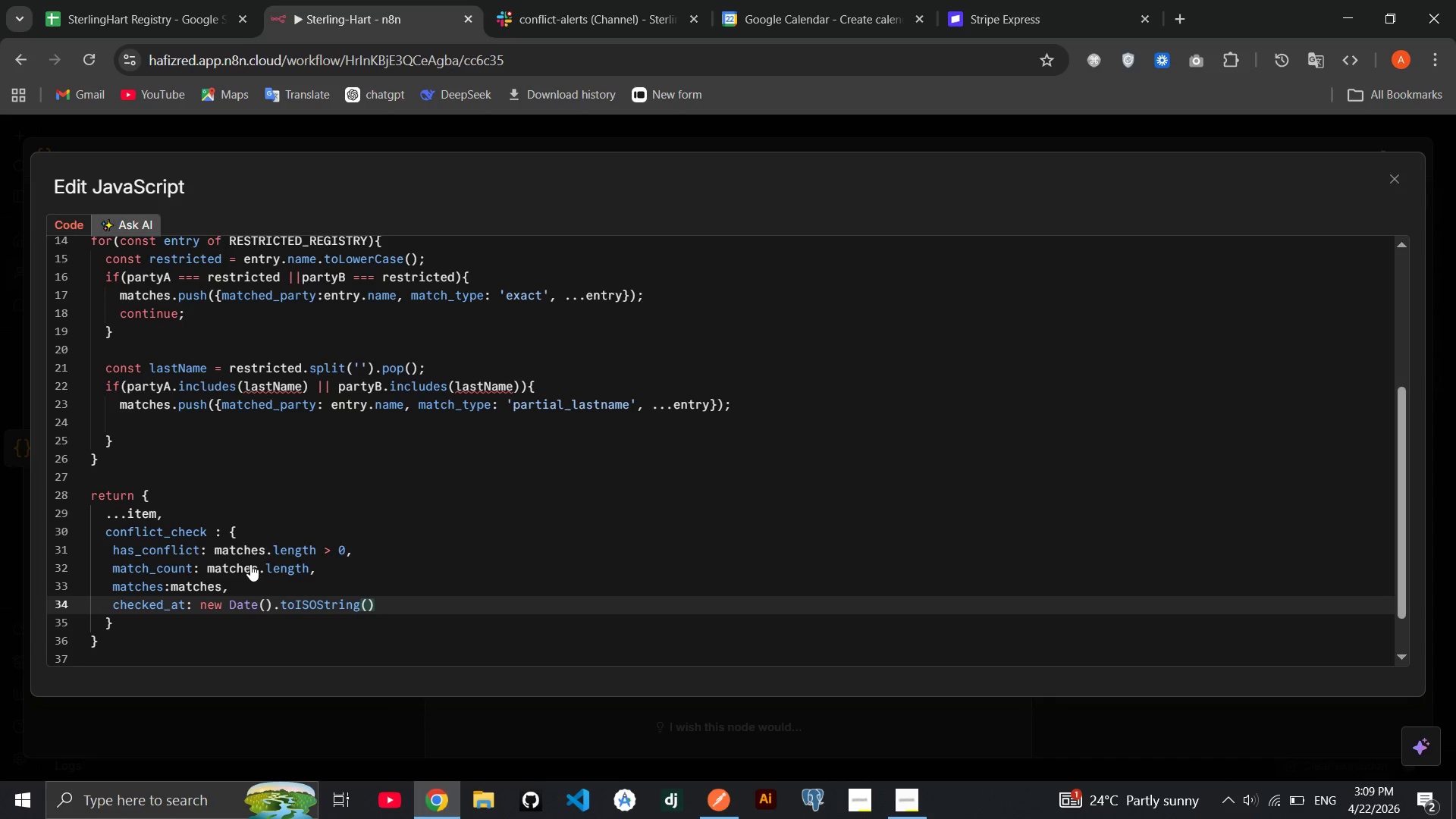 
key(ArrowDown)
 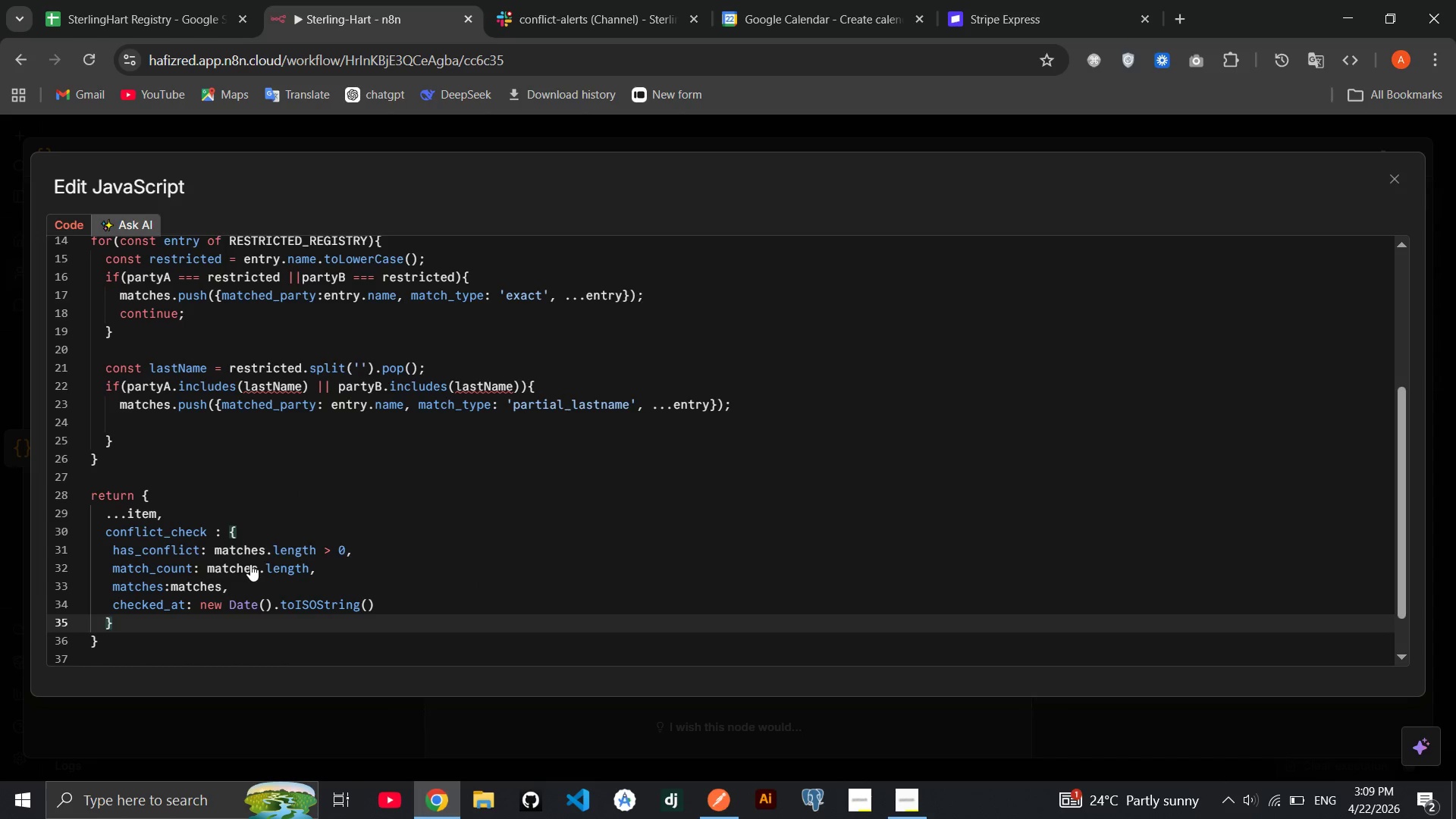 
key(ArrowLeft)
 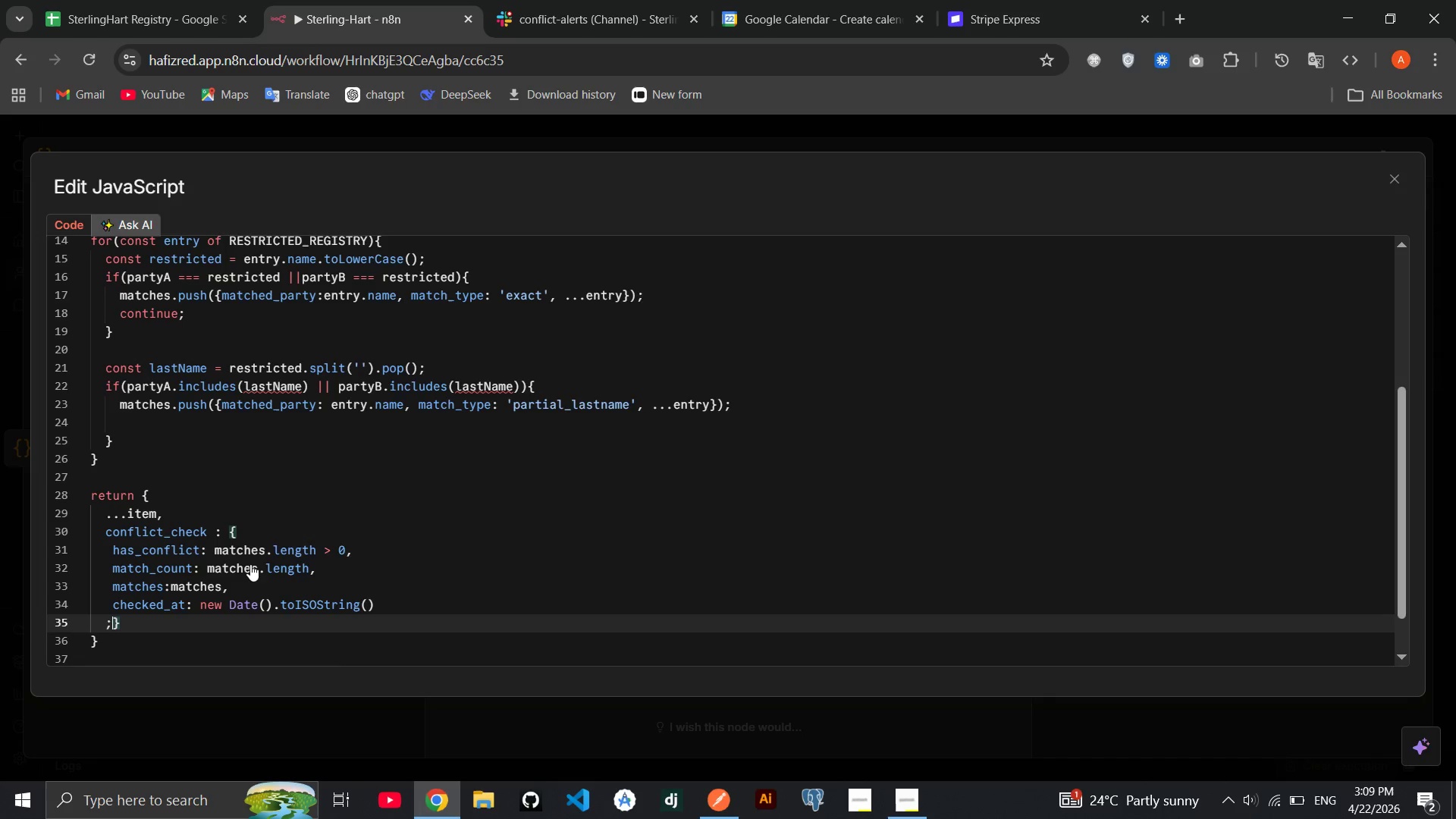 
key(Semicolon)
 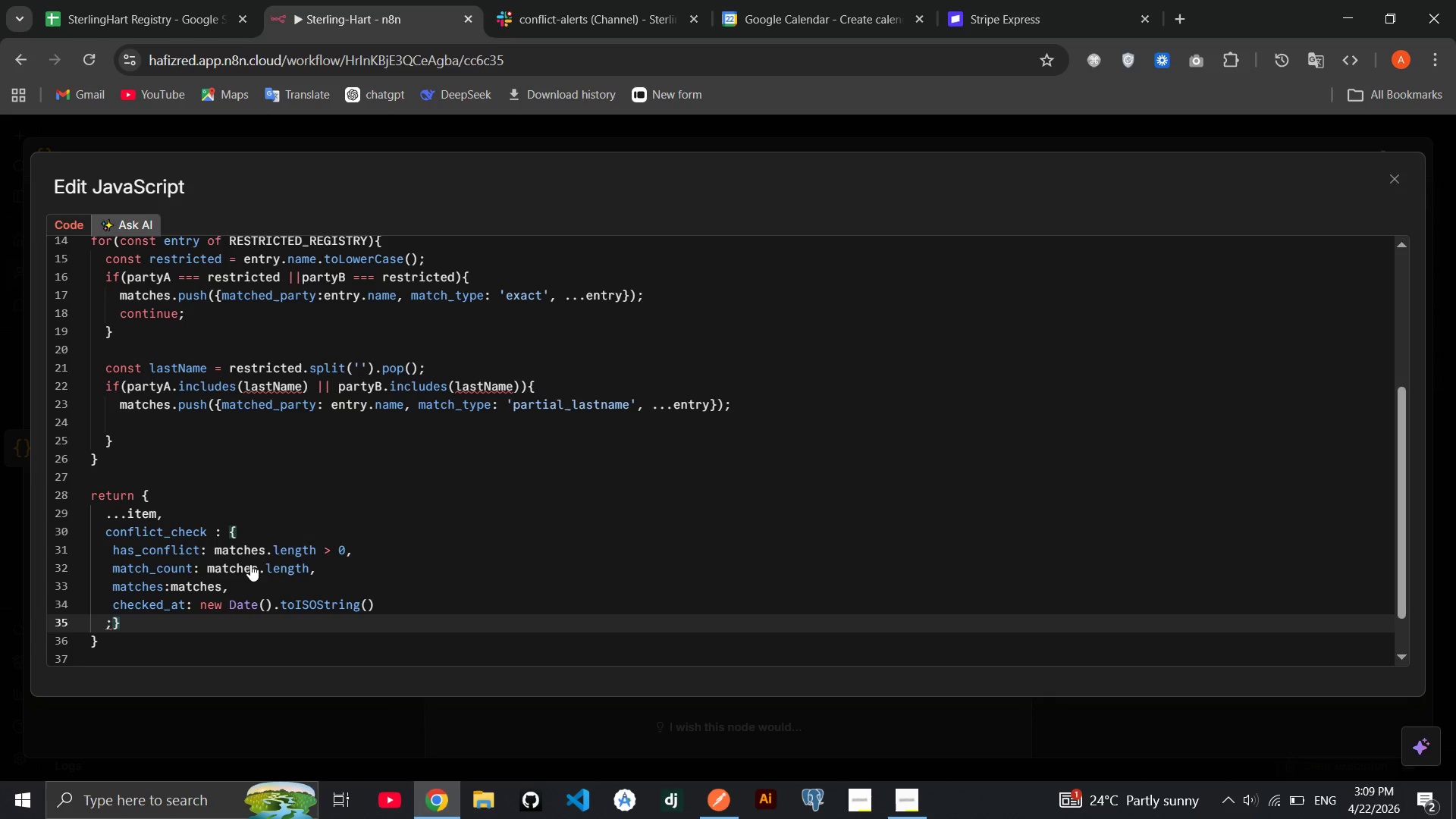 
key(Backspace)
 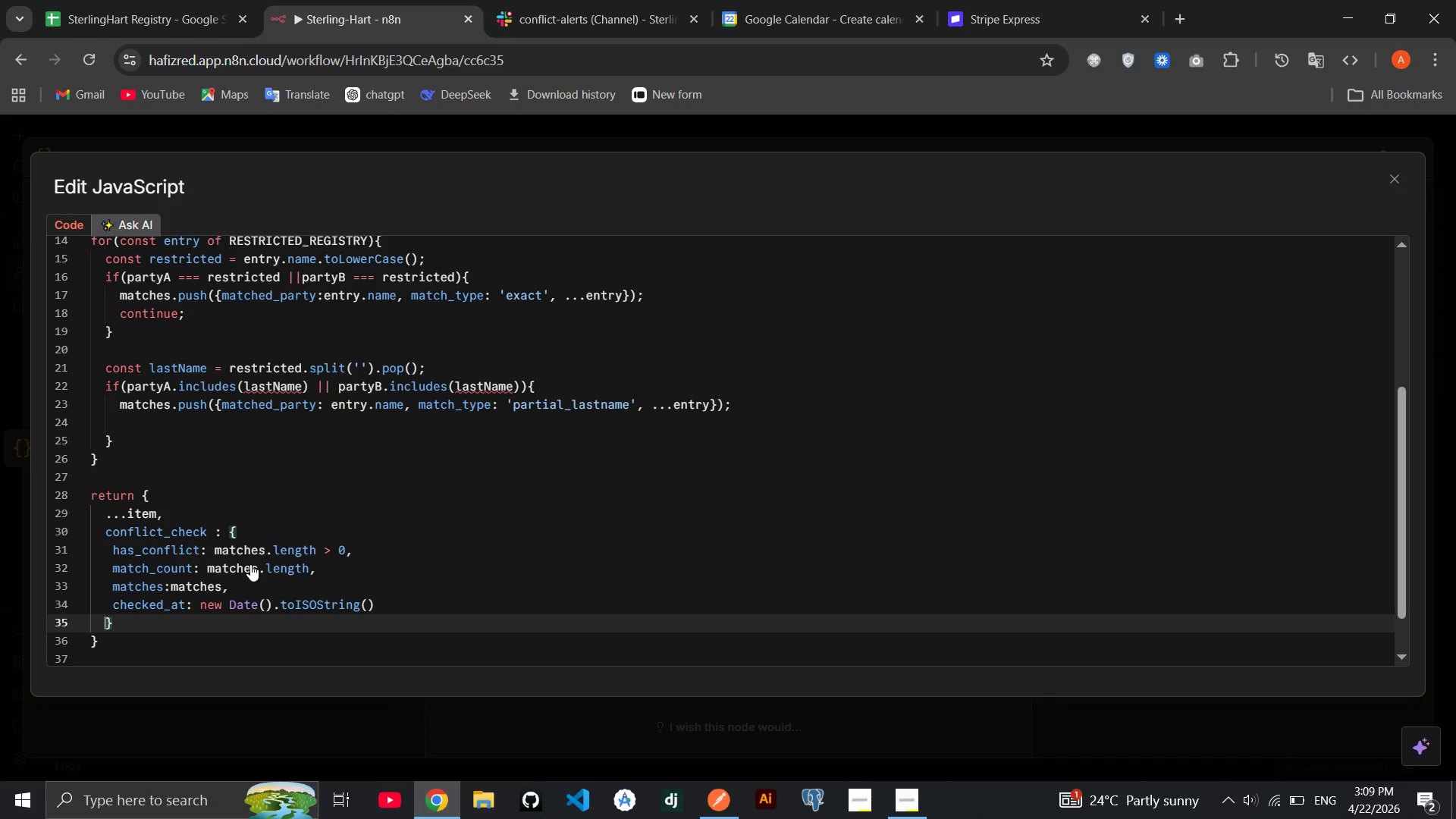 
key(ArrowLeft)
 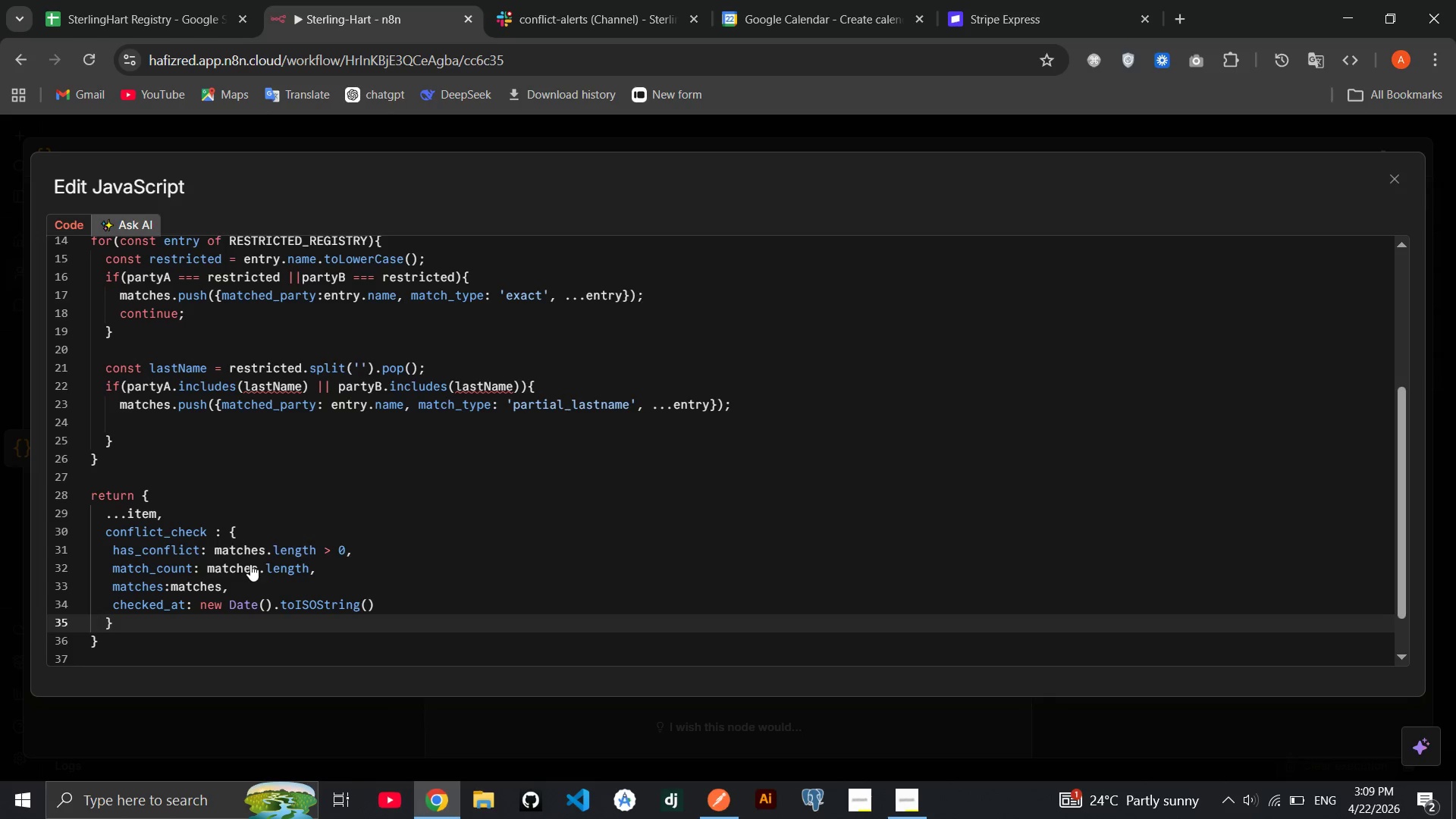 
key(ArrowDown)
 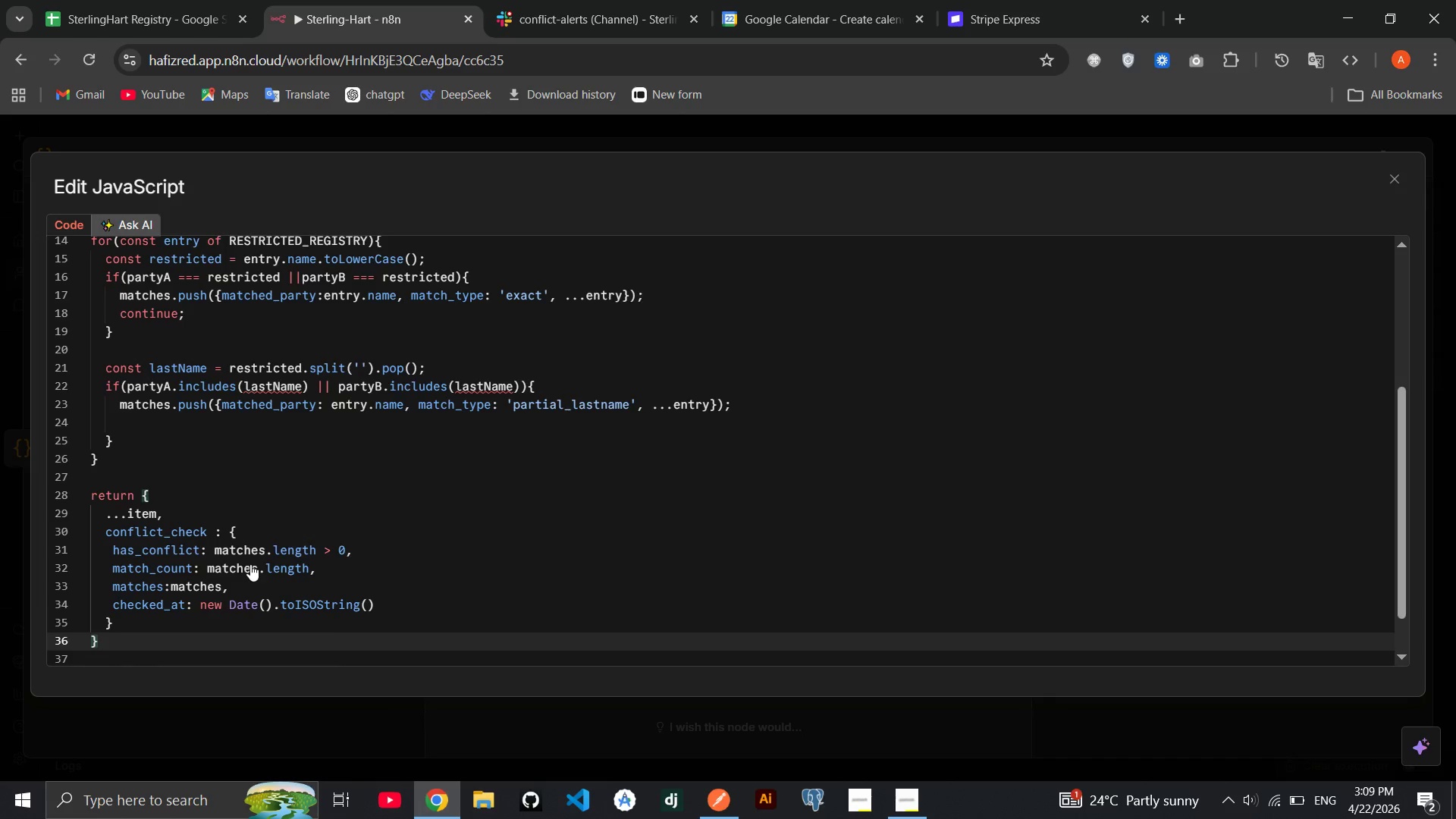 
key(Semicolon)
 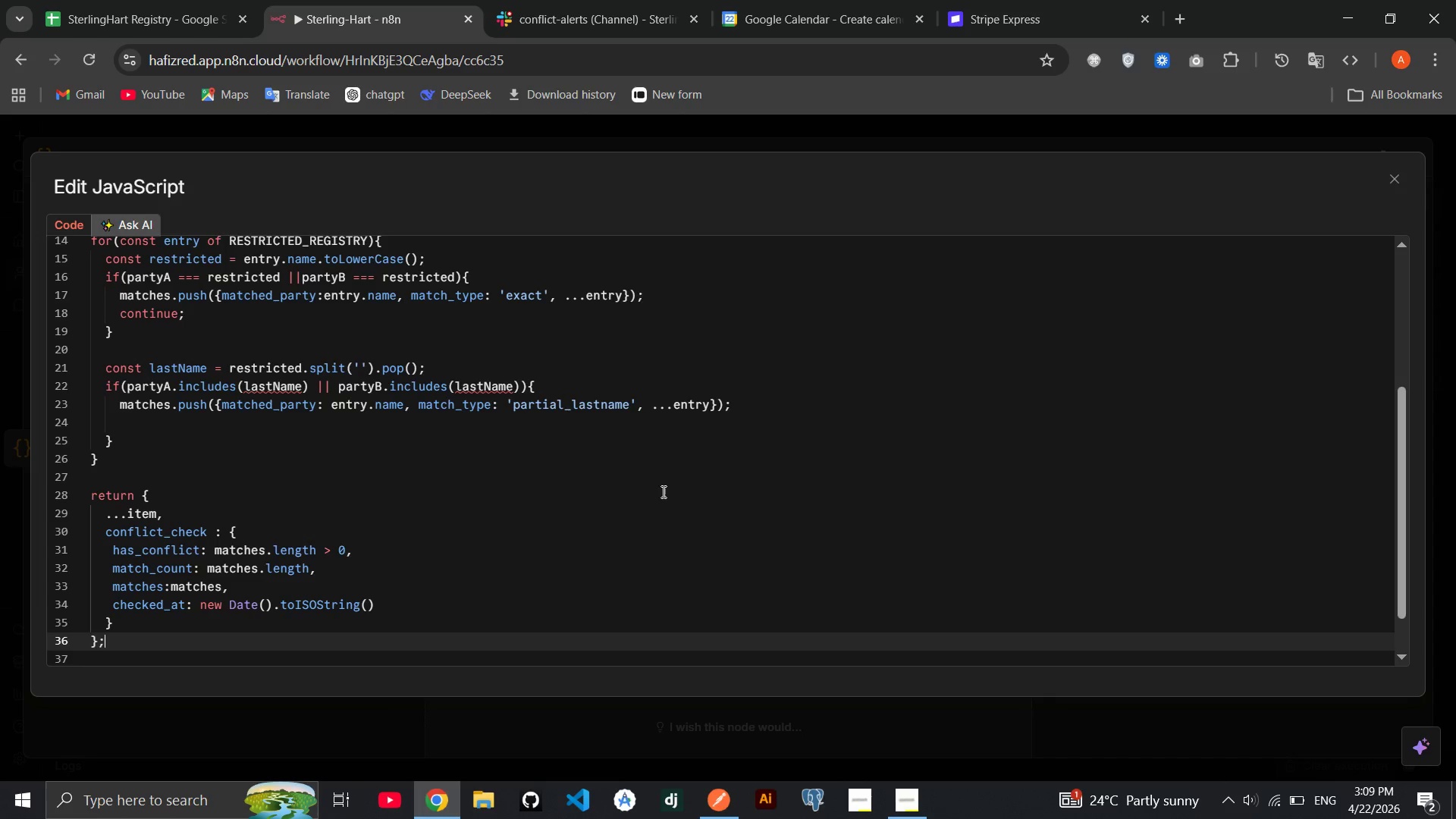 
wait(5.09)
 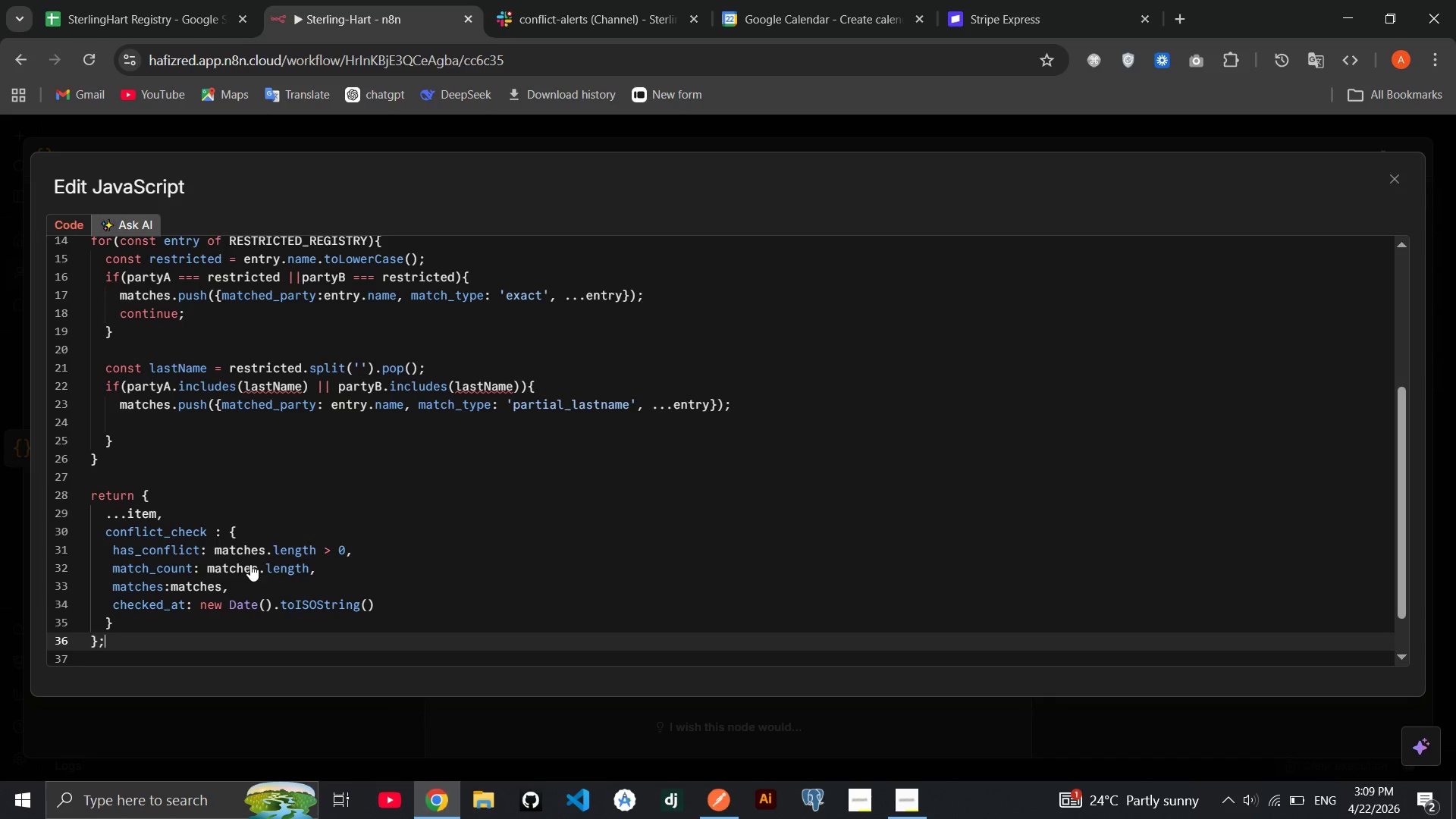 
left_click_drag(start_coordinate=[175, 647], to_coordinate=[86, 104])
 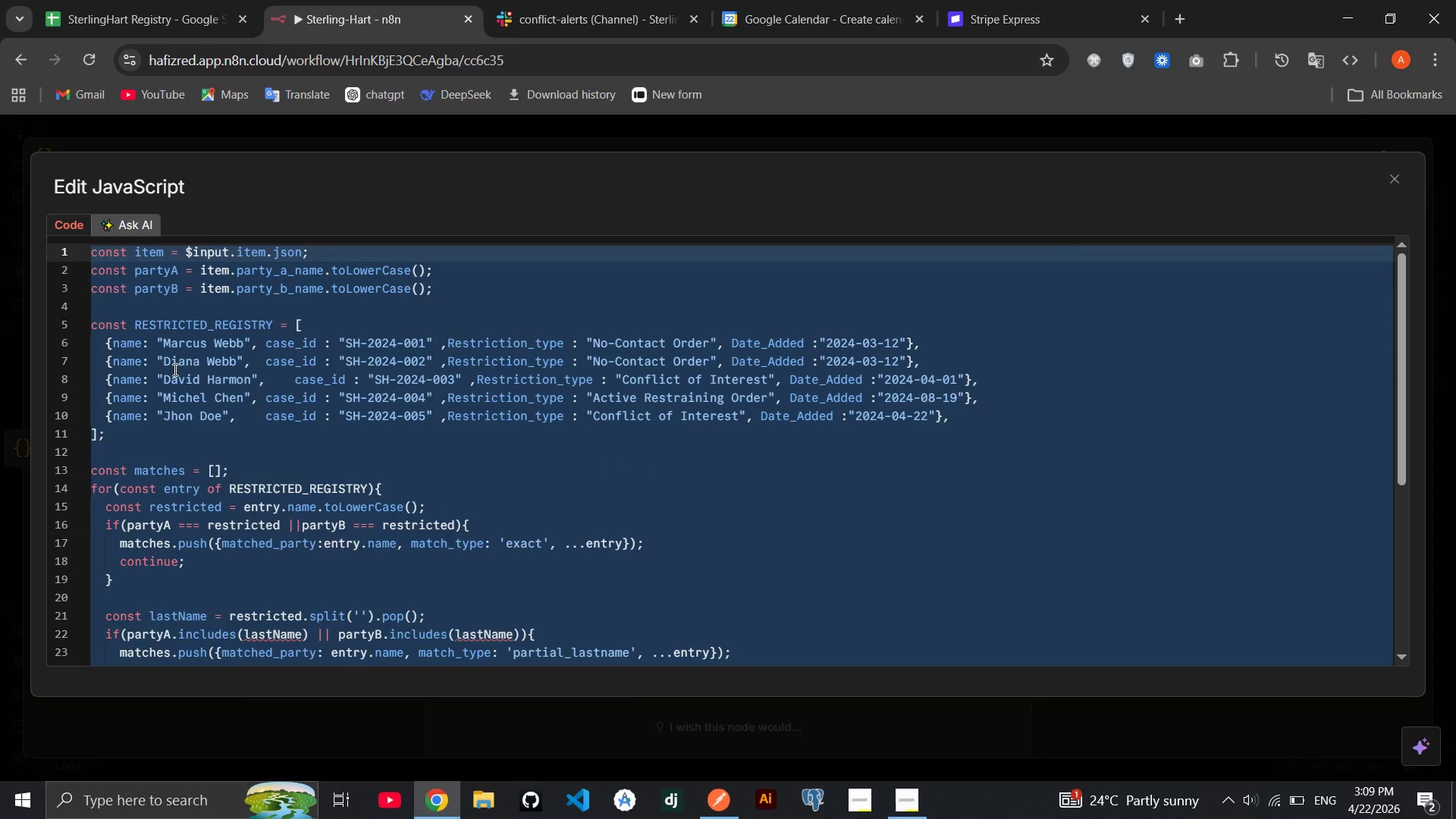 
right_click([174, 369])
 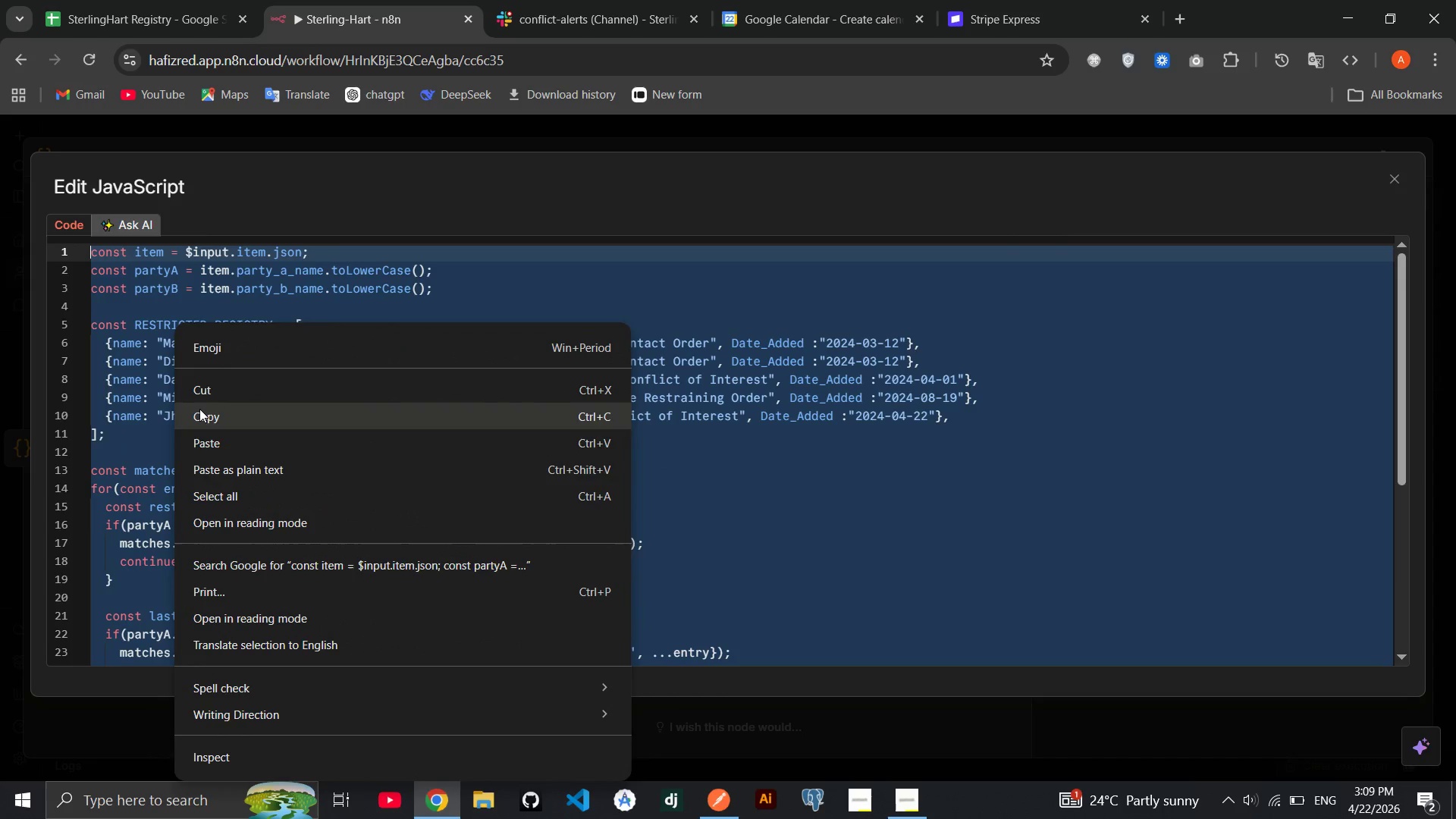 
left_click([199, 409])
 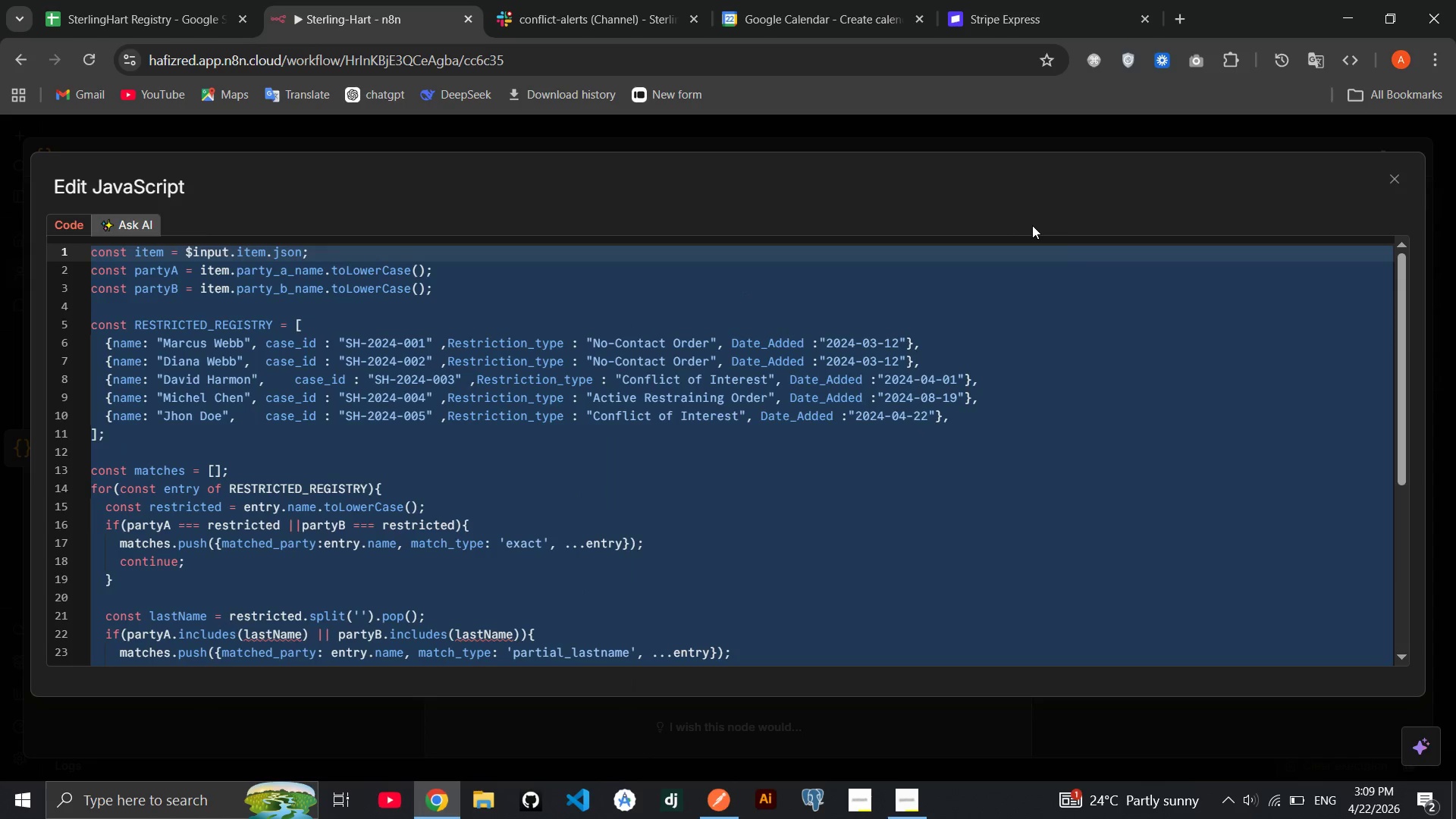 
left_click([1032, 225])
 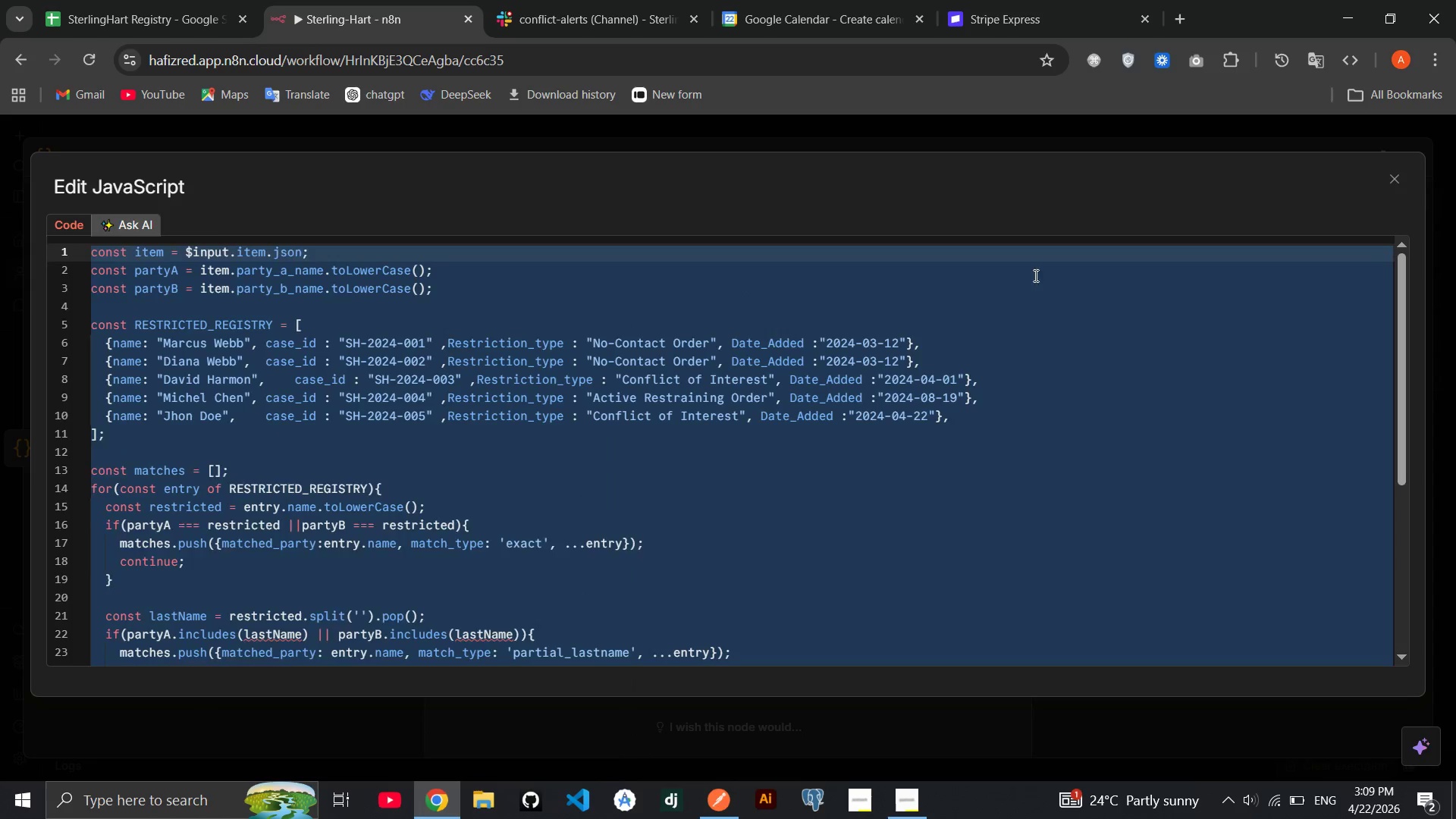 
left_click([1036, 304])
 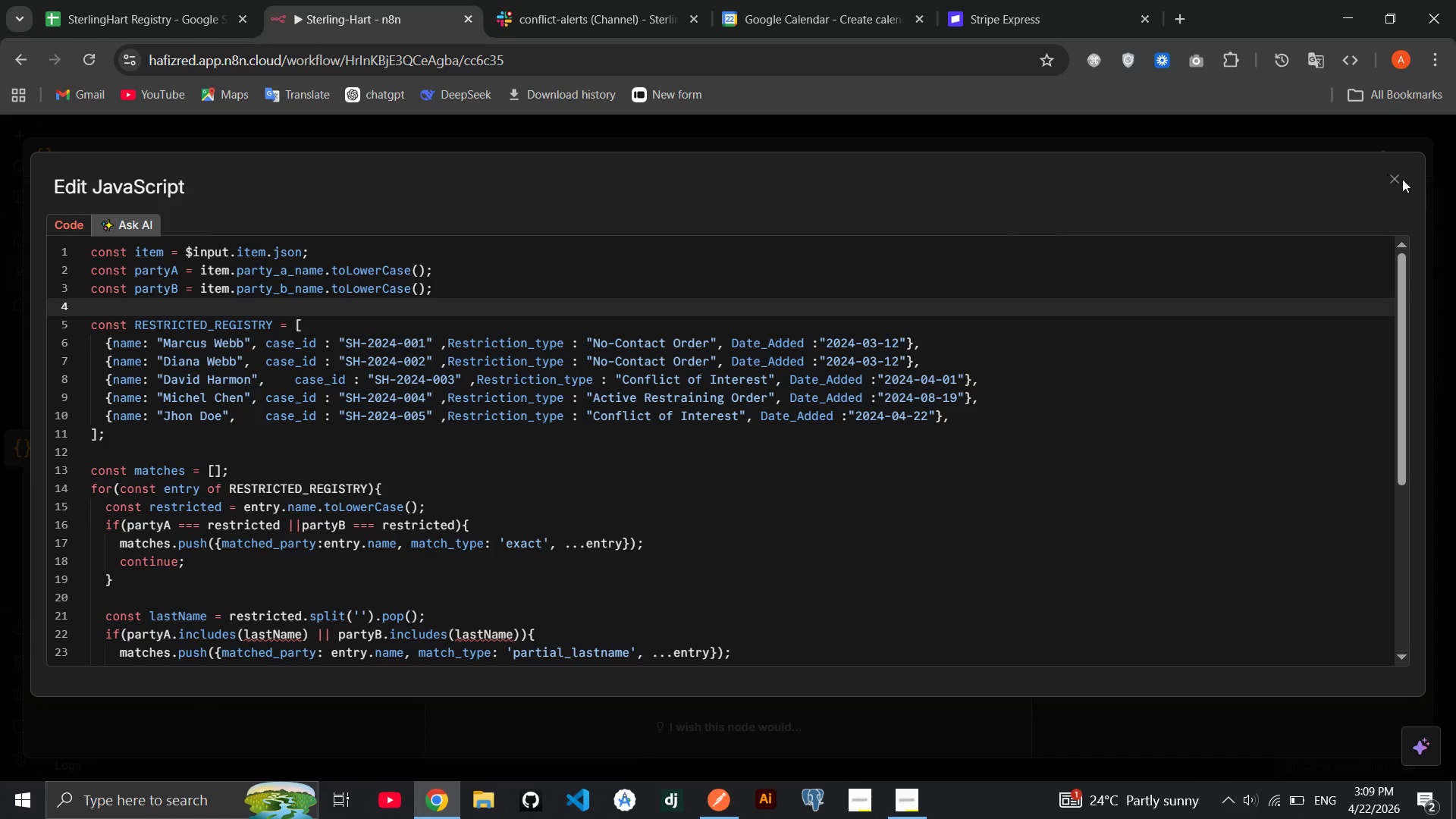 
left_click([1402, 179])
 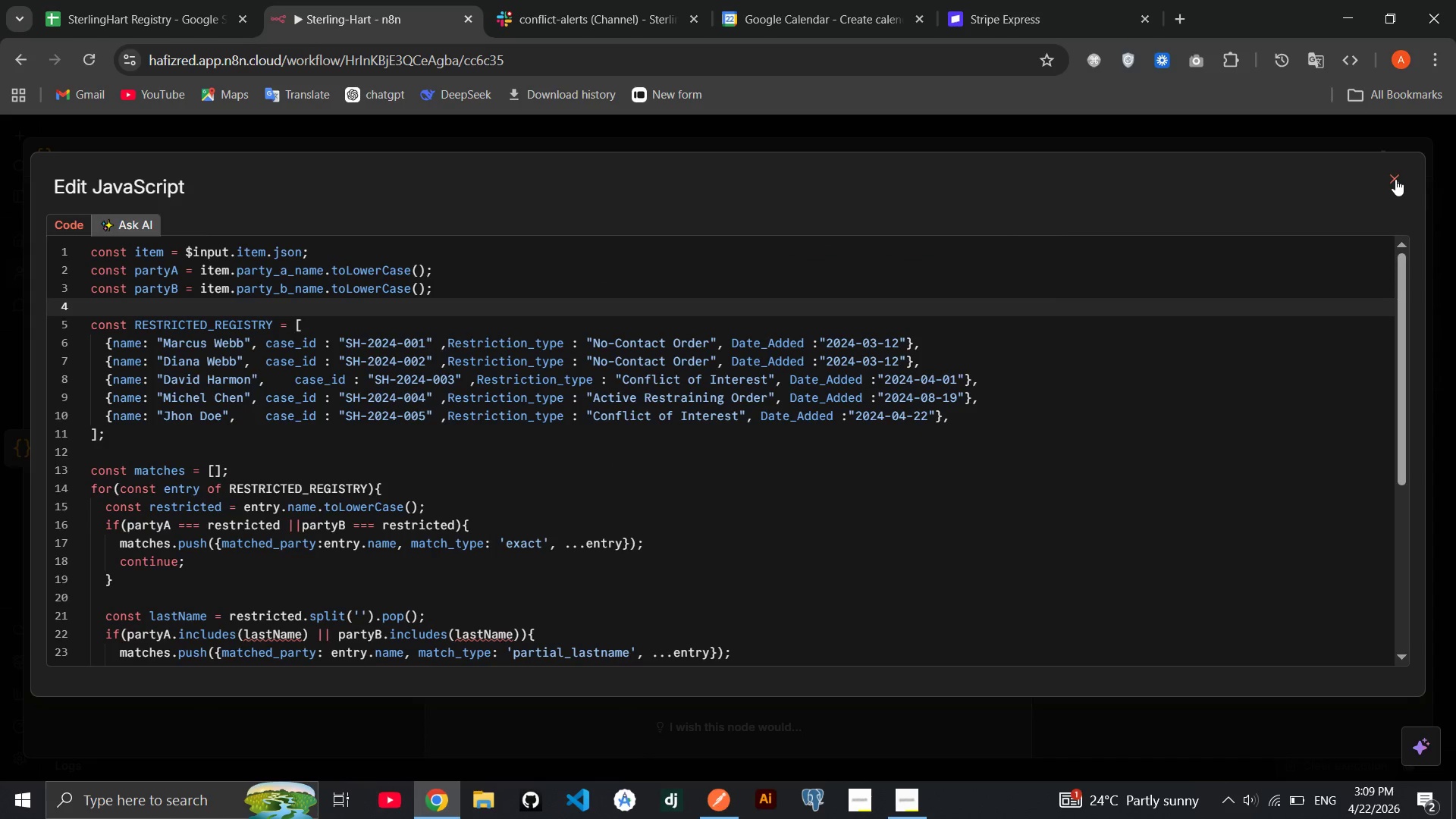 
left_click([1395, 179])
 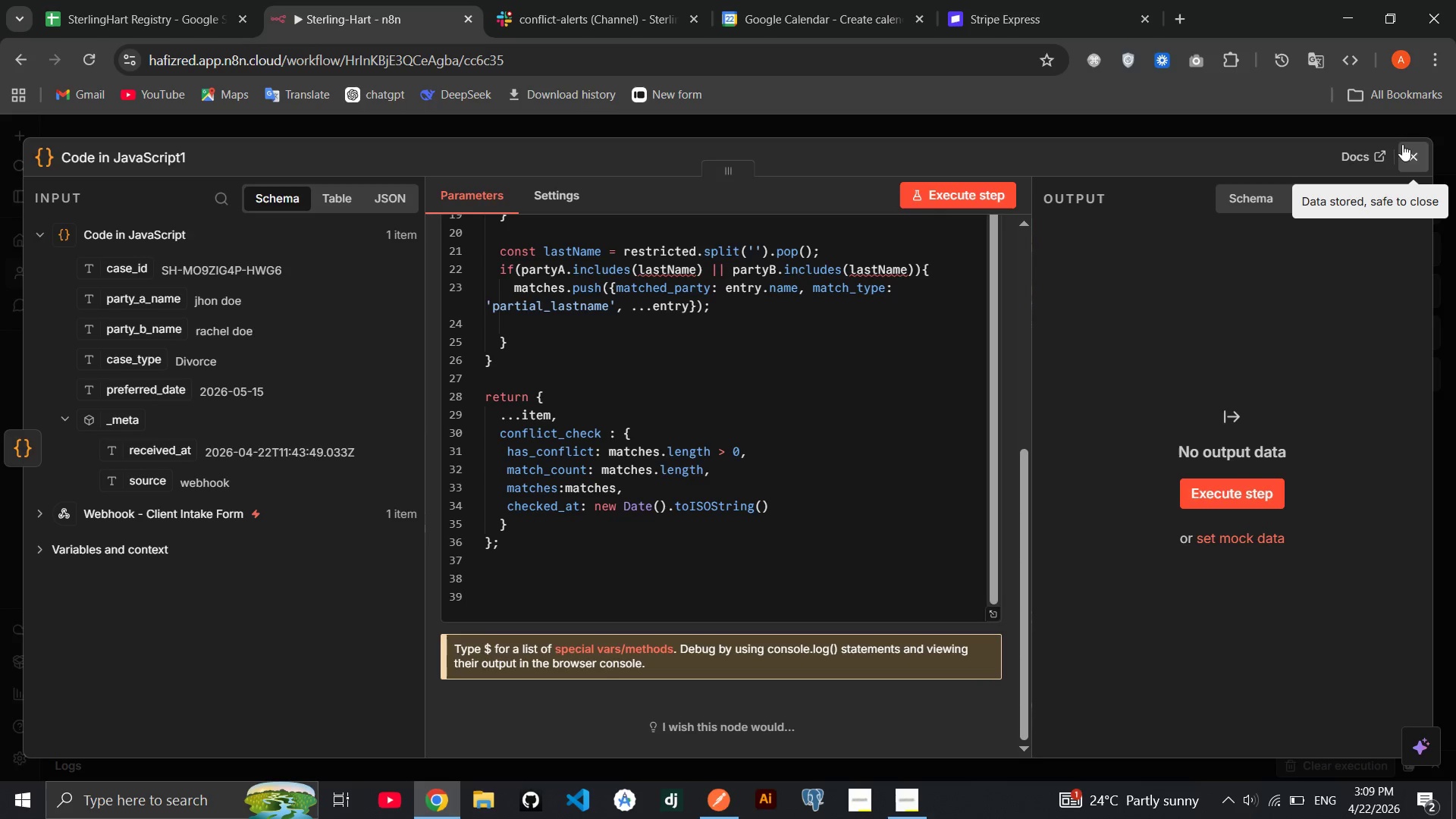 
wait(6.03)
 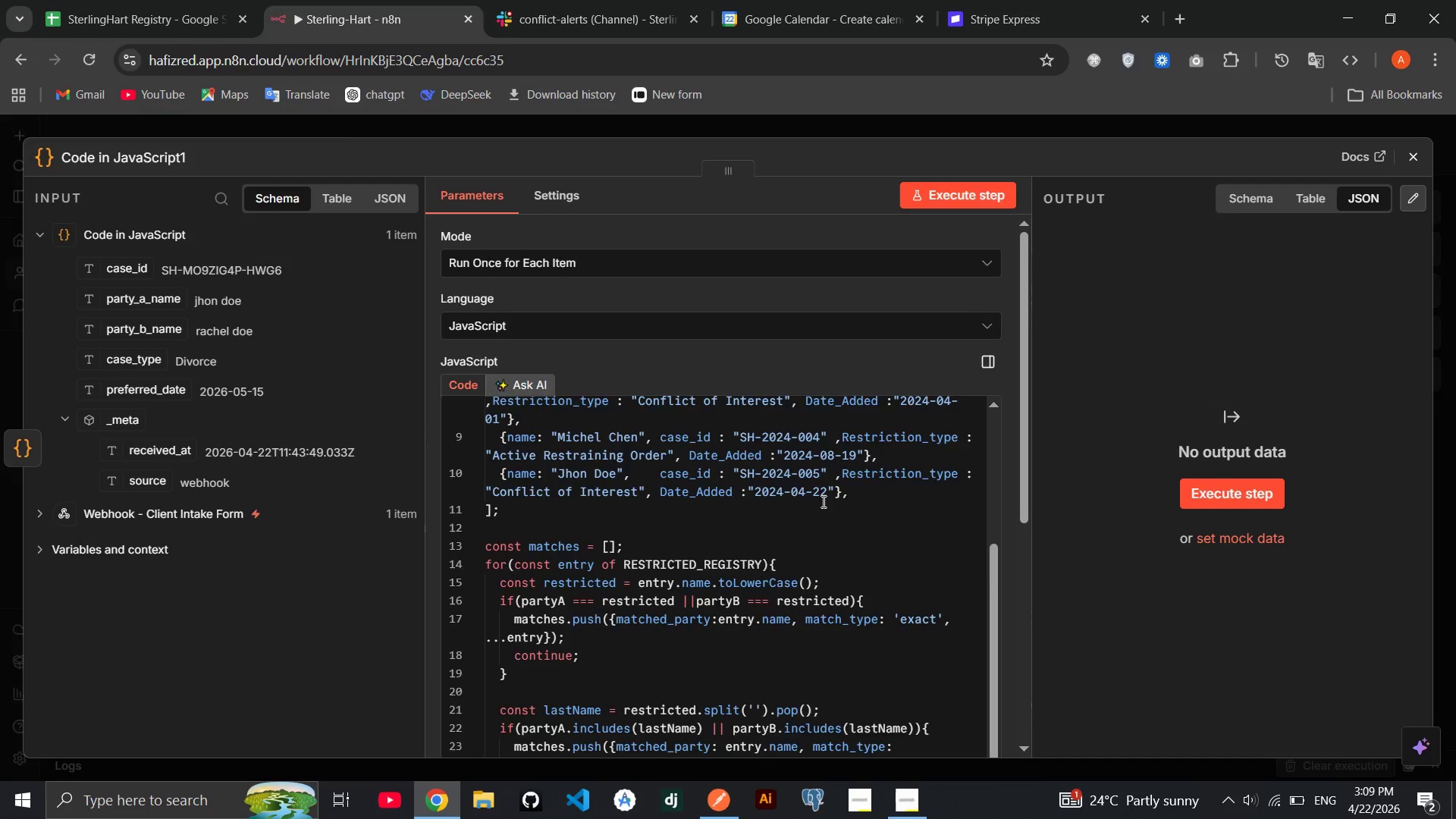 
left_click([1232, 498])
 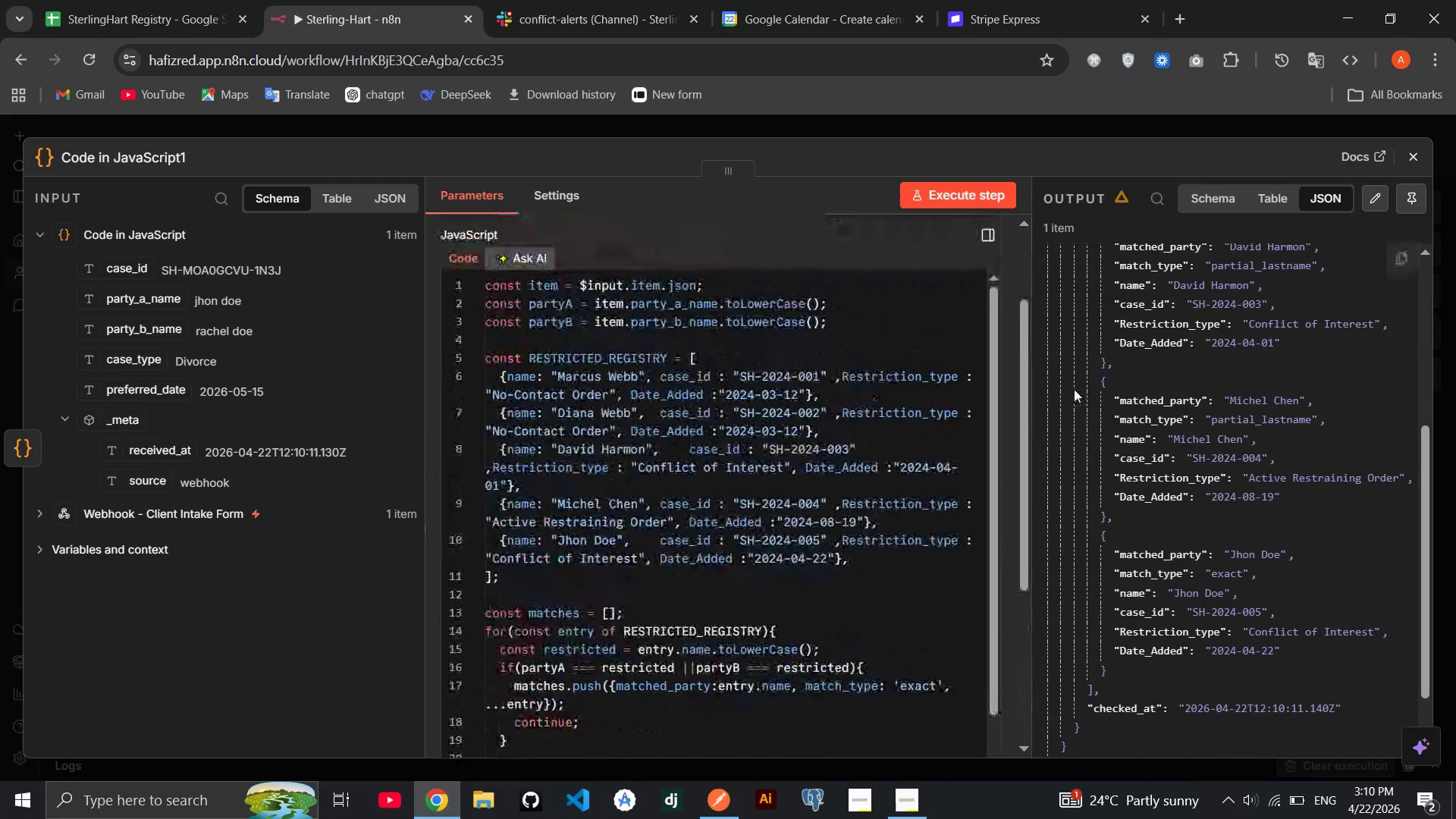 
wait(65.11)
 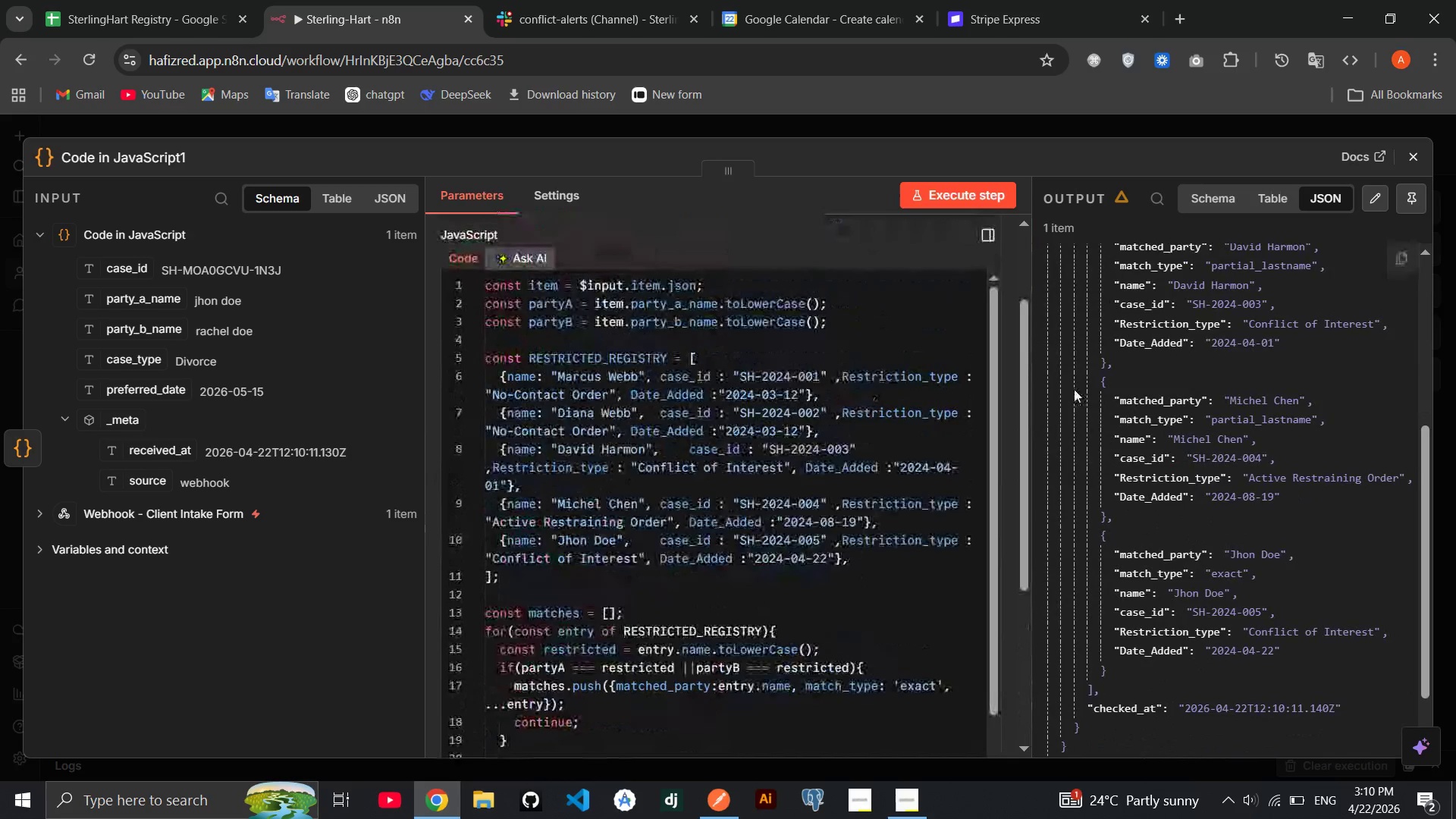 
mouse_move([720, 460])
 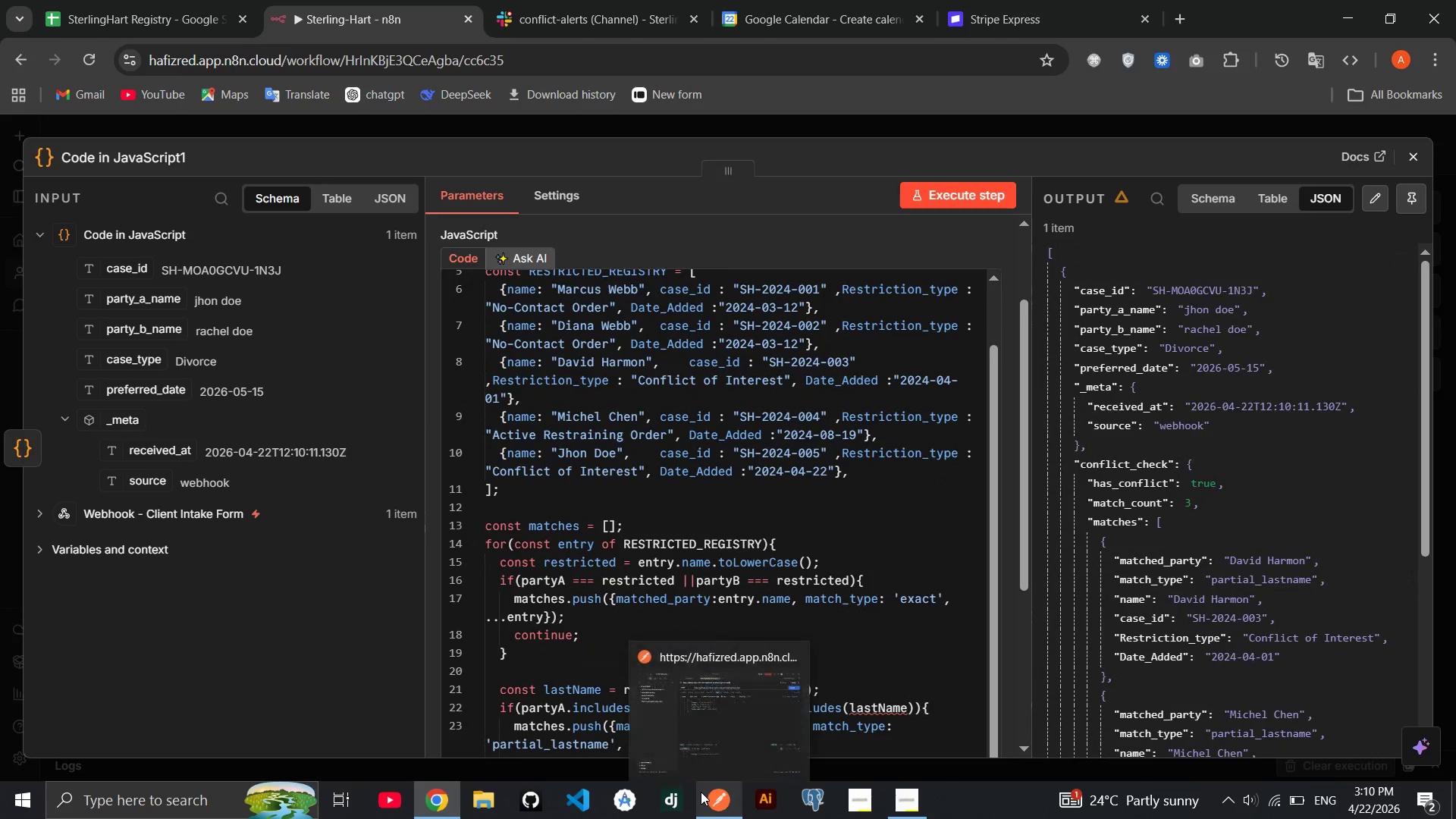 
left_click([701, 792])
 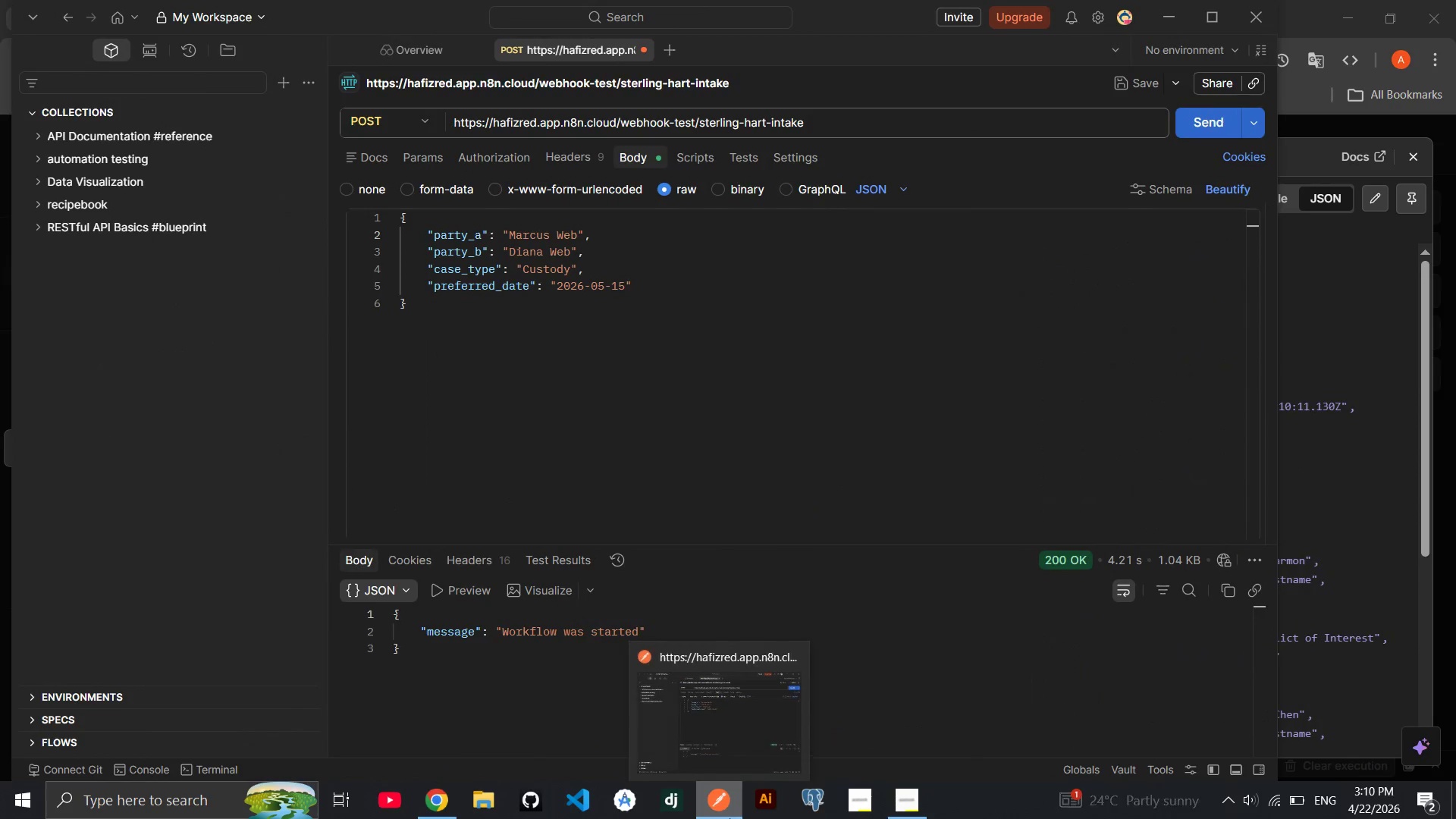 
left_click([730, 818])
 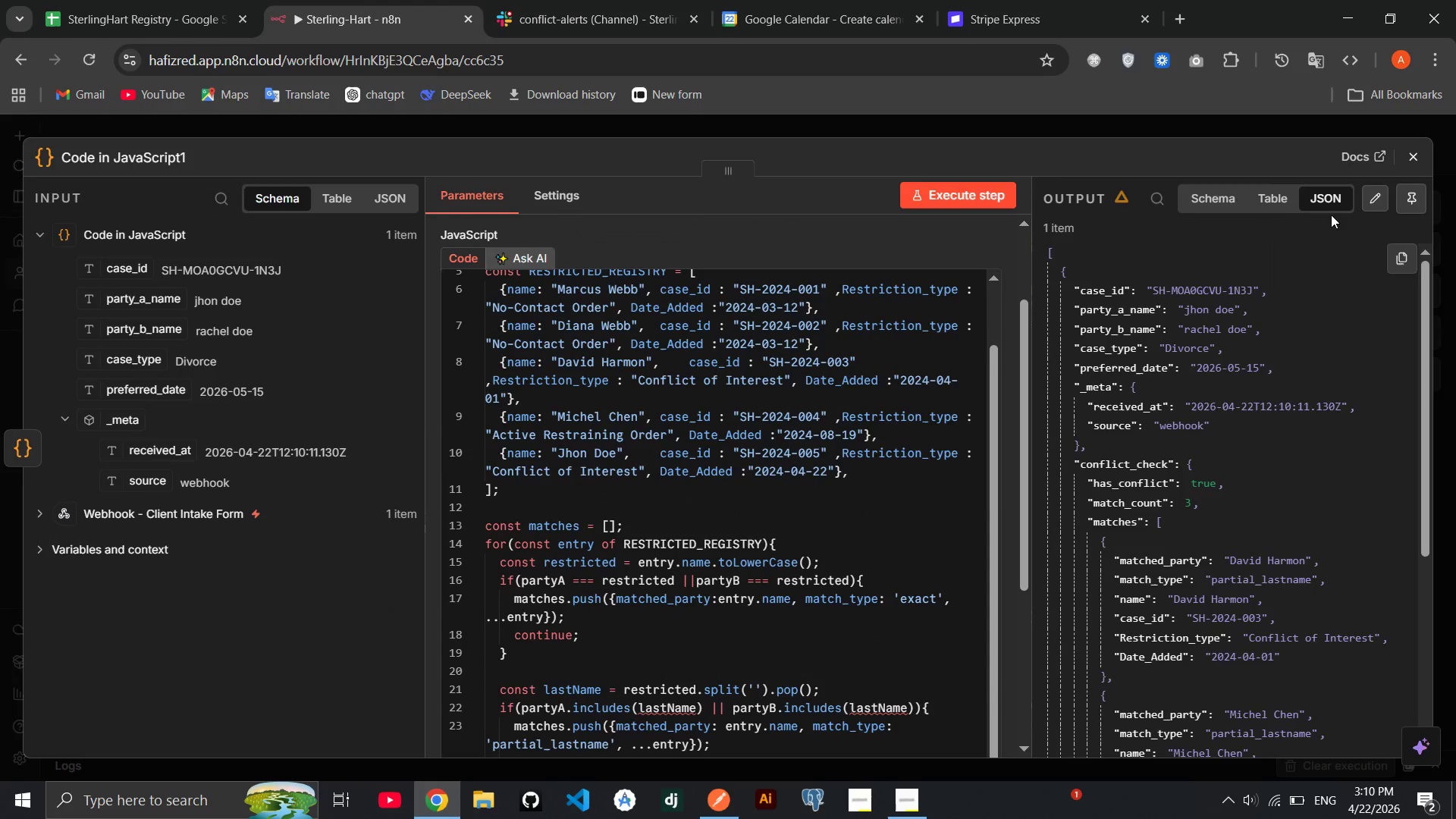 
left_click([1423, 163])
 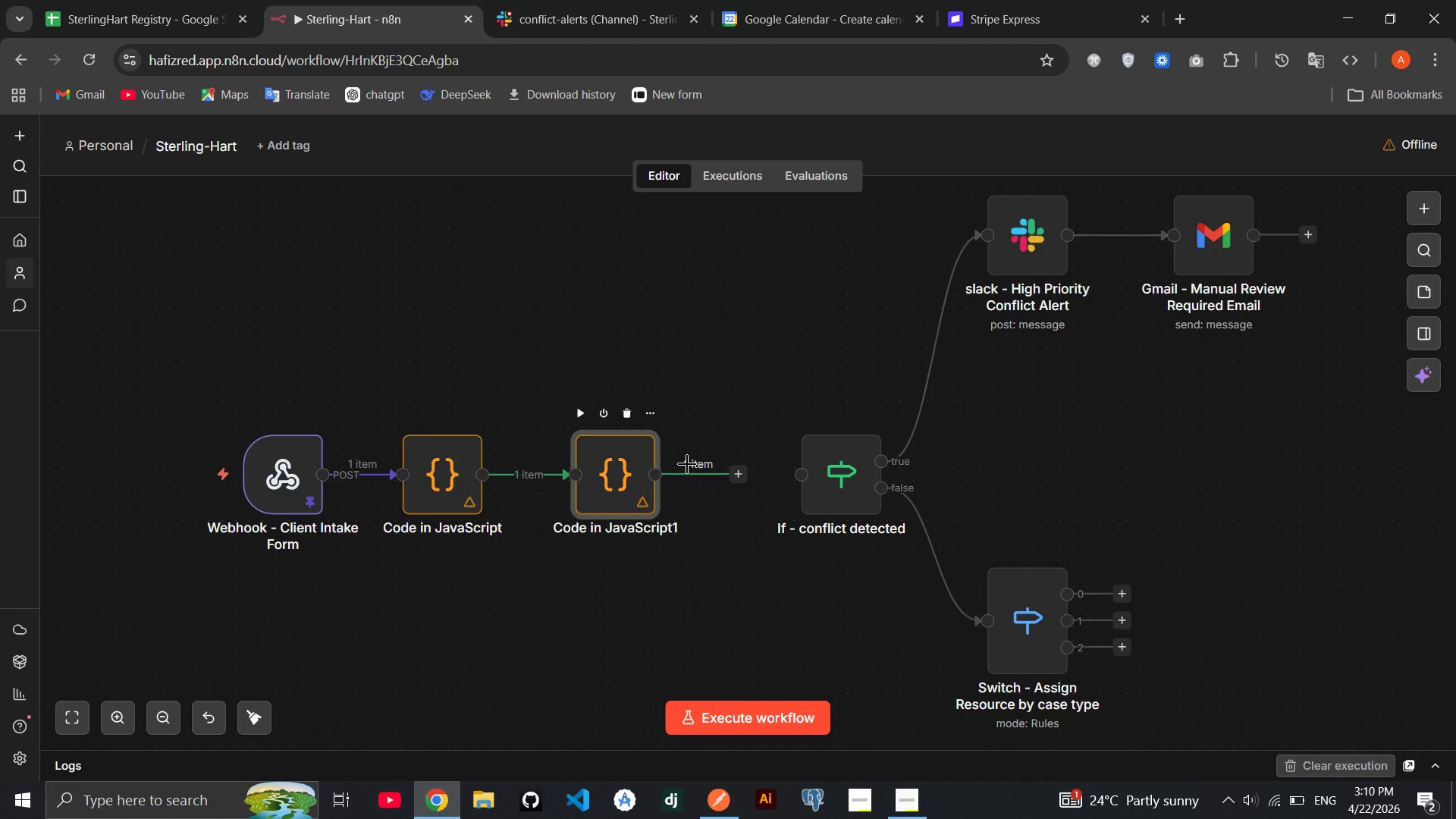 
left_click_drag(start_coordinate=[690, 475], to_coordinate=[833, 458])
 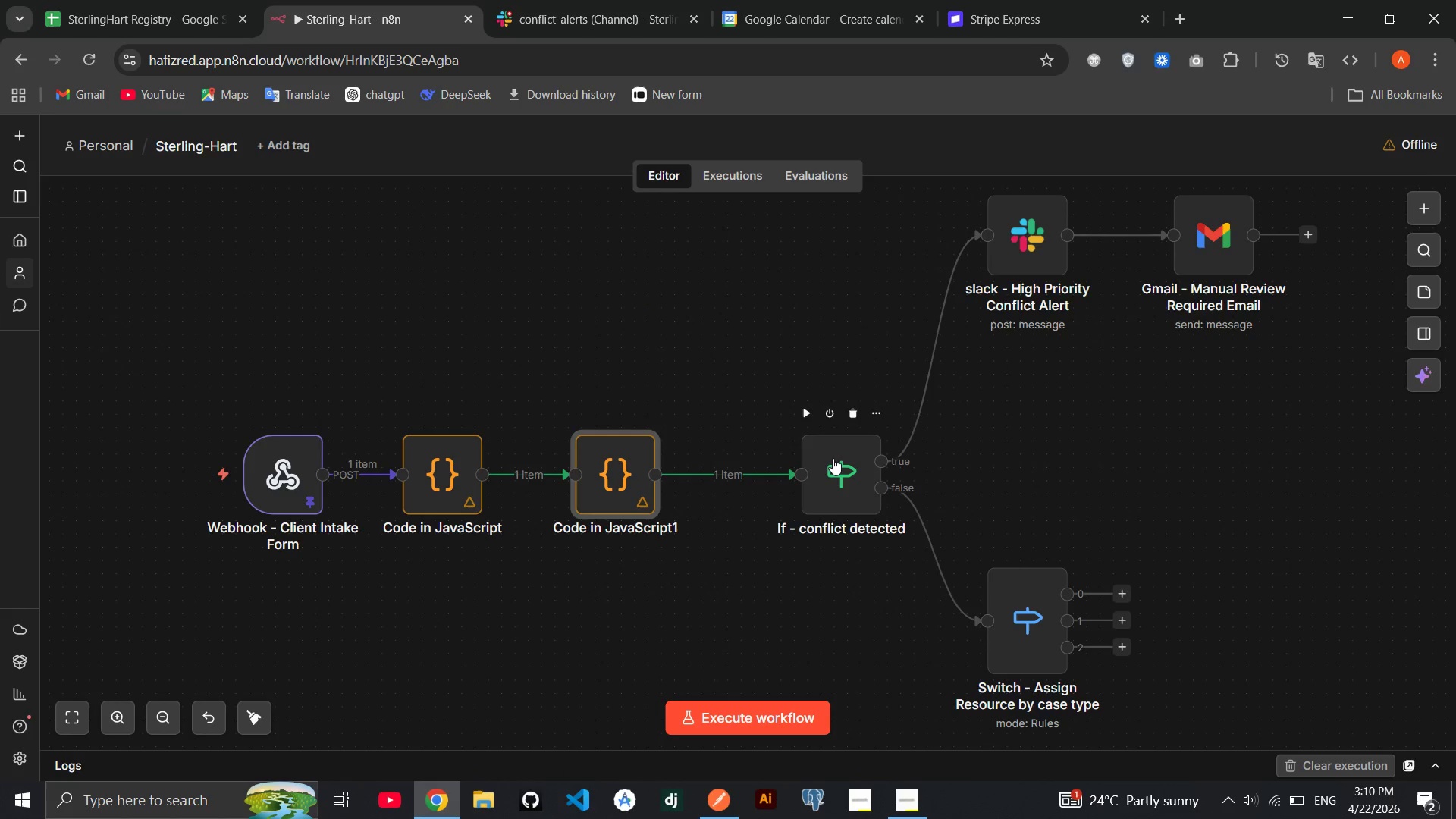 
left_click([833, 458])
 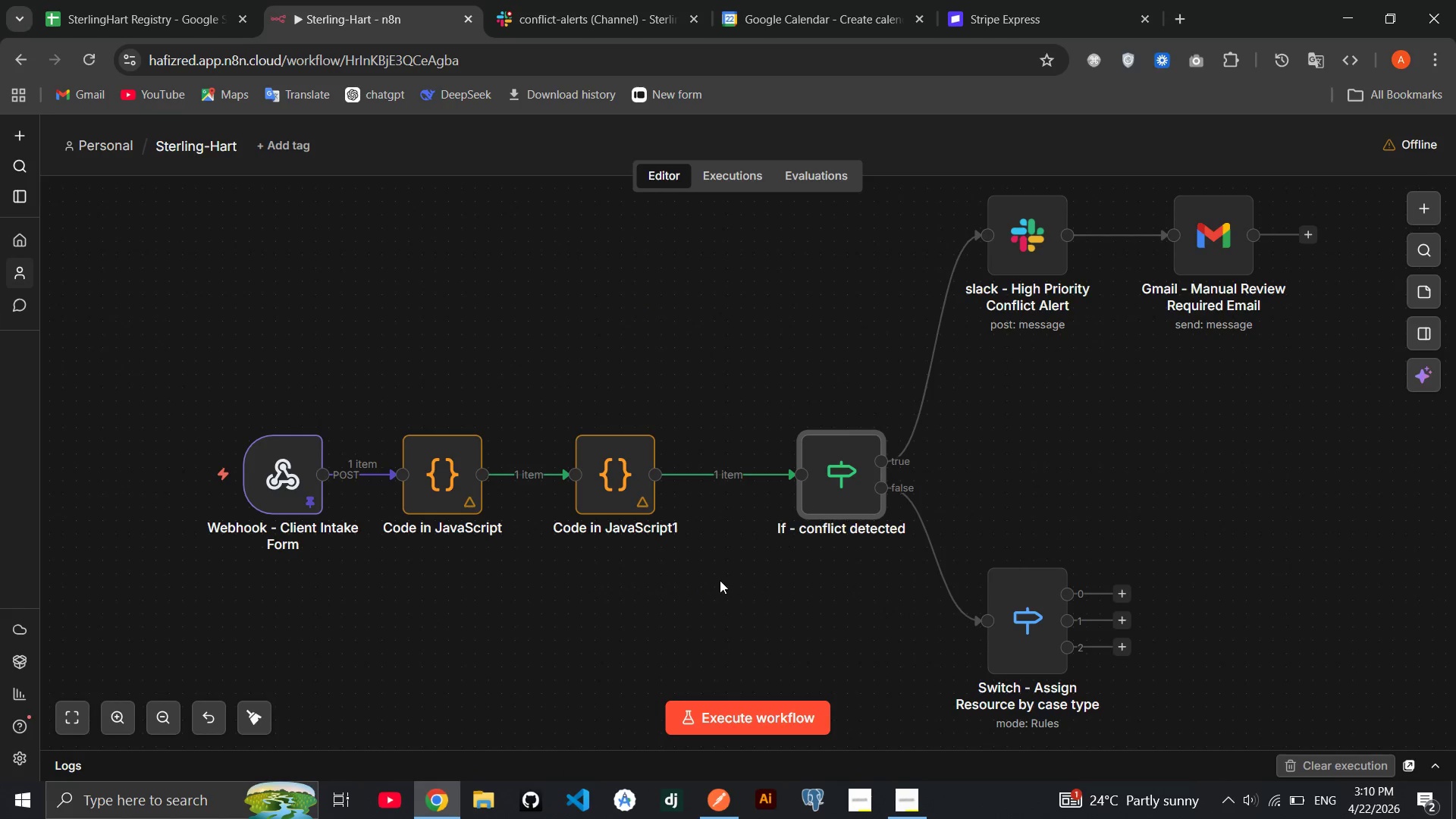 
left_click([719, 580])
 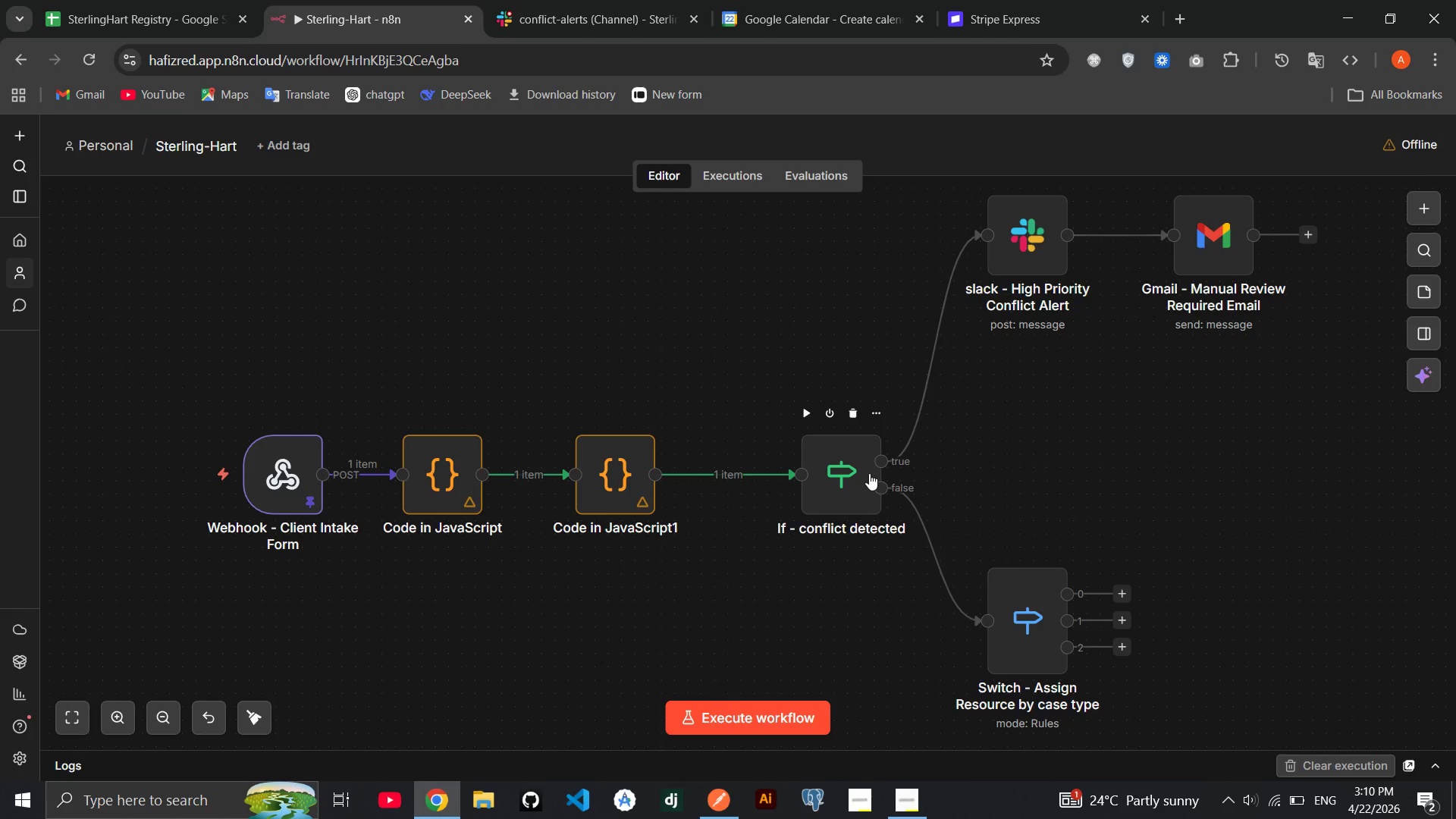 
double_click([869, 473])
 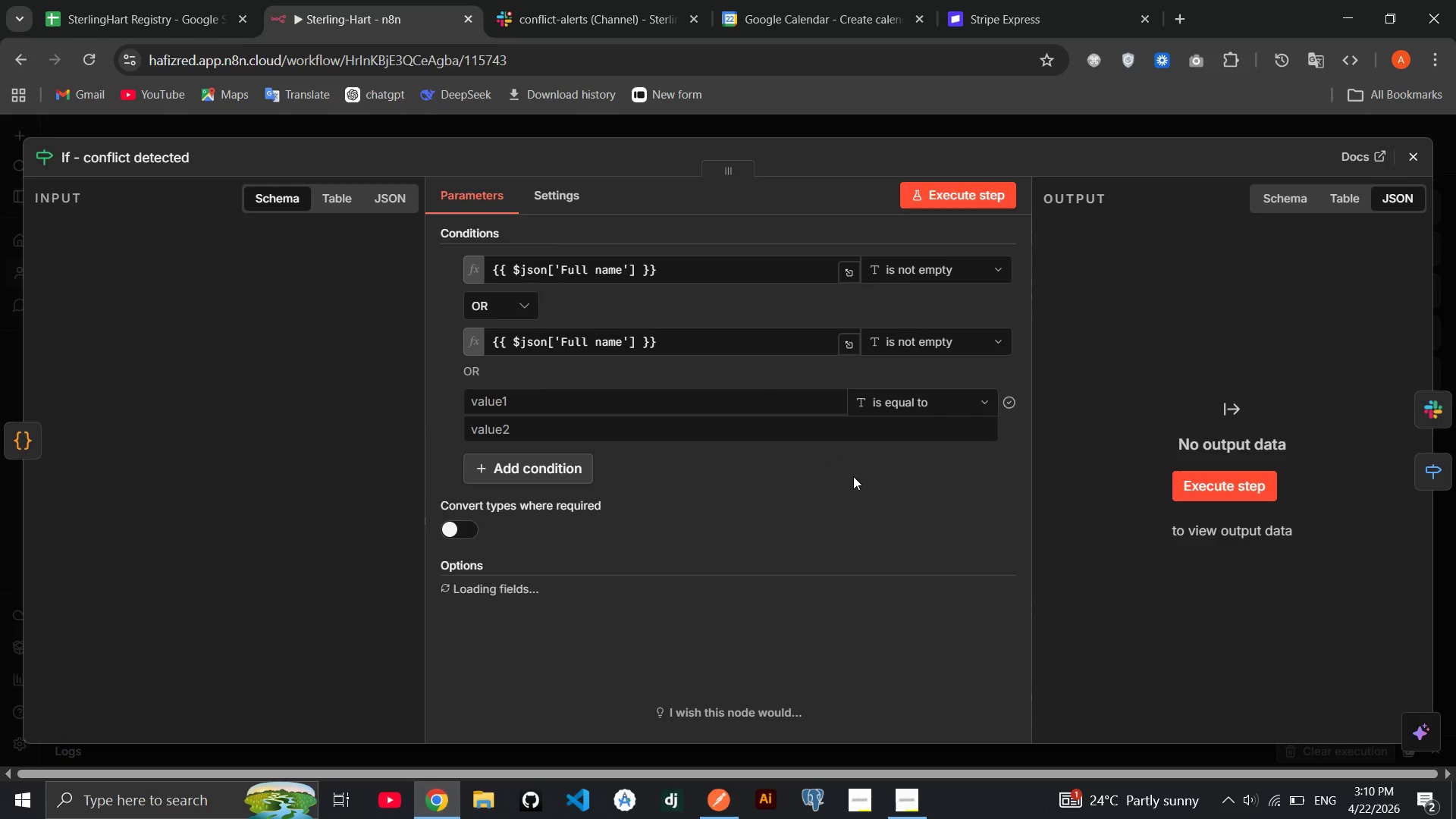 
left_click_drag(start_coordinate=[853, 476], to_coordinate=[853, 489])
 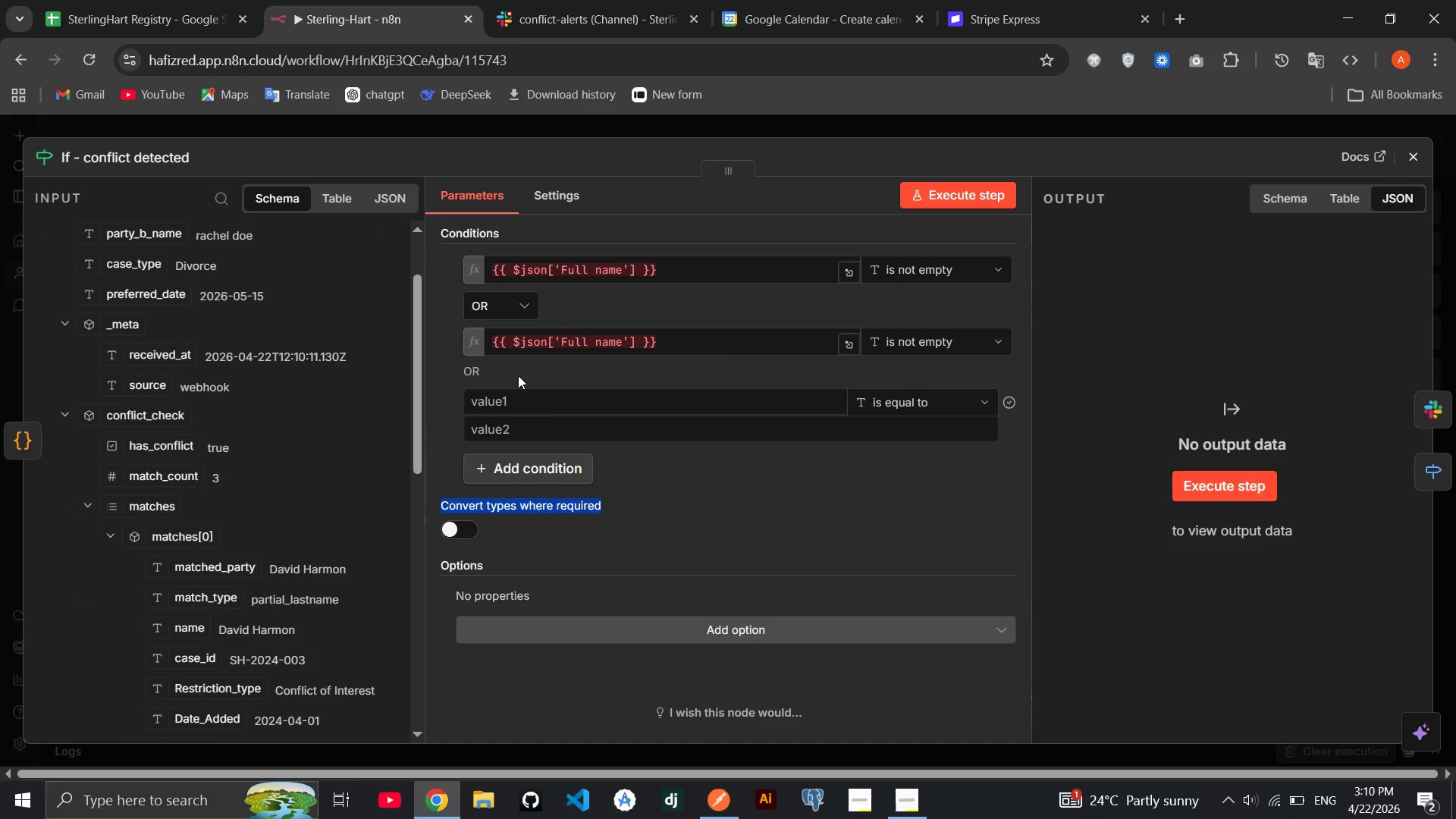 
left_click([454, 350])
 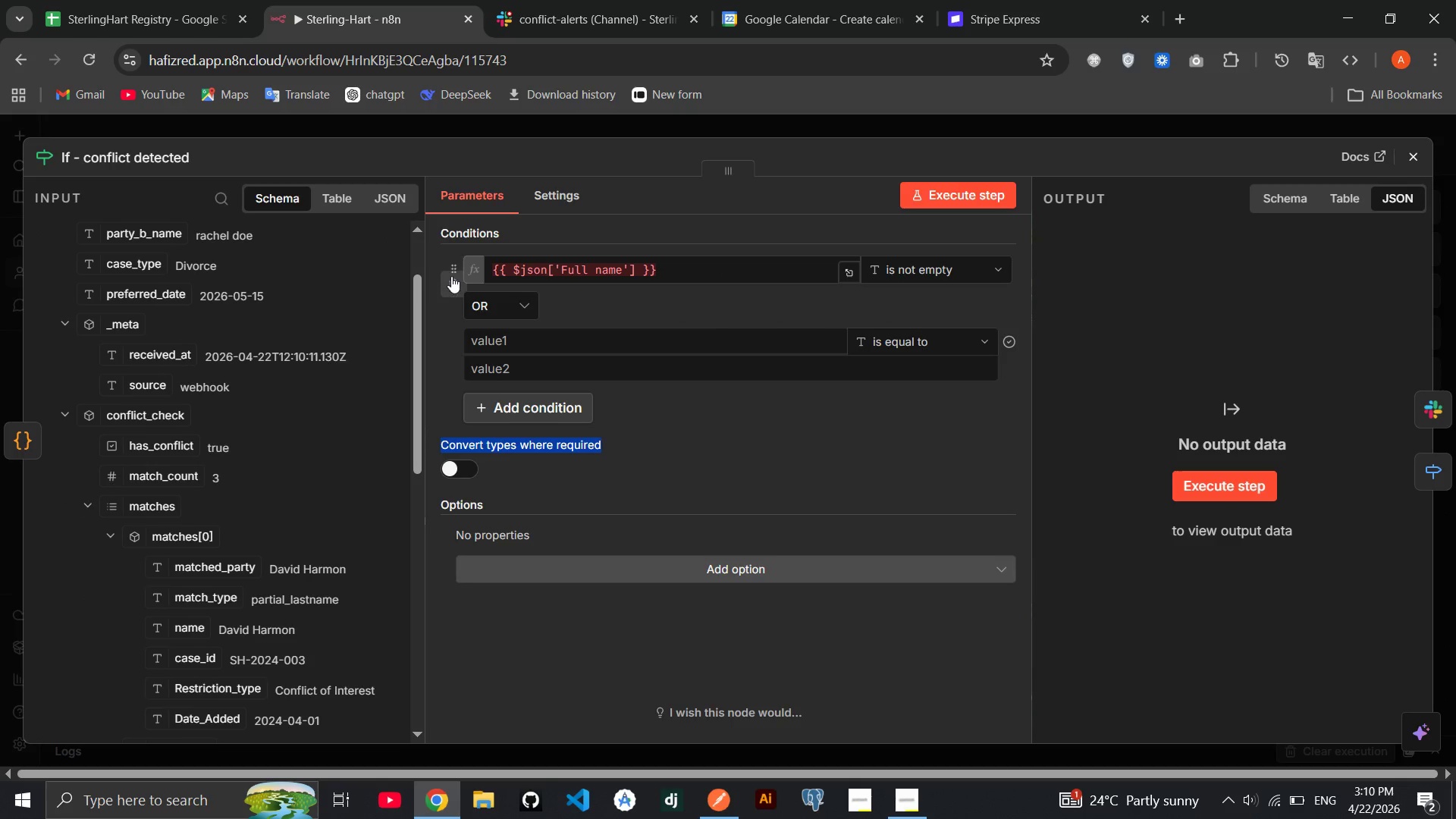 
left_click([451, 280])
 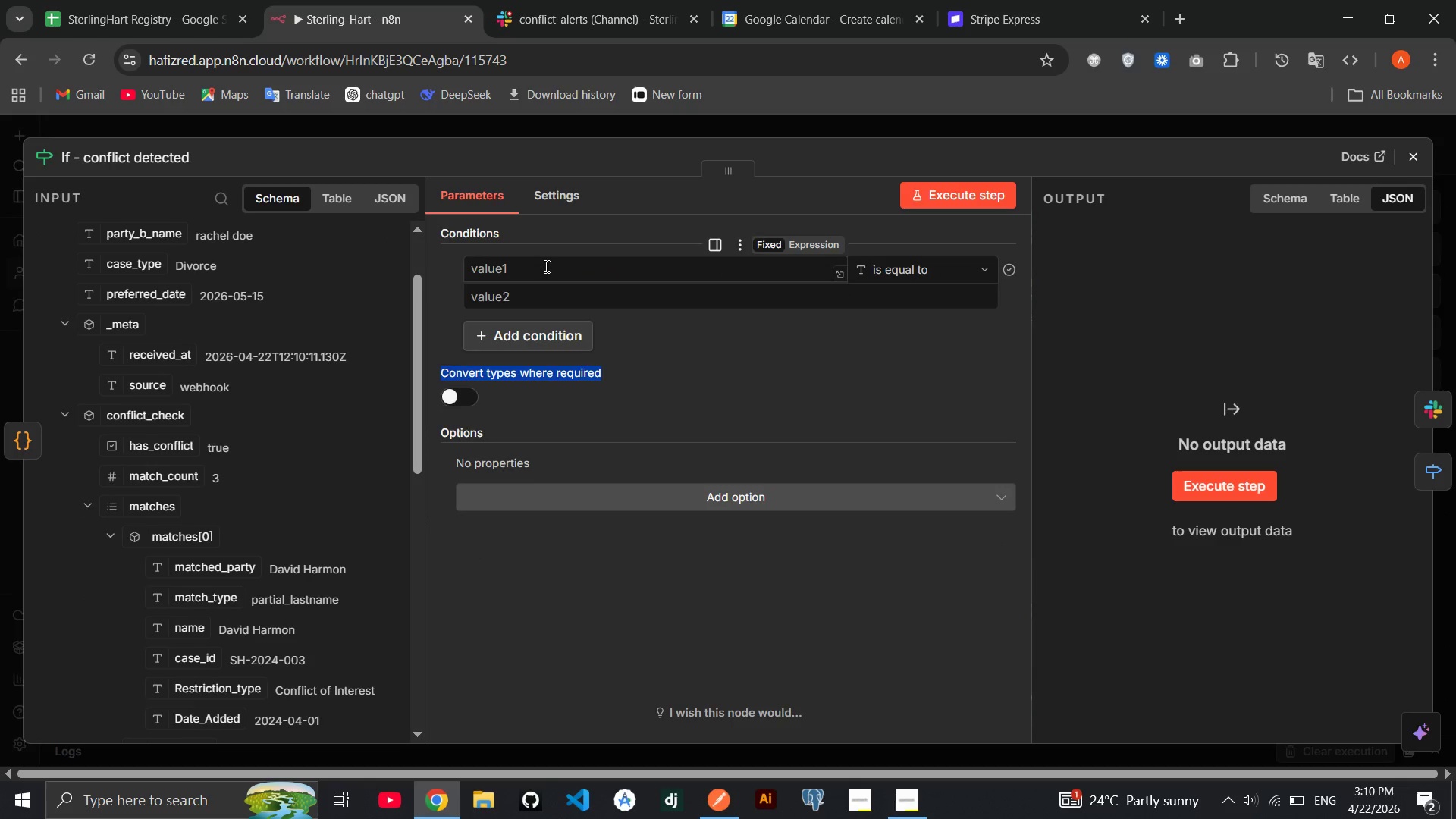 
left_click([543, 266])
 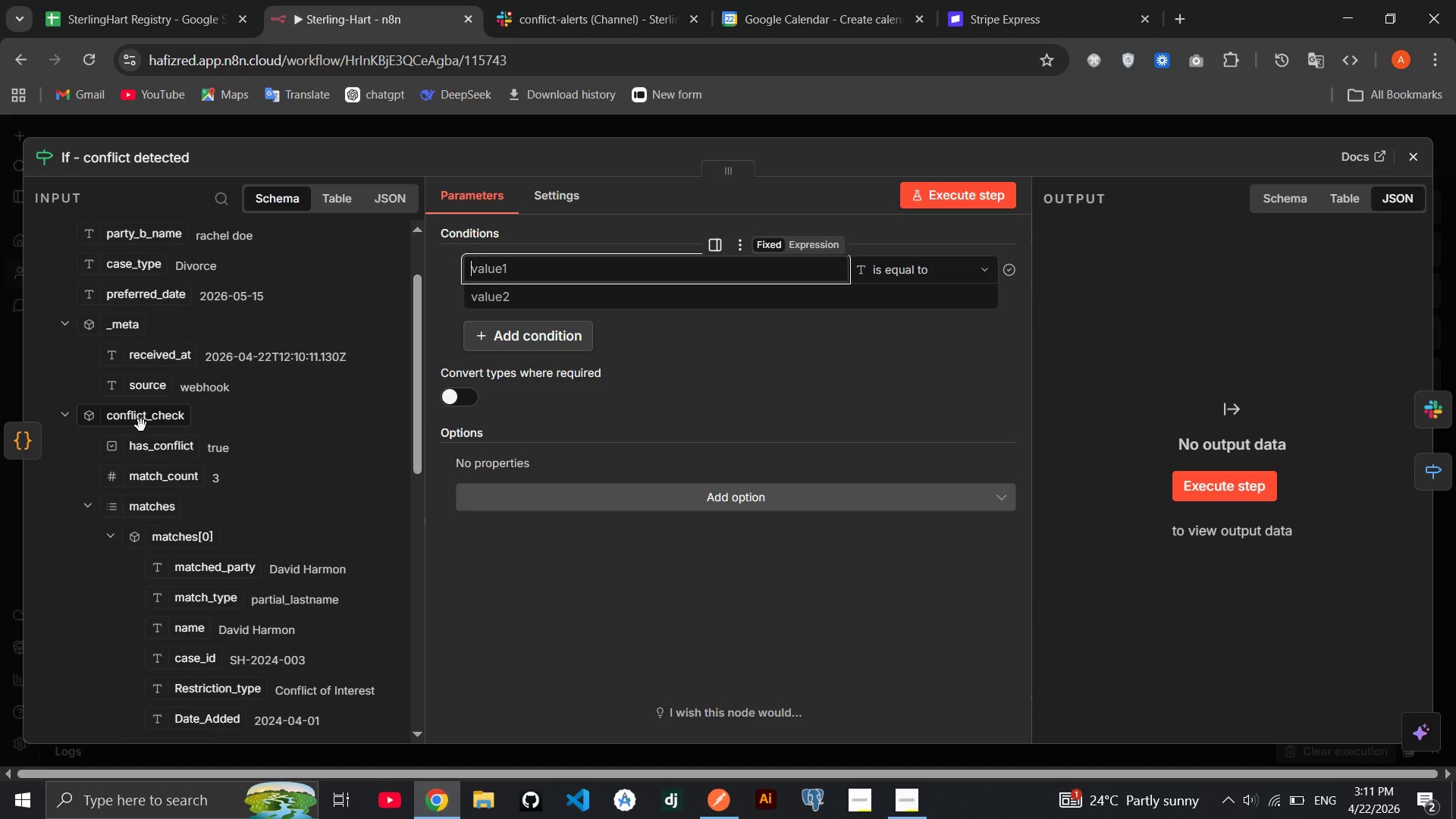 
left_click_drag(start_coordinate=[141, 413], to_coordinate=[519, 270])
 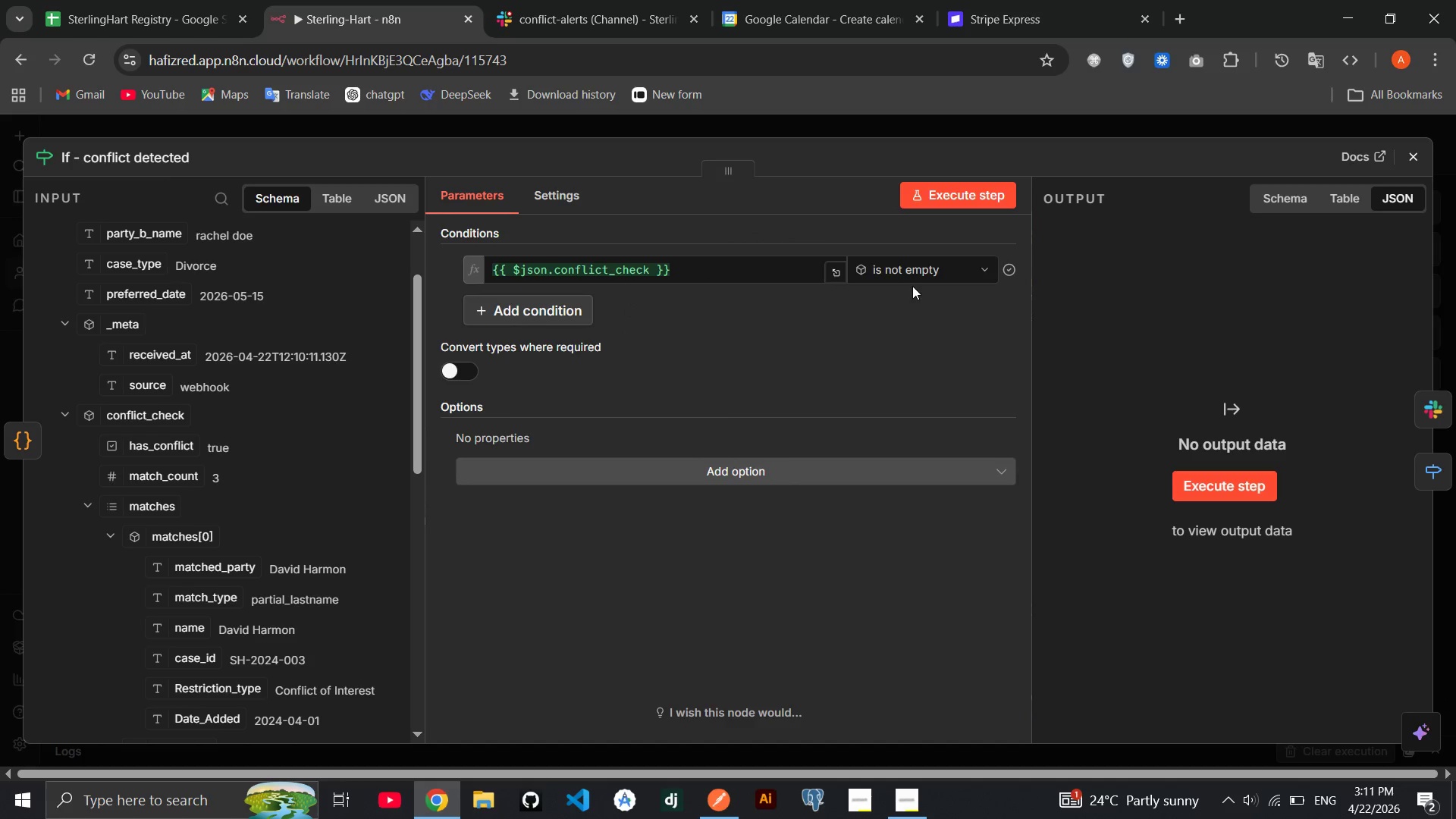 
left_click([942, 271])
 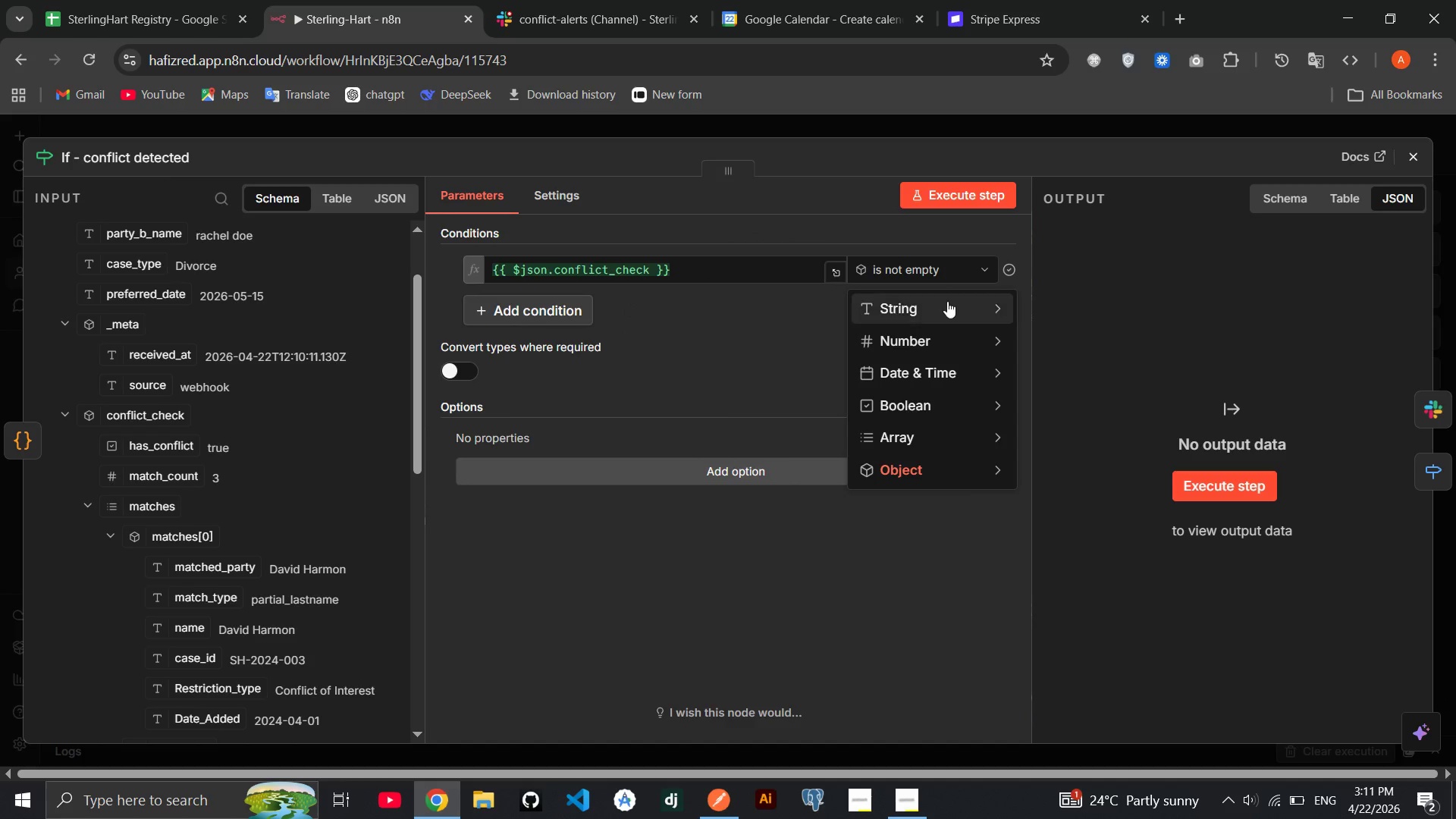 
left_click([947, 301])
 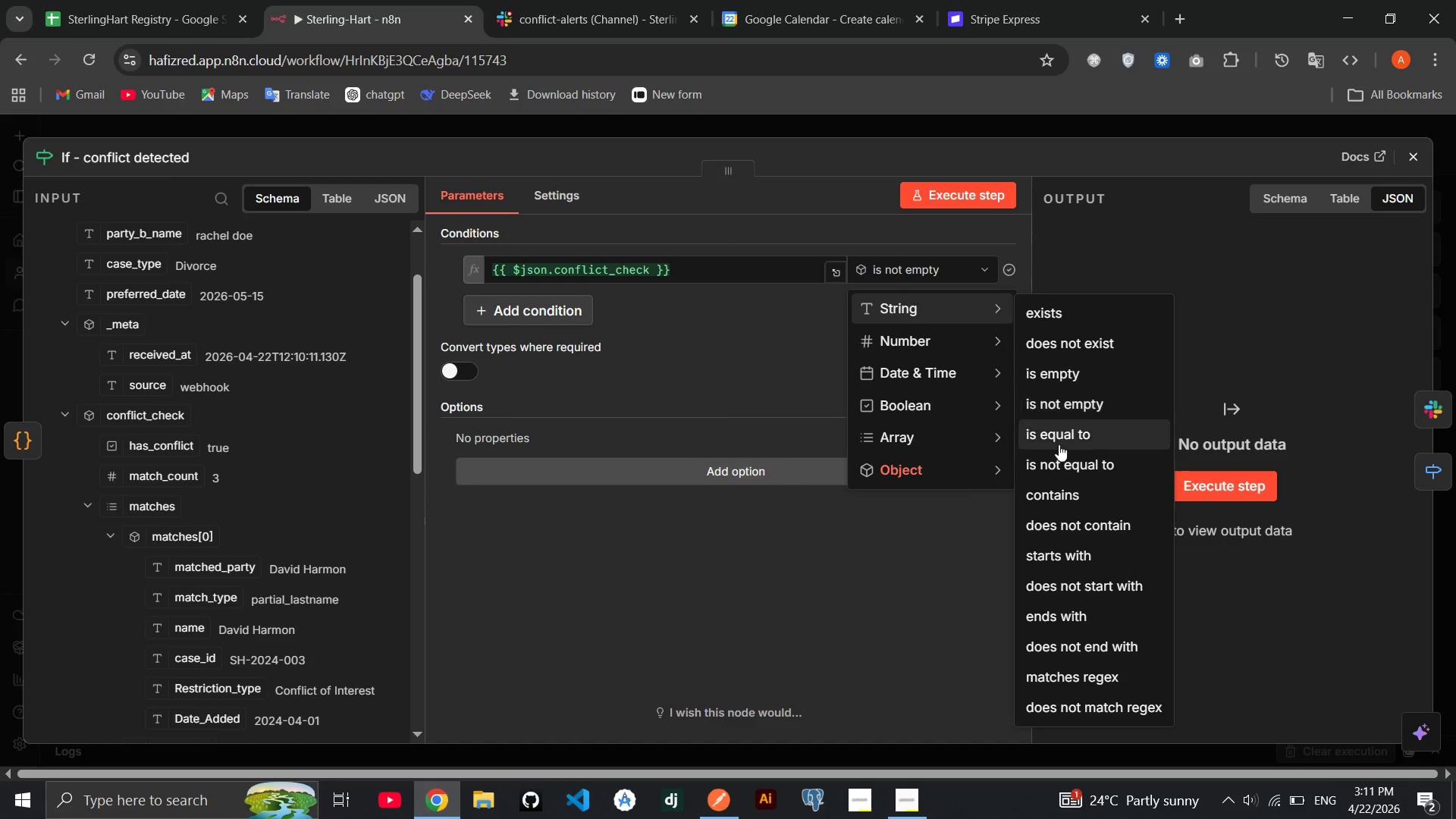 
left_click([1060, 440])
 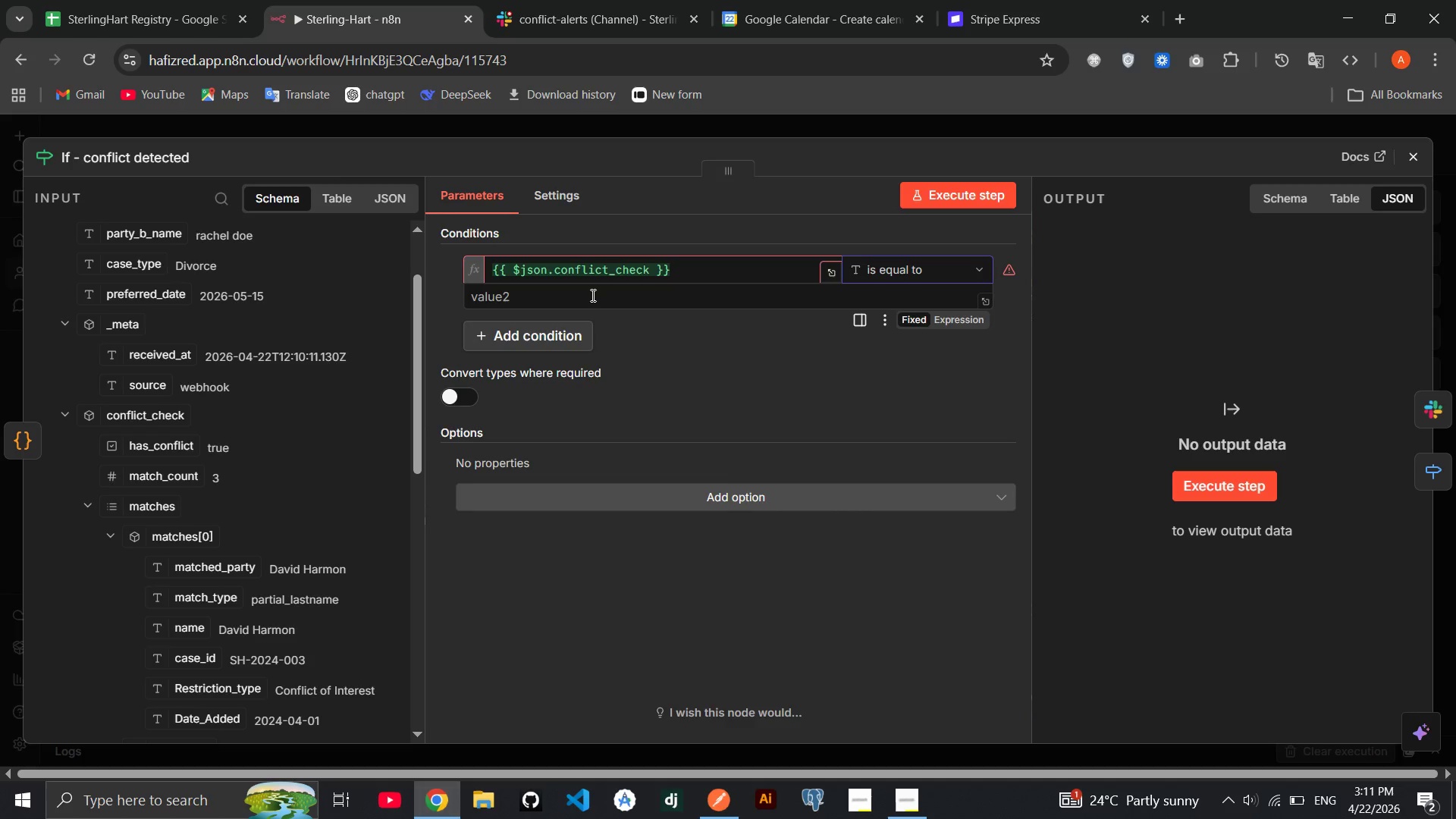 
left_click([592, 295])
 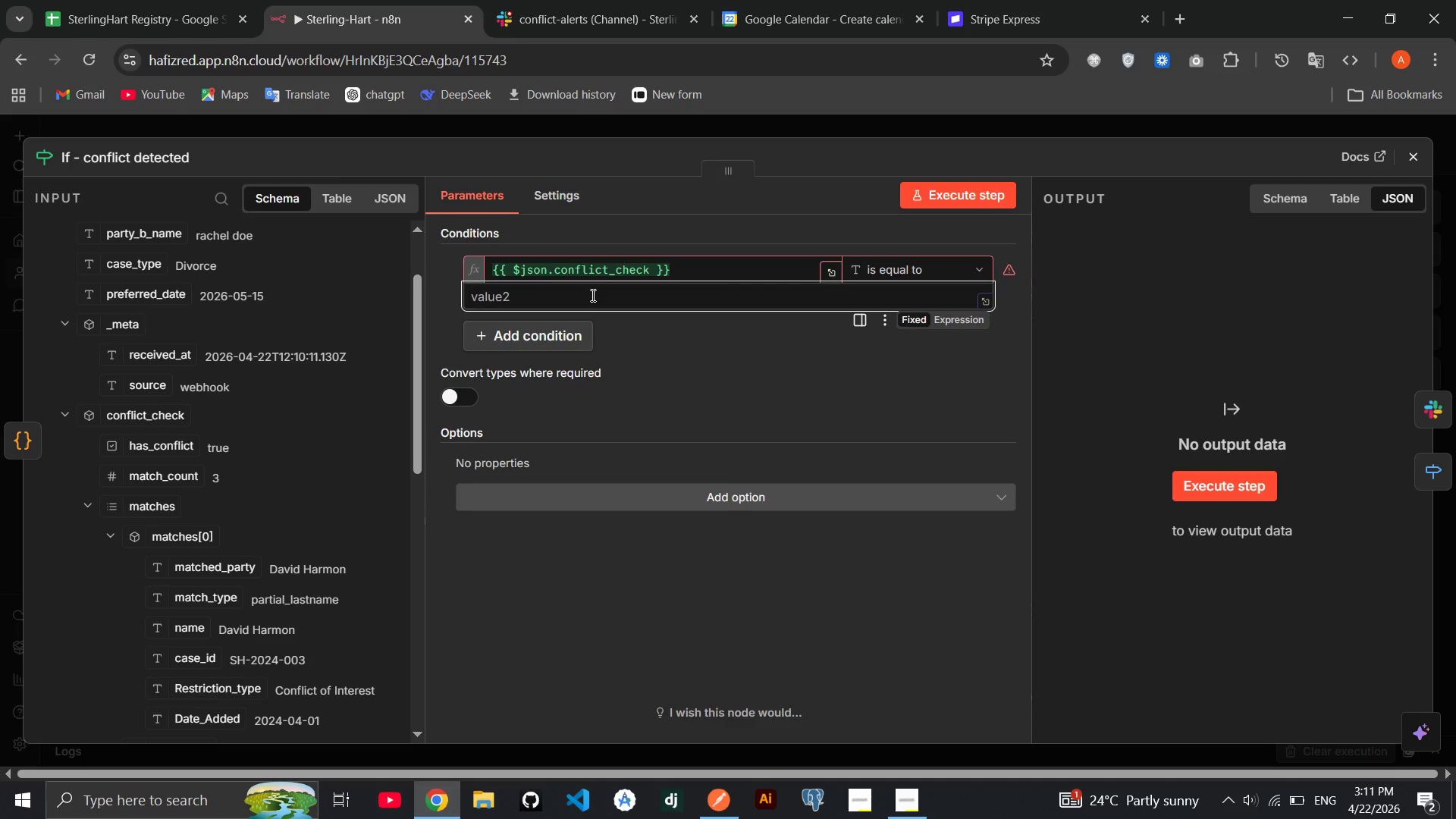 
key(Shift+BracketLeft)
 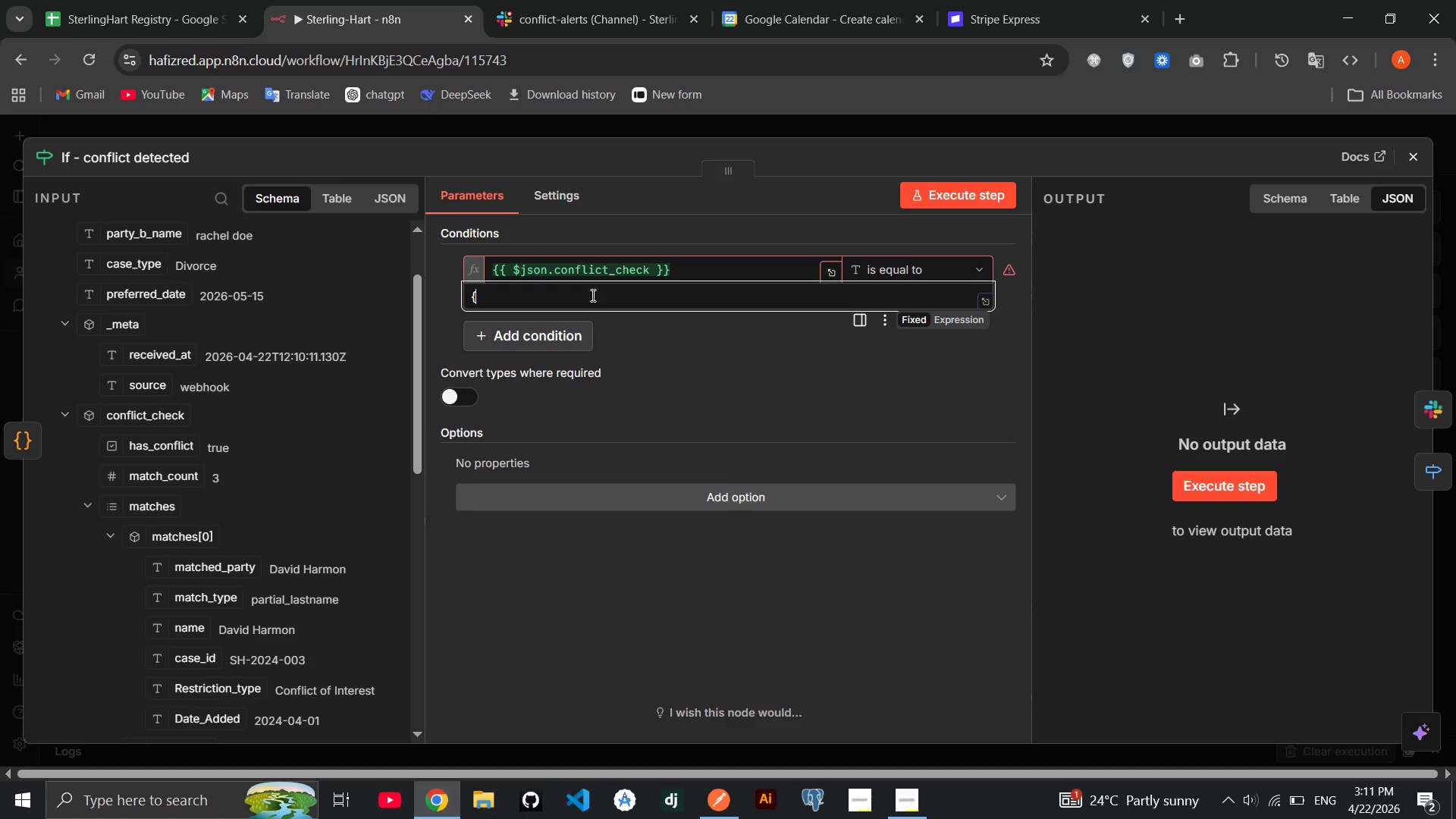 
key(Shift+BracketLeft)
 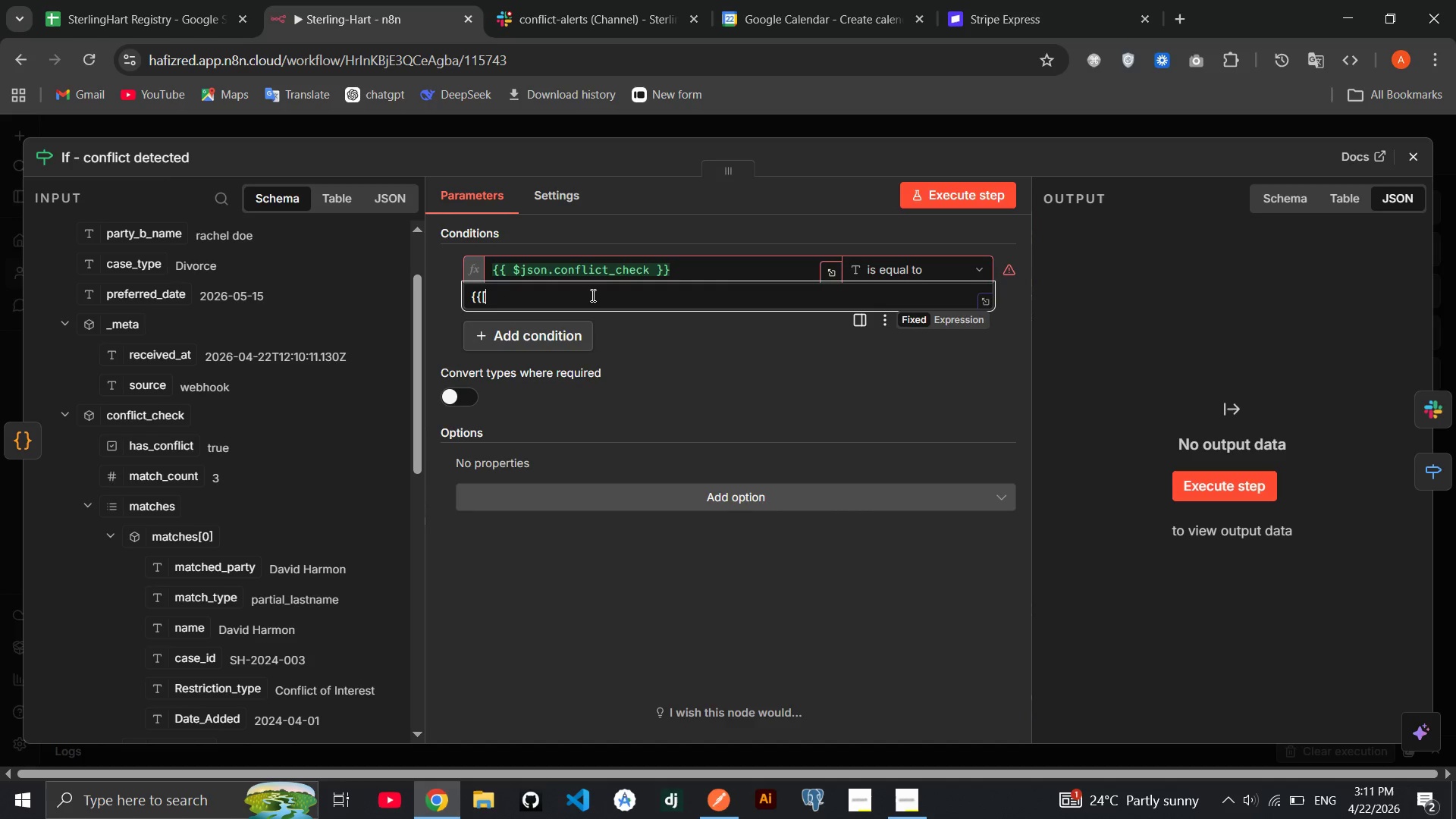 
key(BracketLeft)
 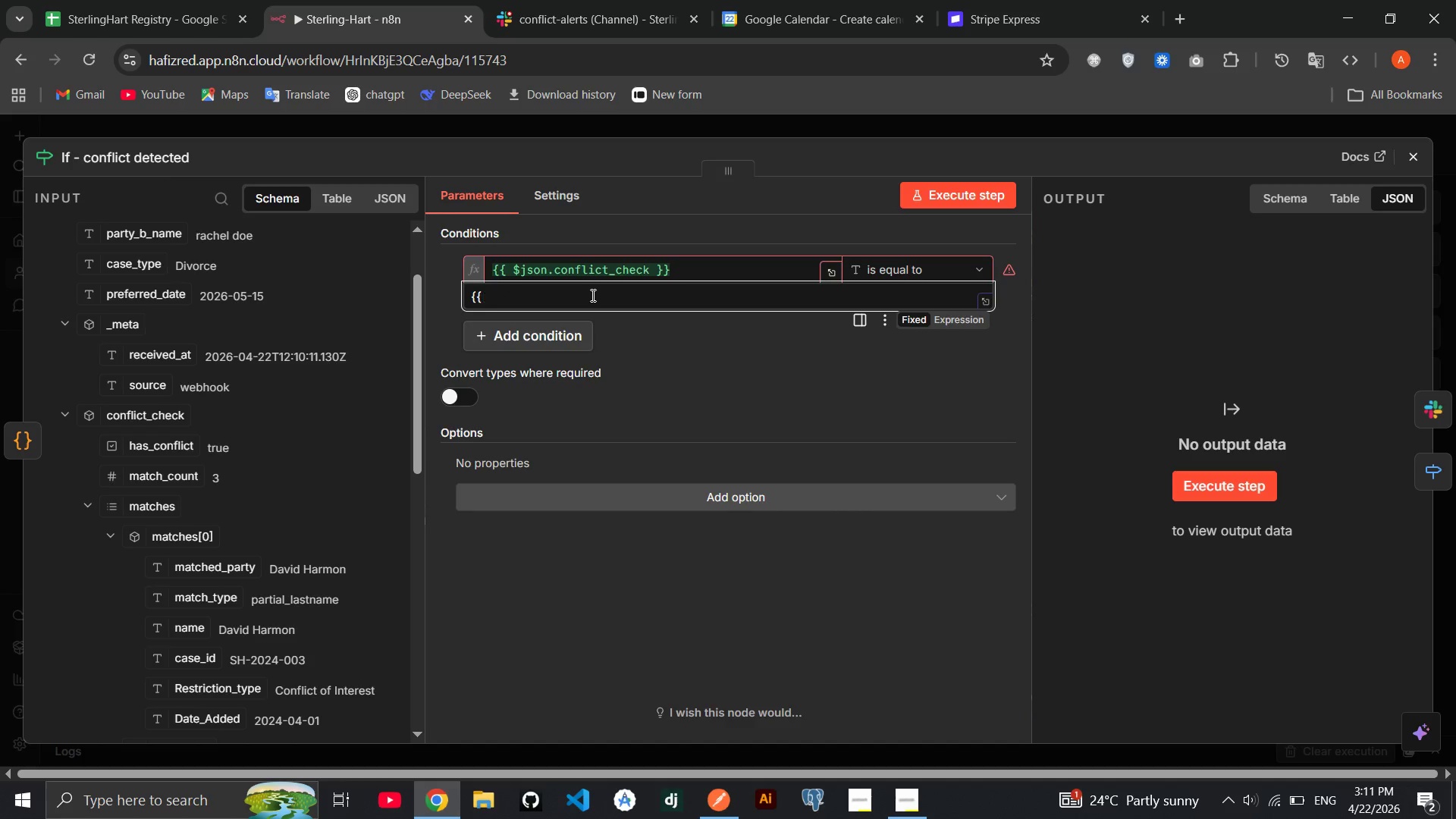 
key(Backspace)
 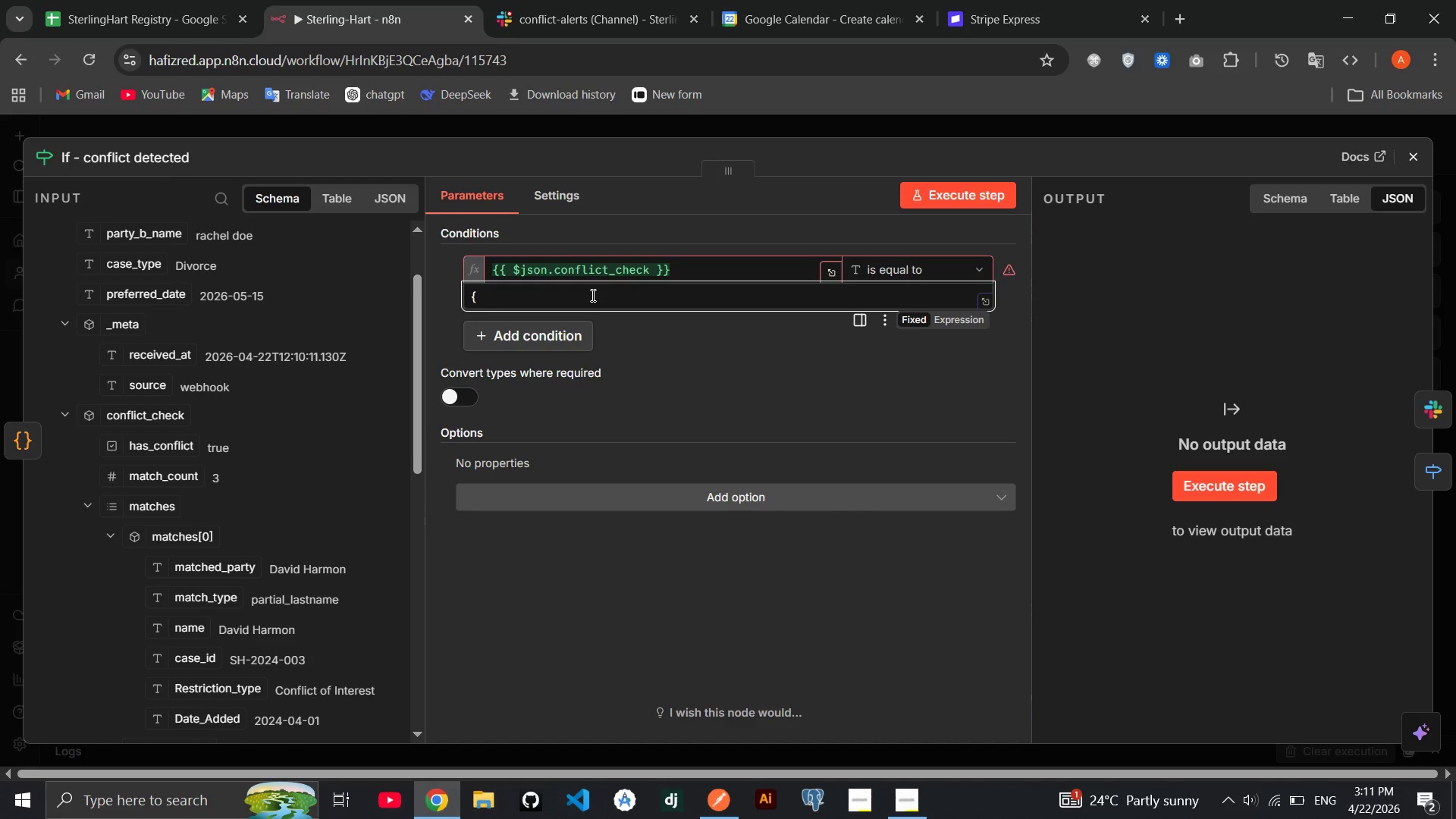 
key(Backspace)
 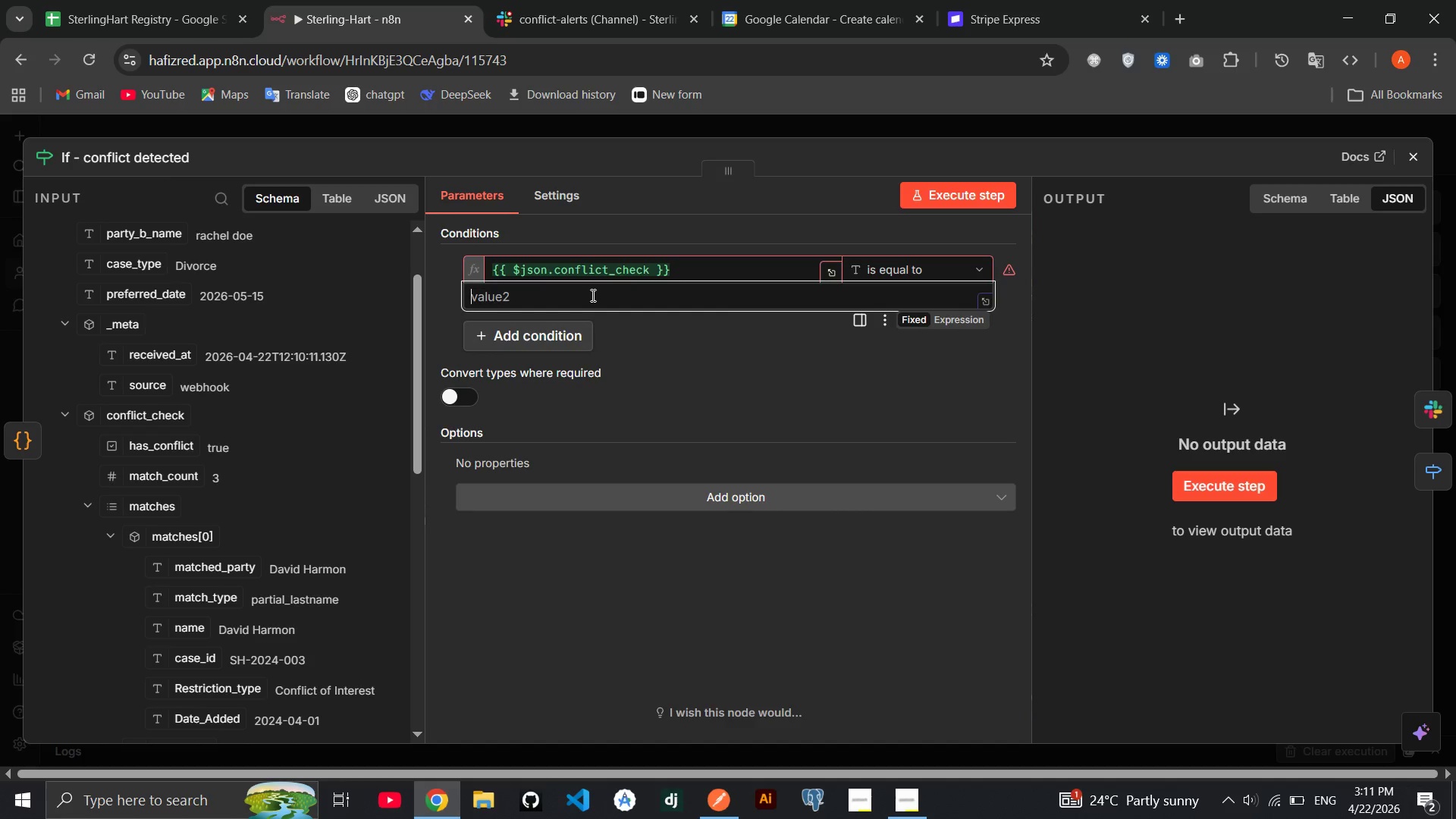 
key(Backspace)
 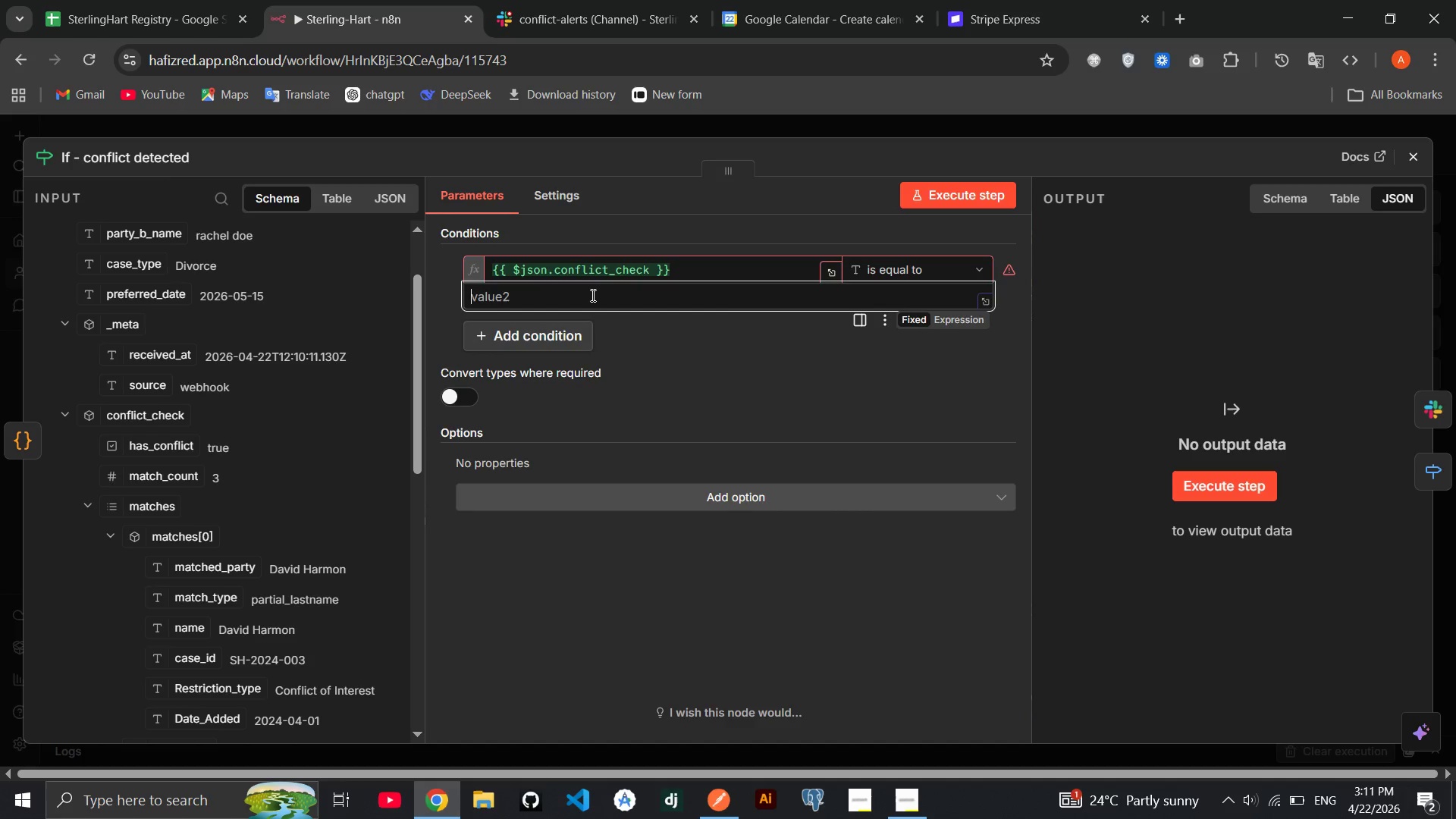 
key(Backspace)
 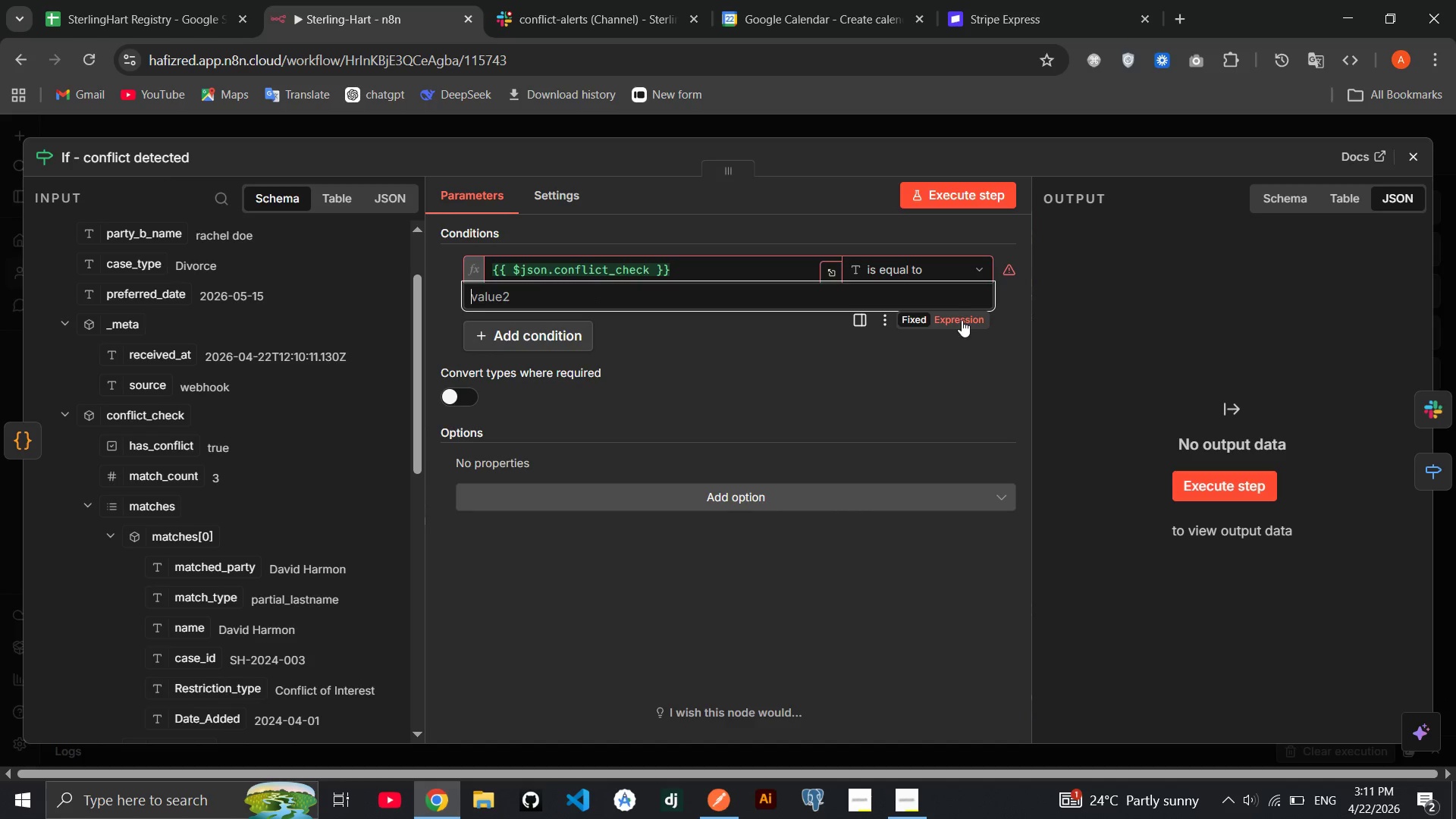 
left_click([956, 326])
 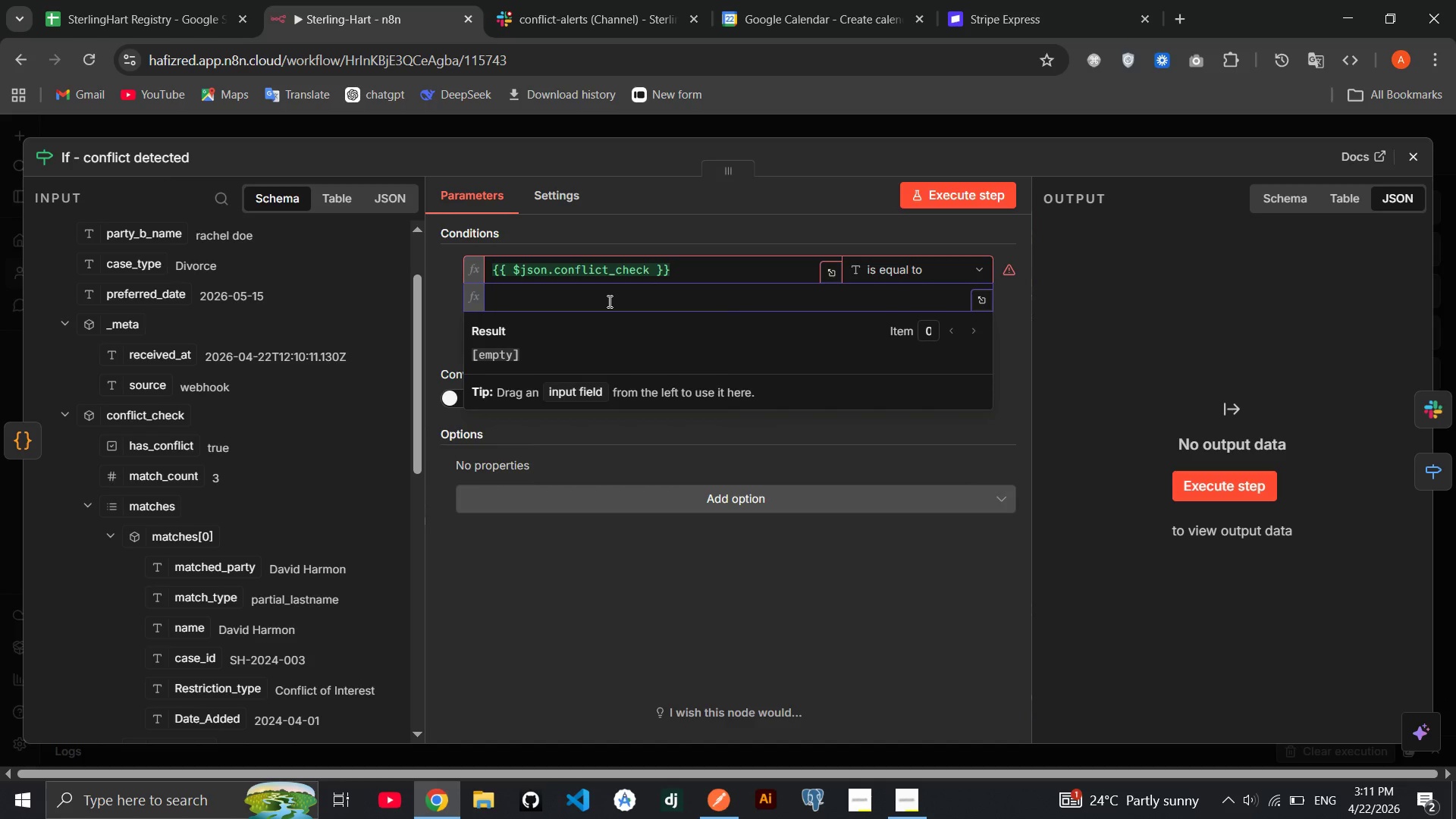 
left_click([608, 301])
 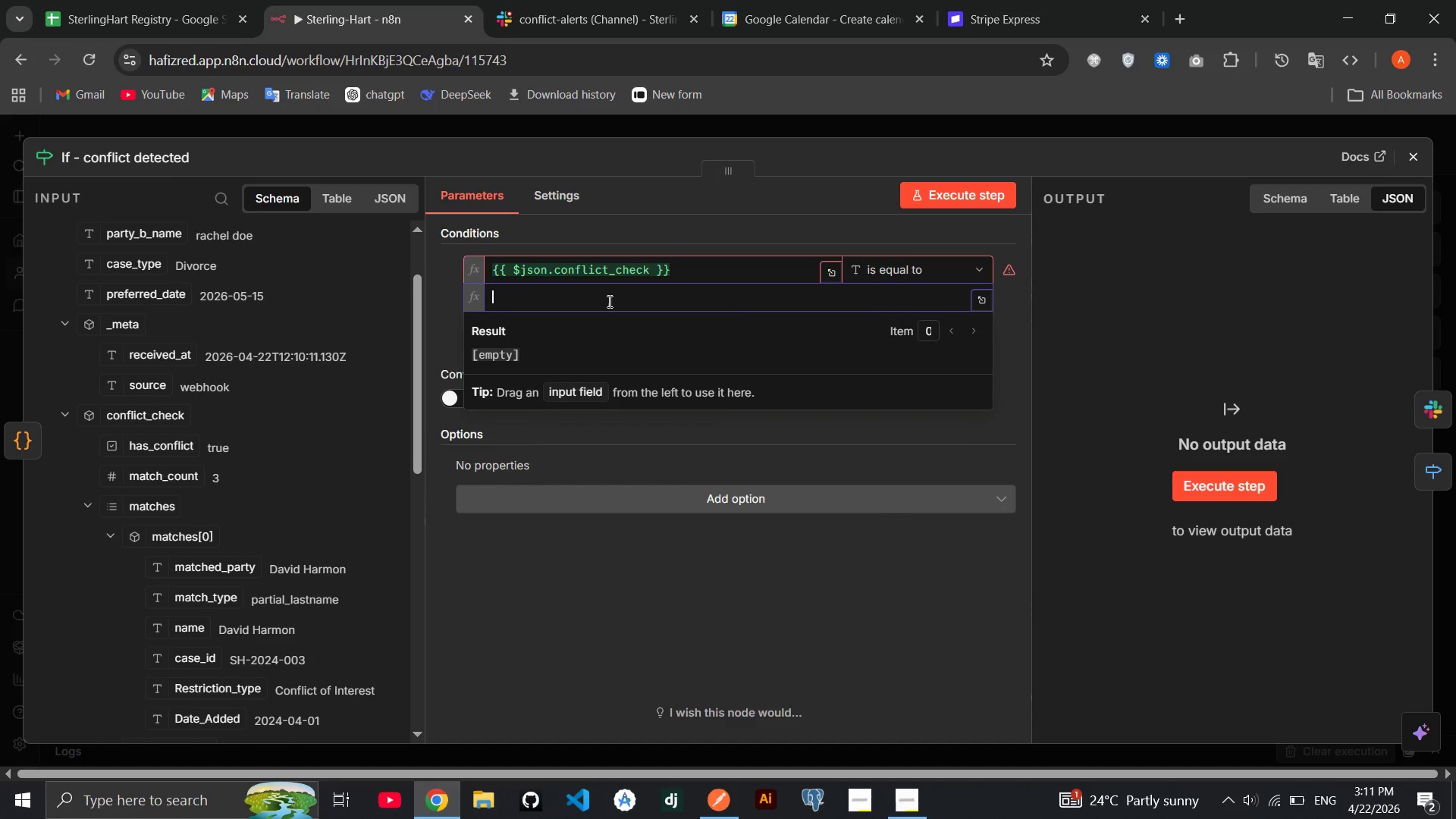 
type({{true)
 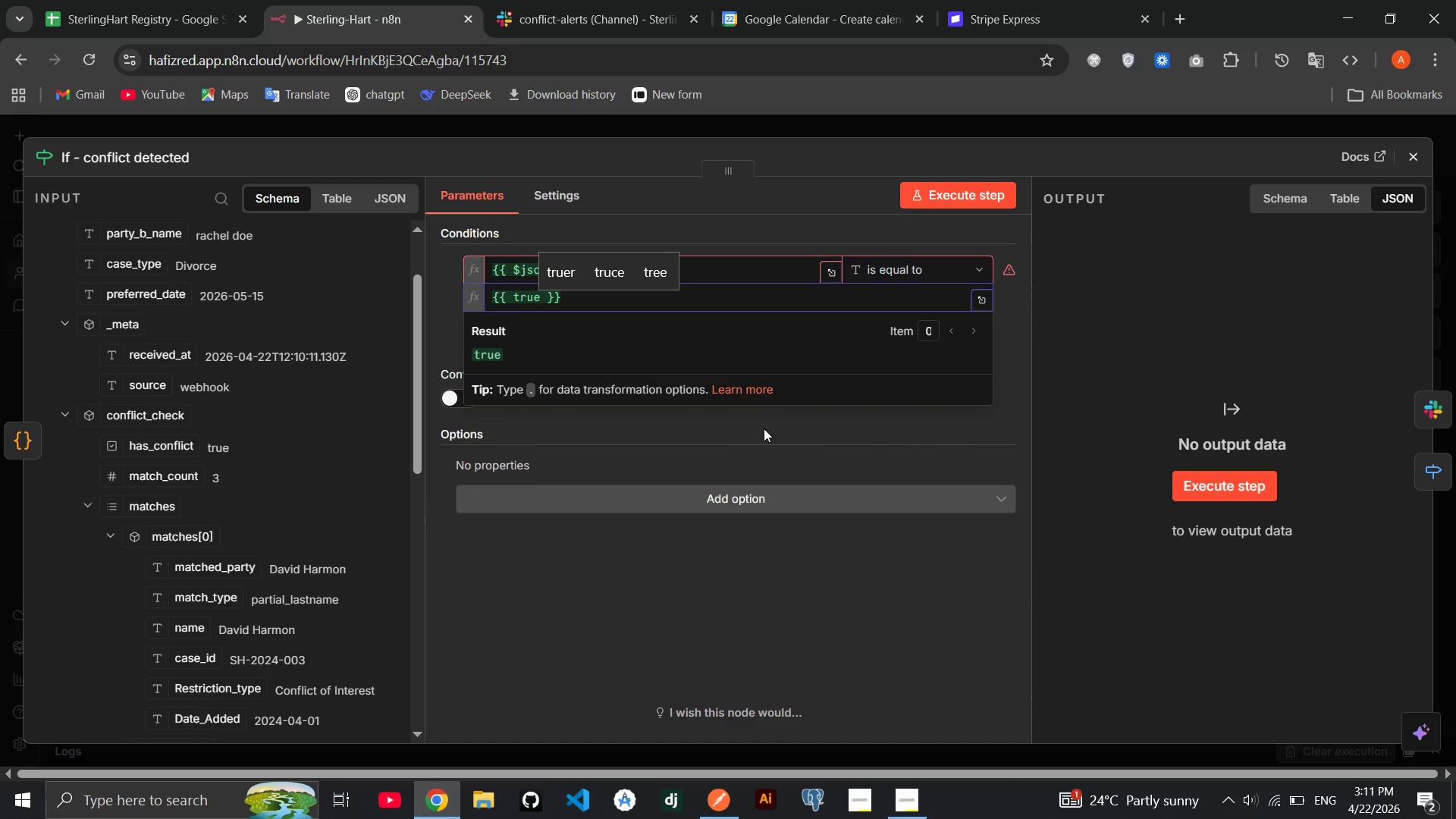 
left_click([764, 428])
 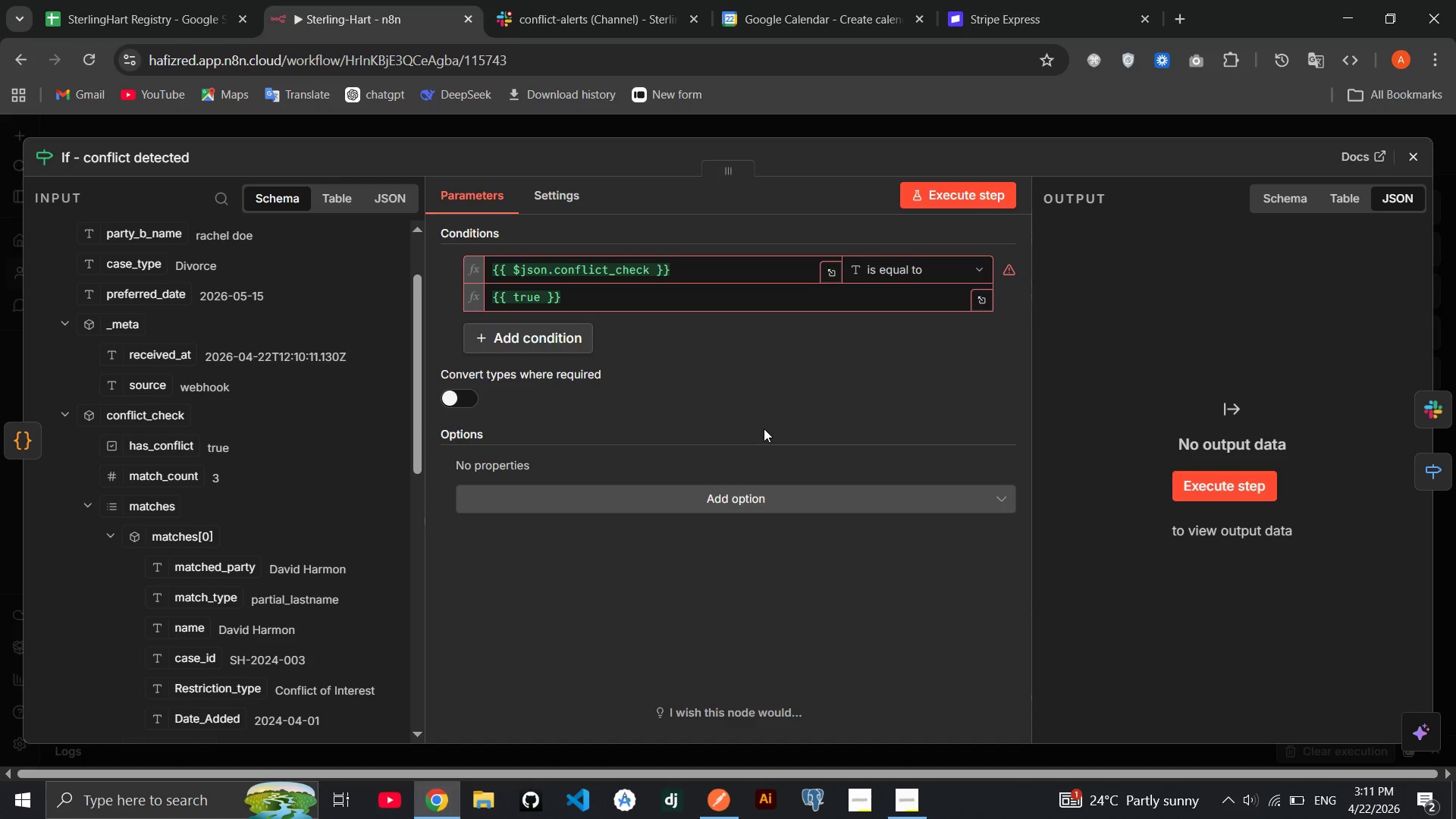 
left_click([764, 428])
 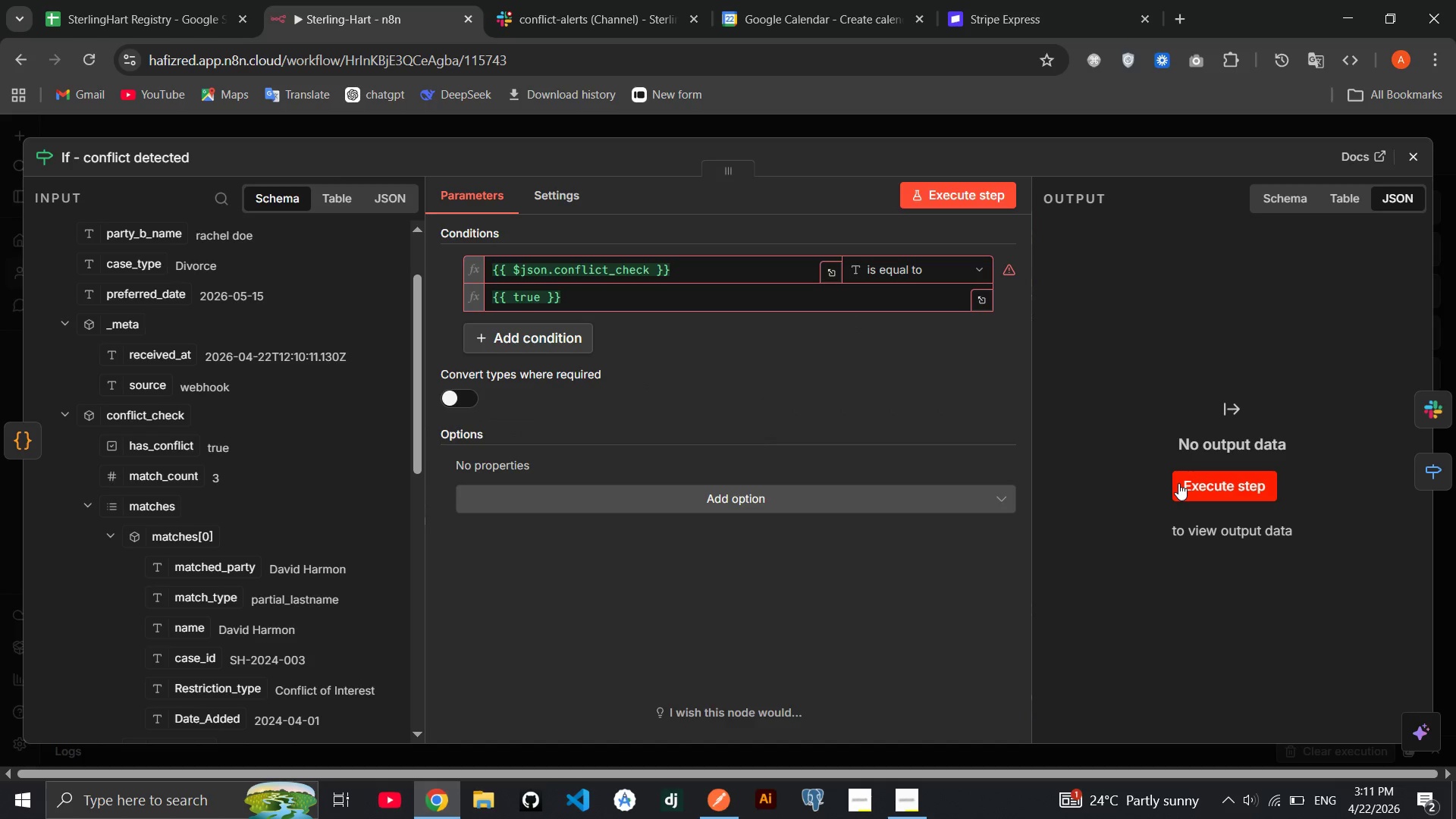 
left_click([1178, 483])
 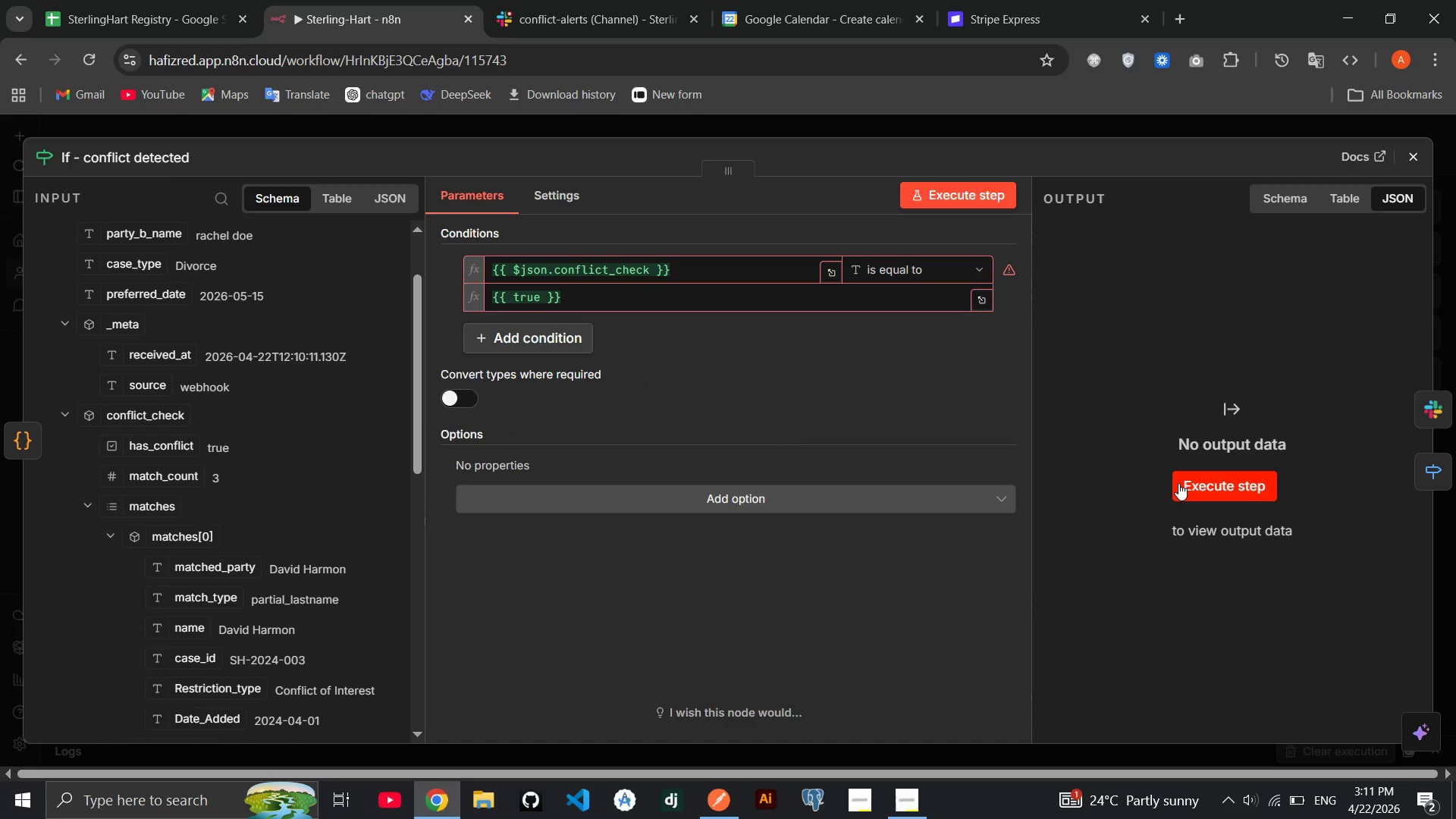 
left_click([1215, 484])
 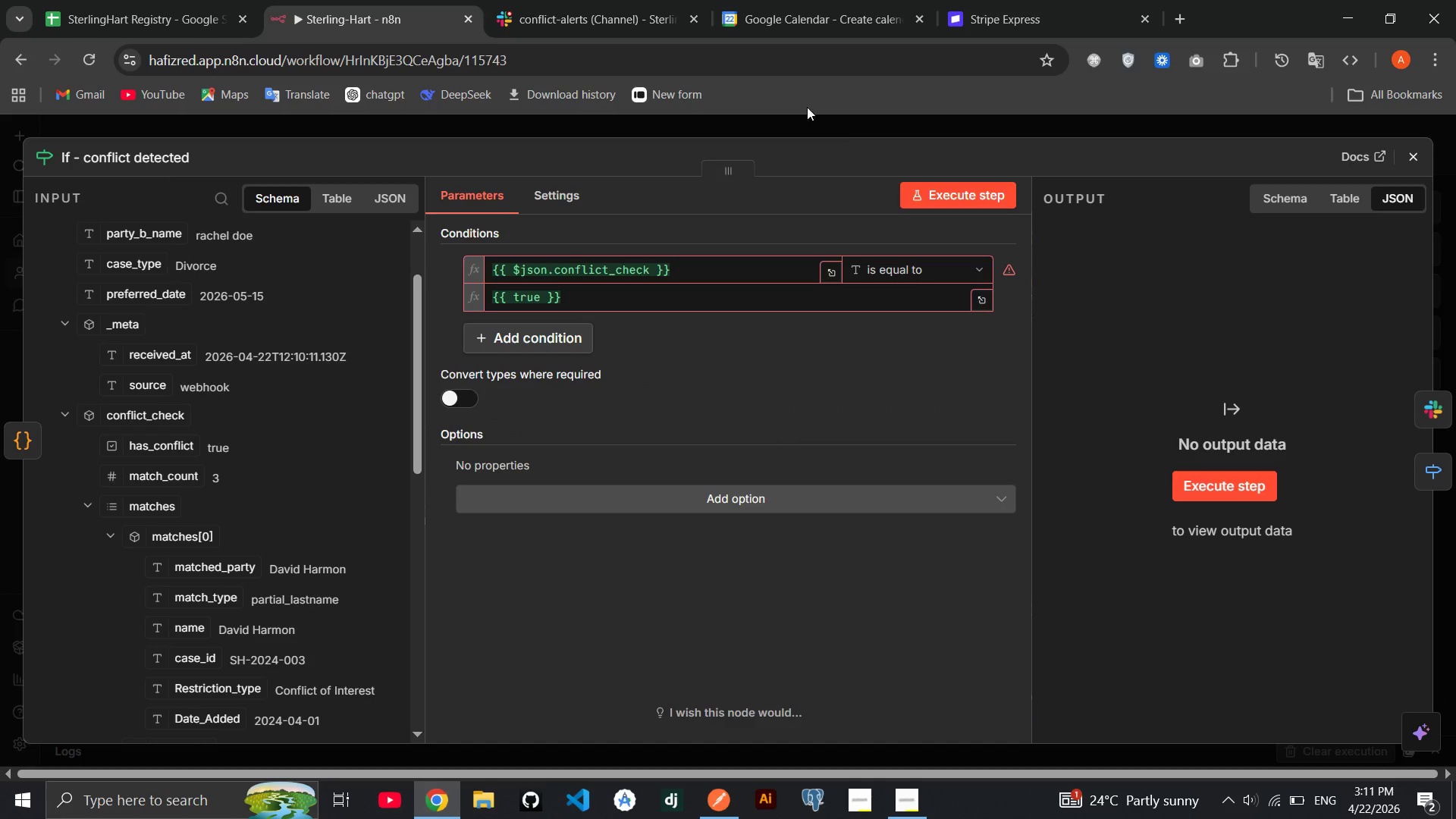 
mouse_move([1004, 281])
 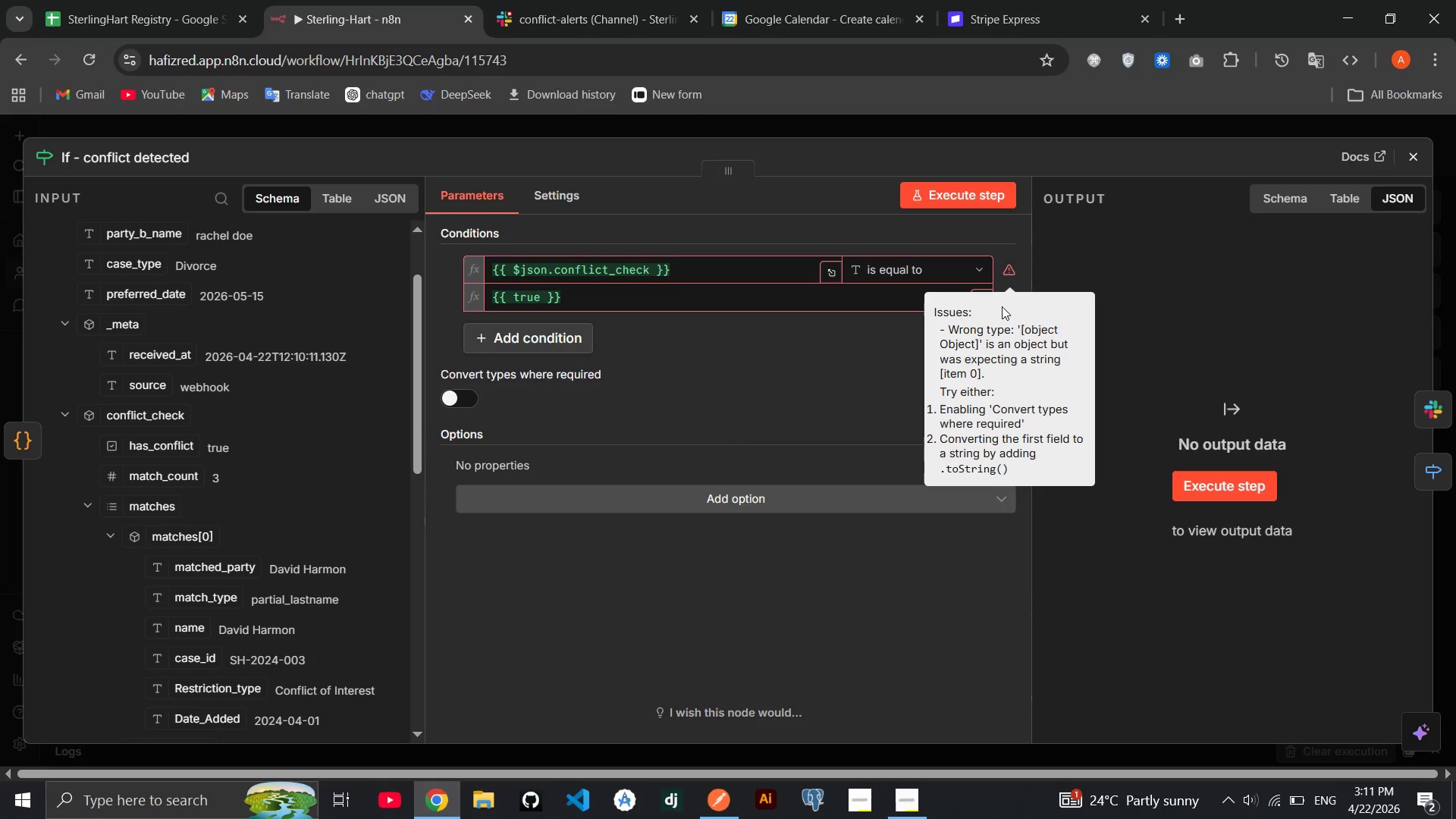 
scroll: coordinate [1006, 353], scroll_direction: down, amount: 3.0
 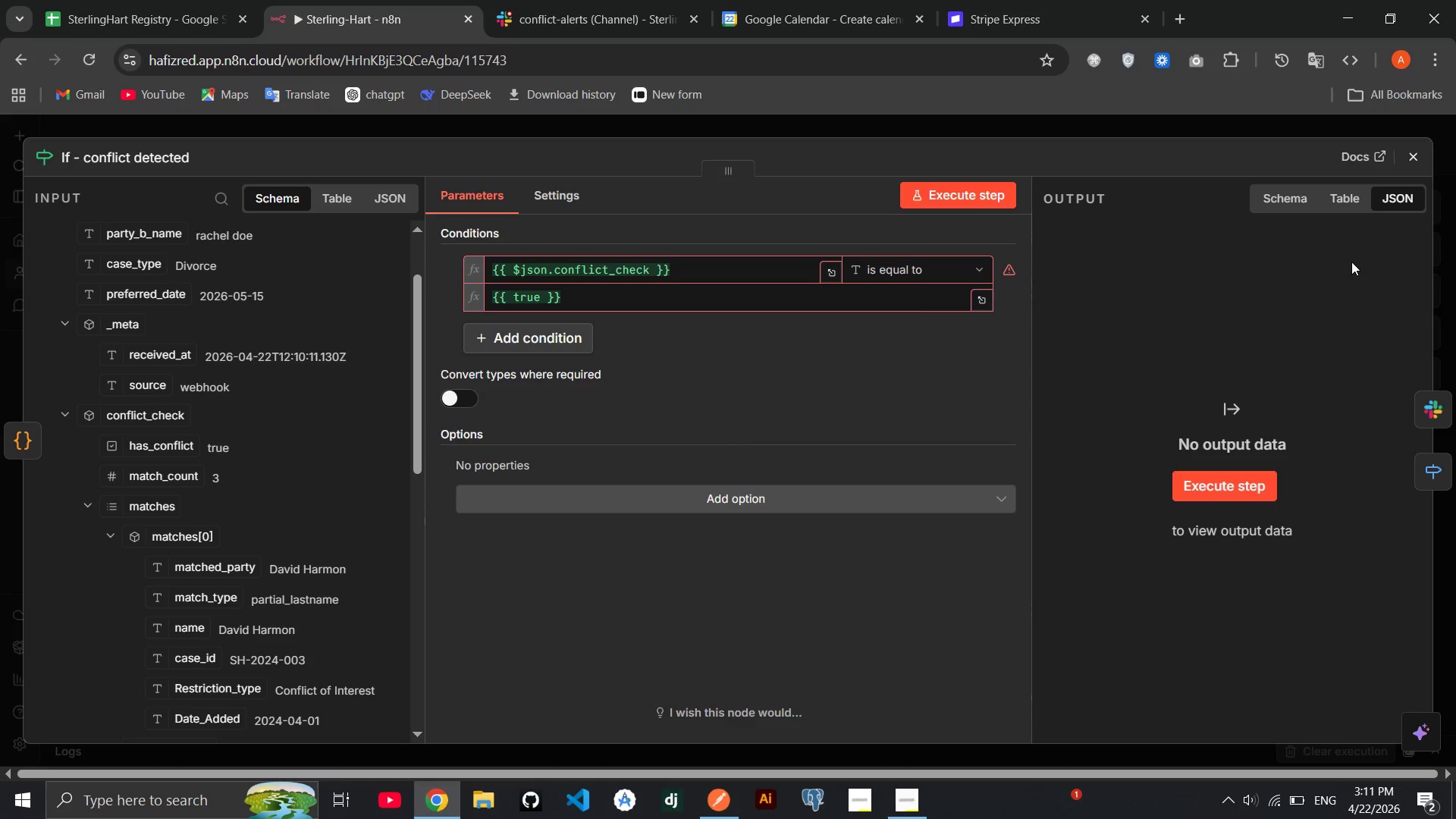 
left_click([1415, 147])
 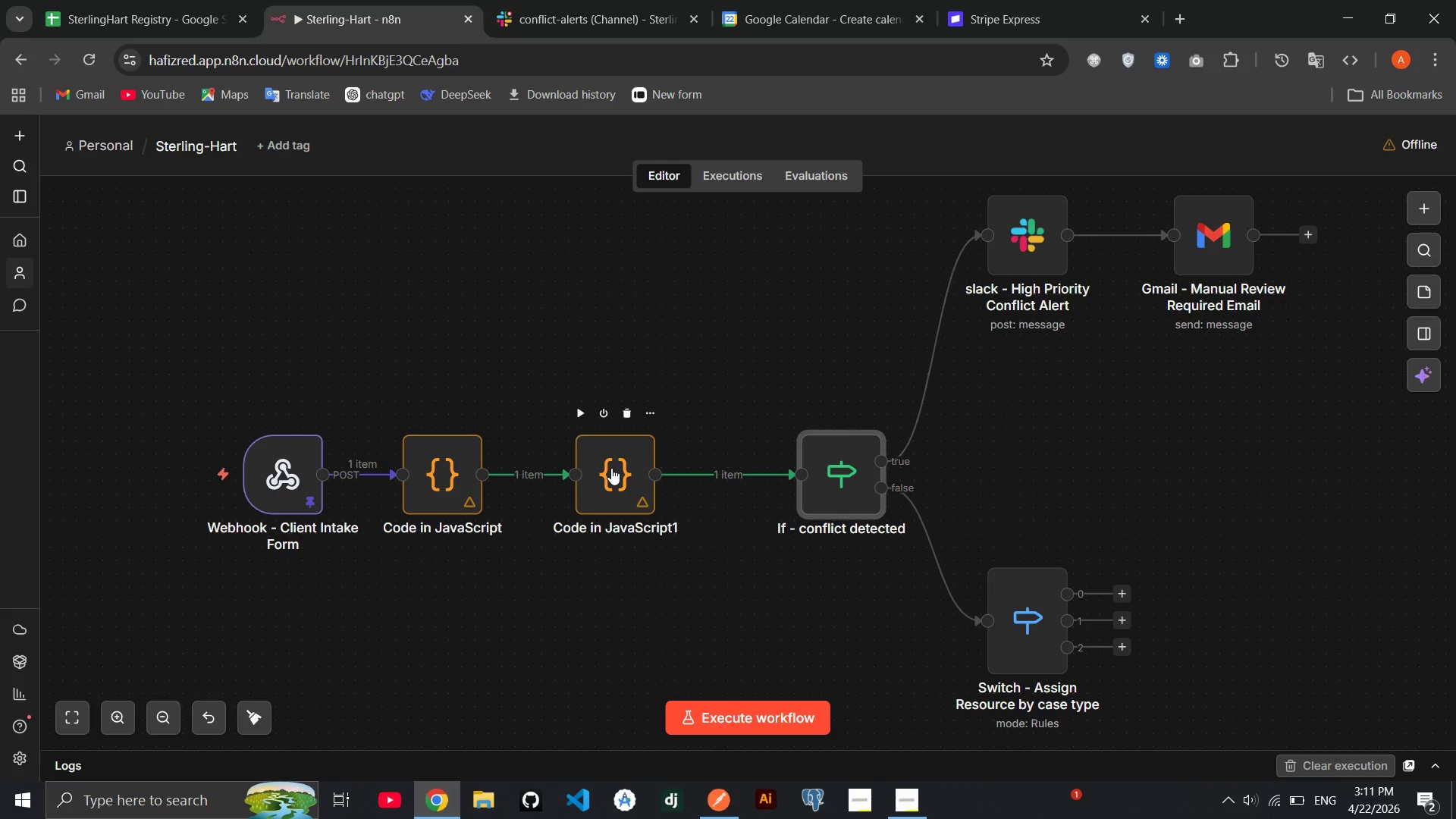 
double_click([611, 468])
 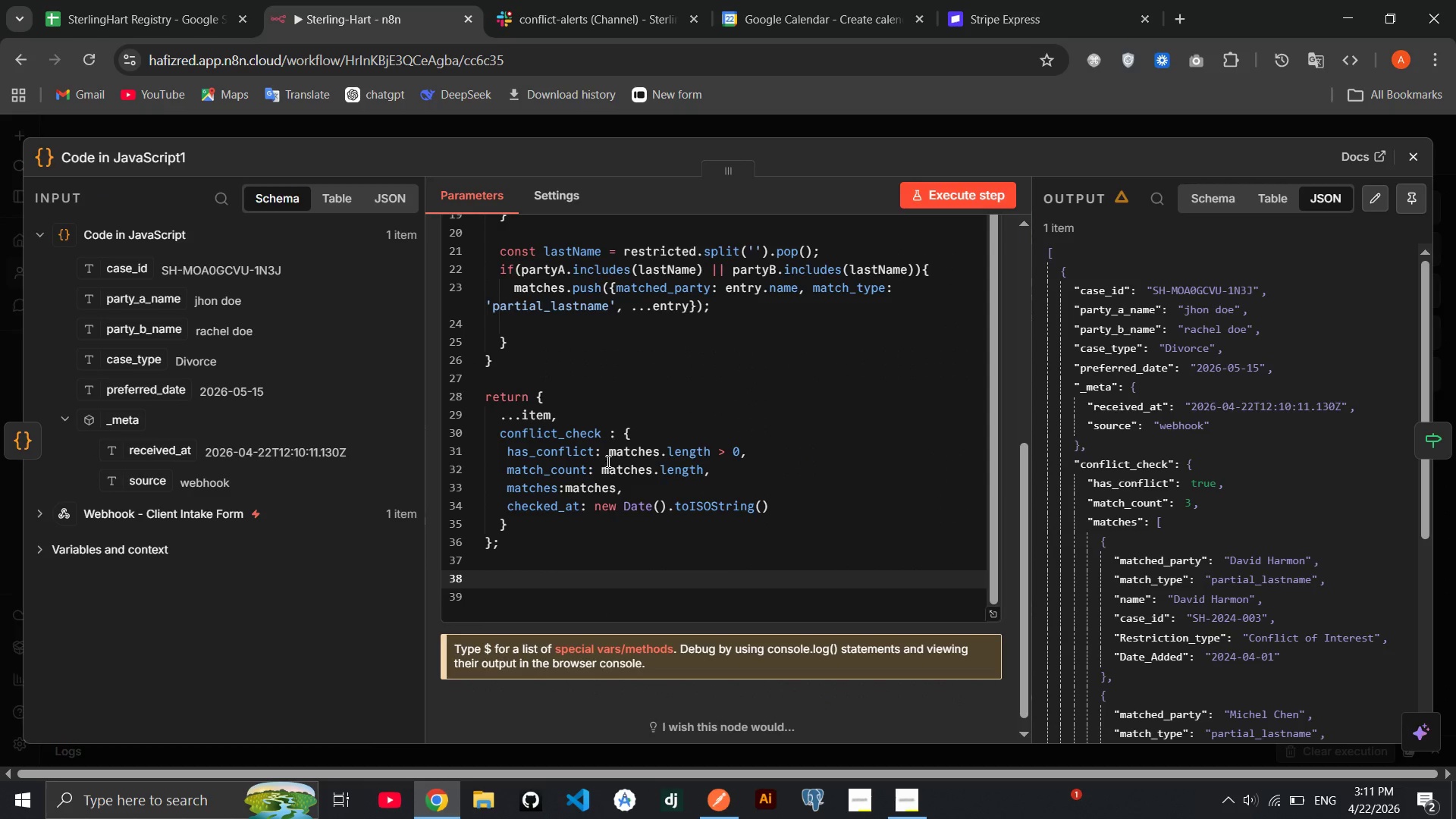 
scroll: coordinate [607, 461], scroll_direction: down, amount: 3.0
 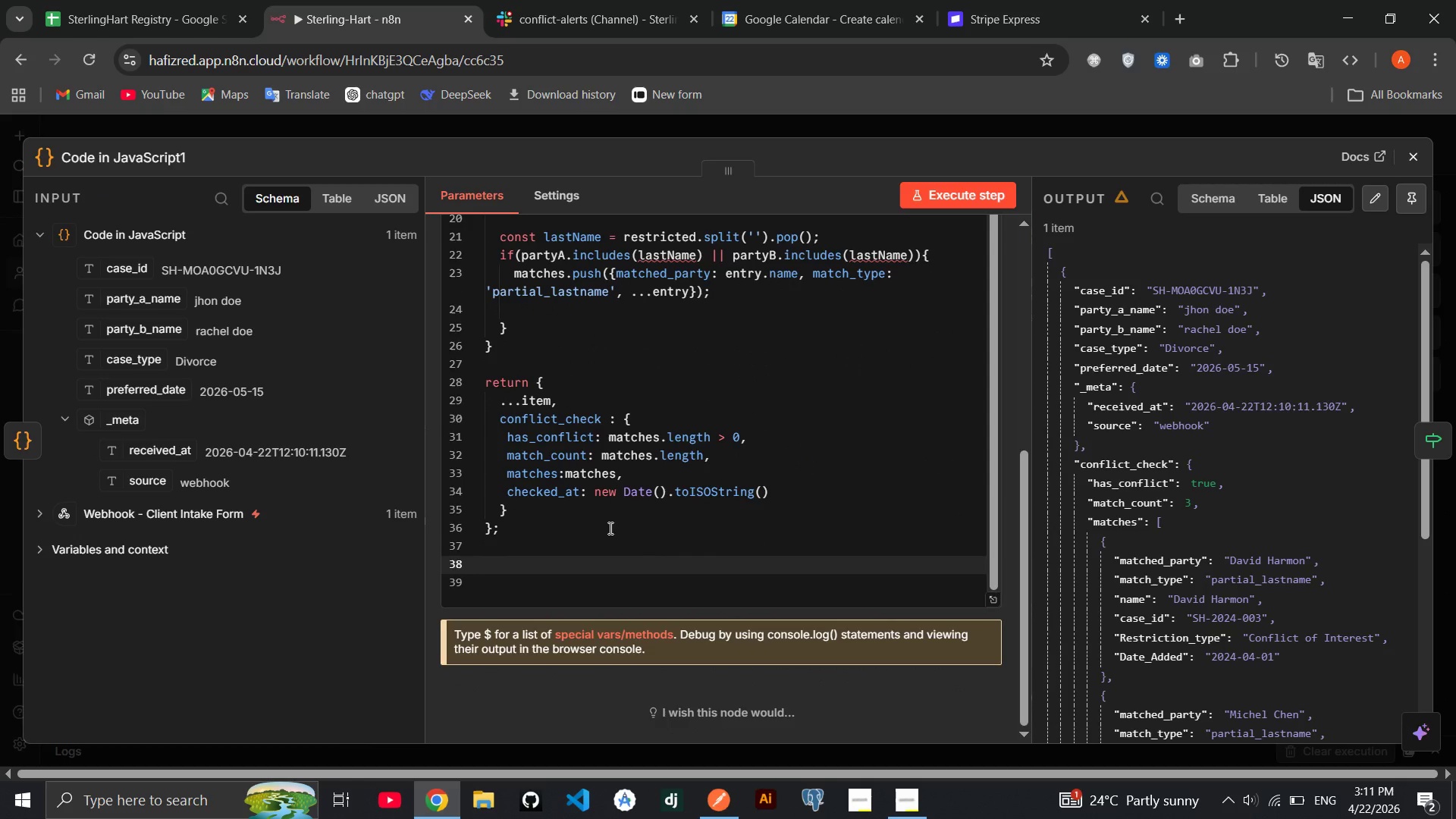 
wait(9.46)
 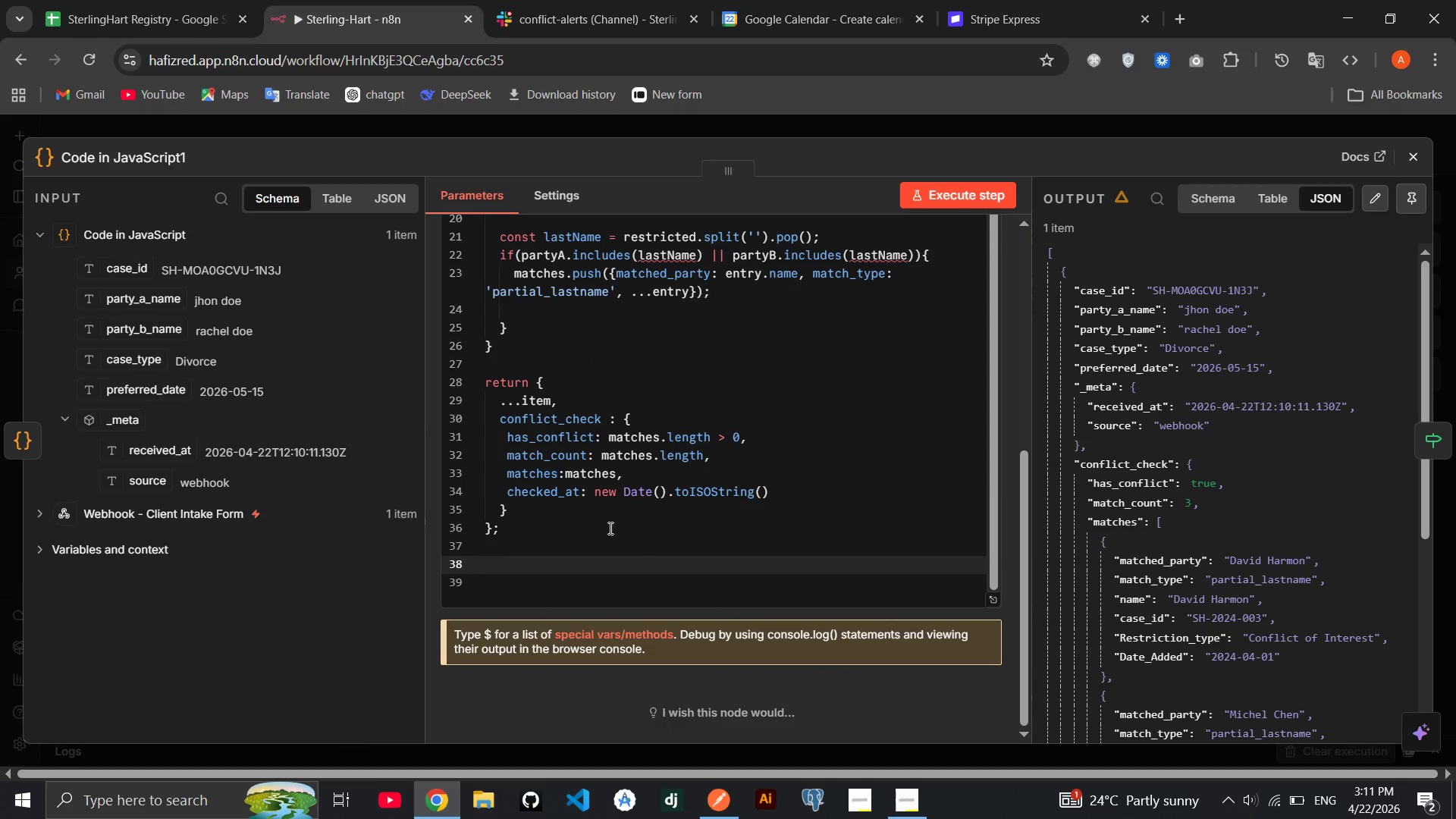 
scroll: coordinate [681, 532], scroll_direction: up, amount: 1.0
 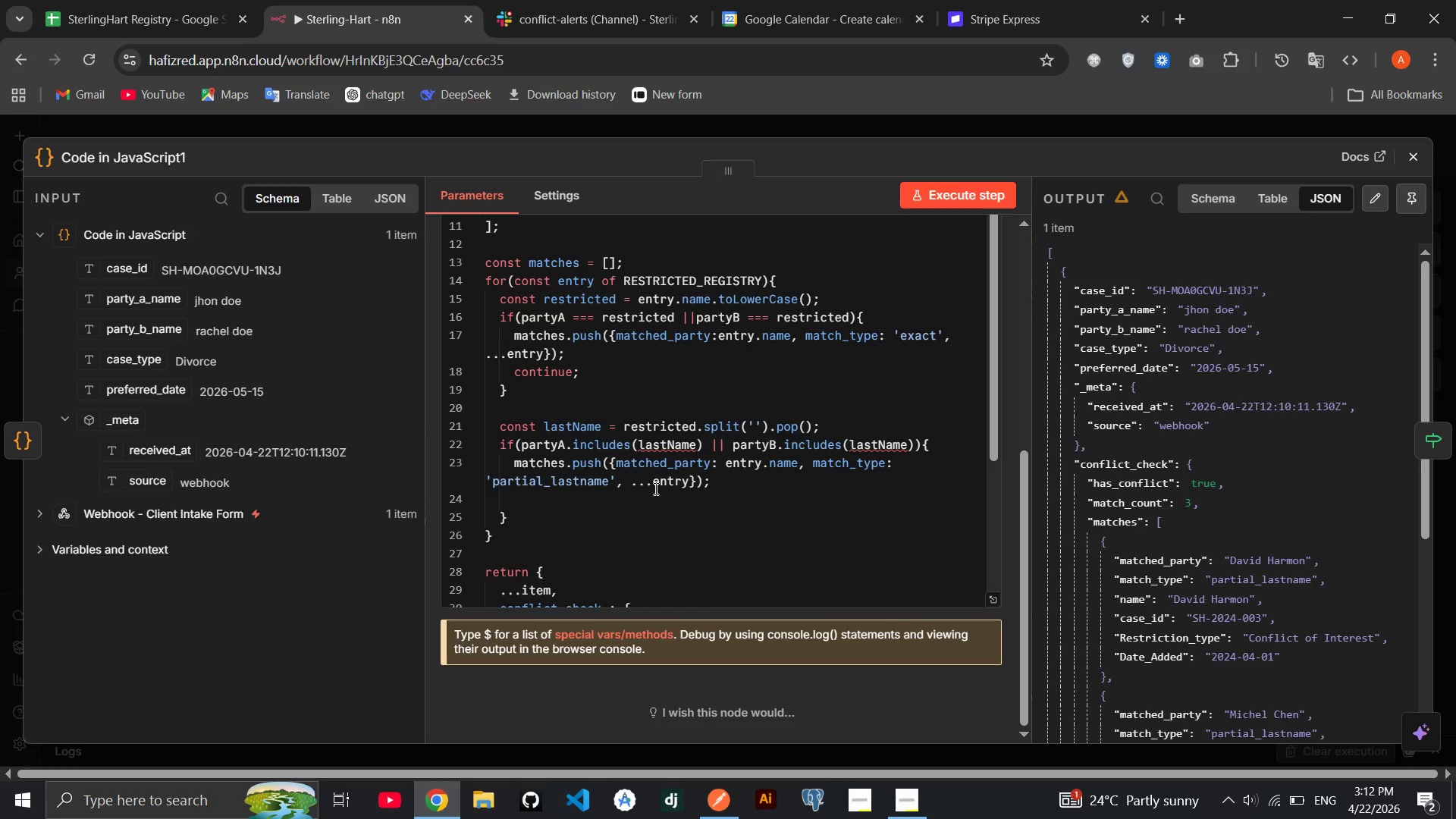 
mouse_move([657, 467])
 